 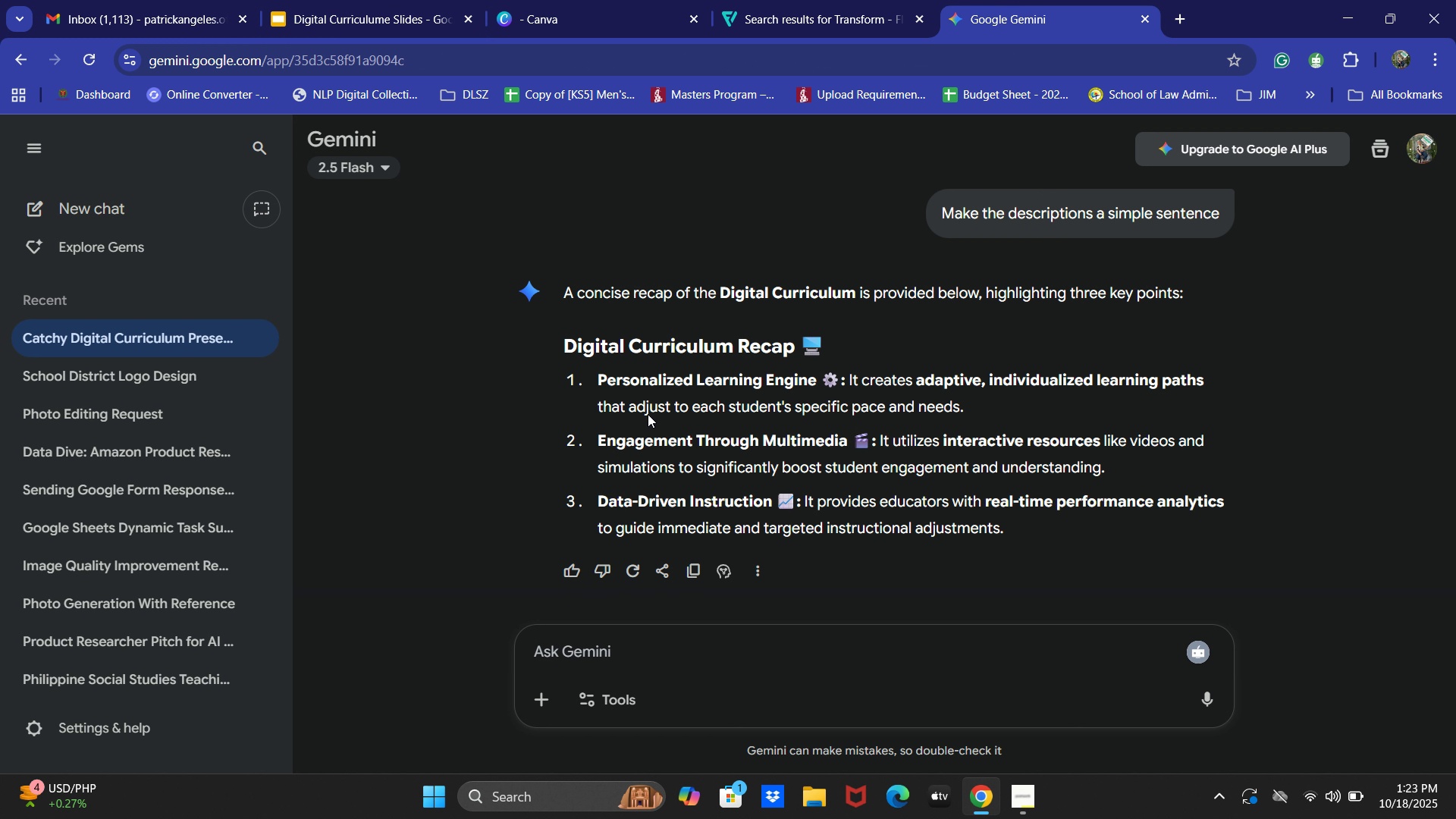 
key(Control+C)
 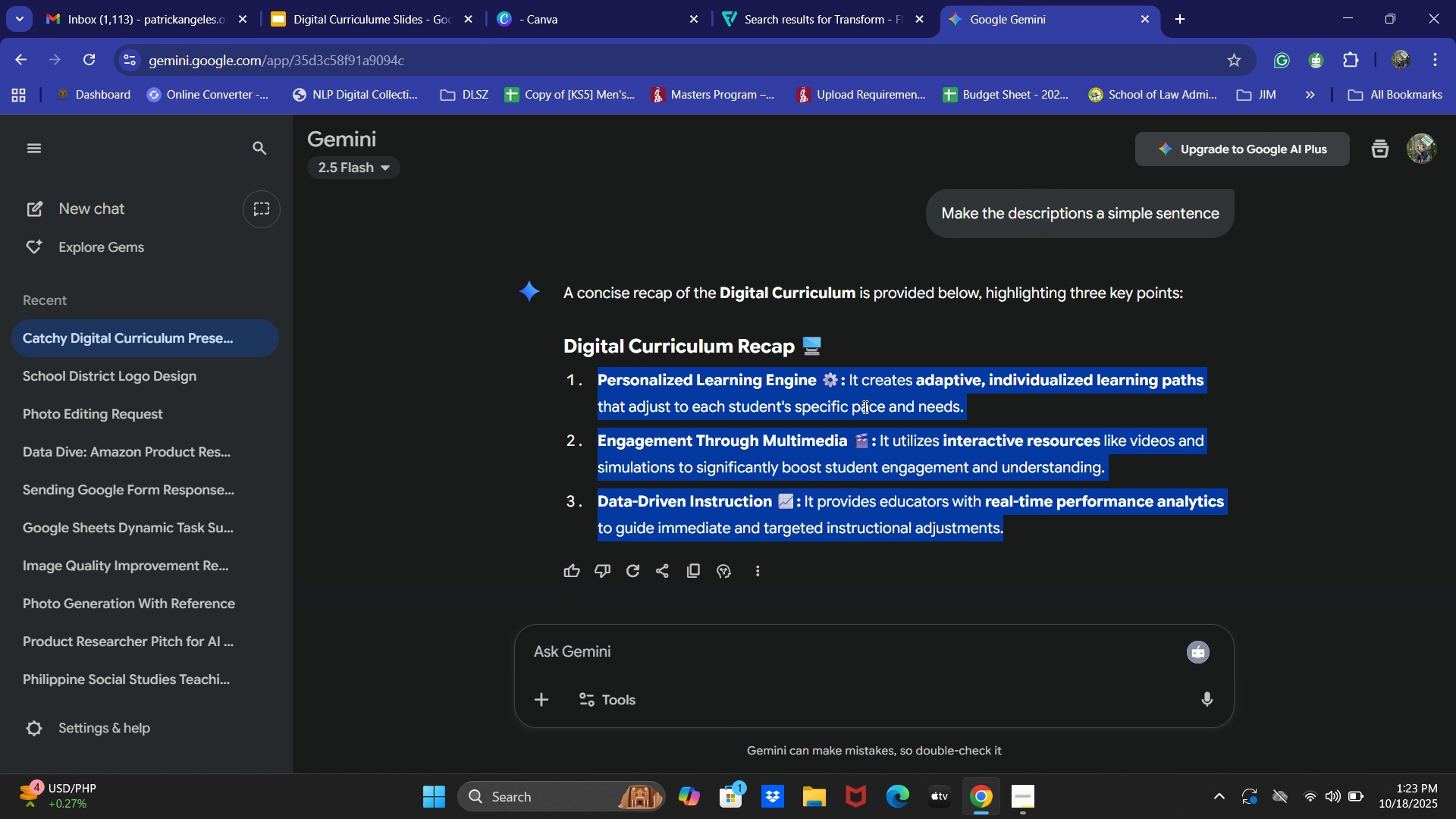 
key(Control+C)
 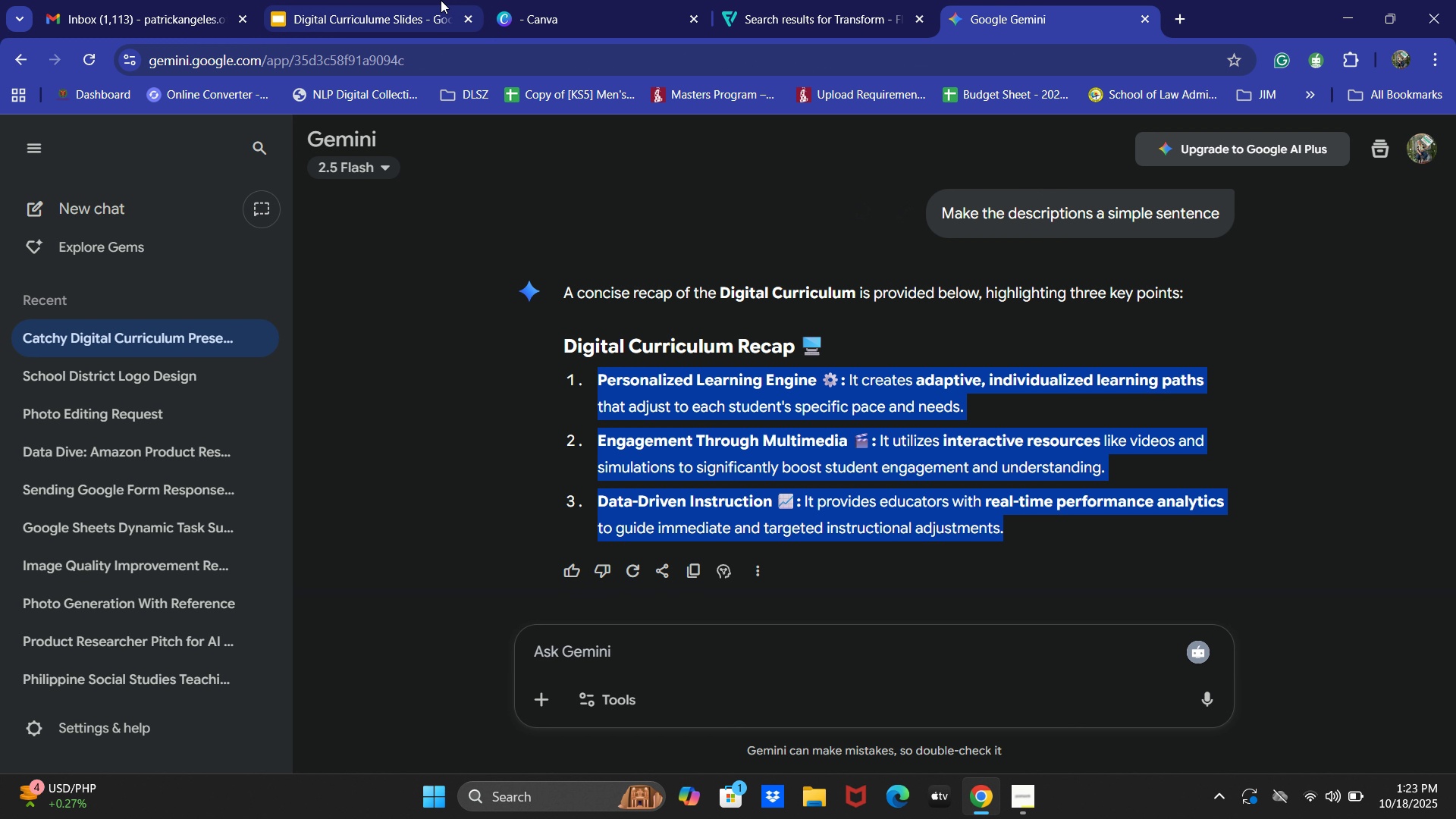 
left_click([441, 0])
 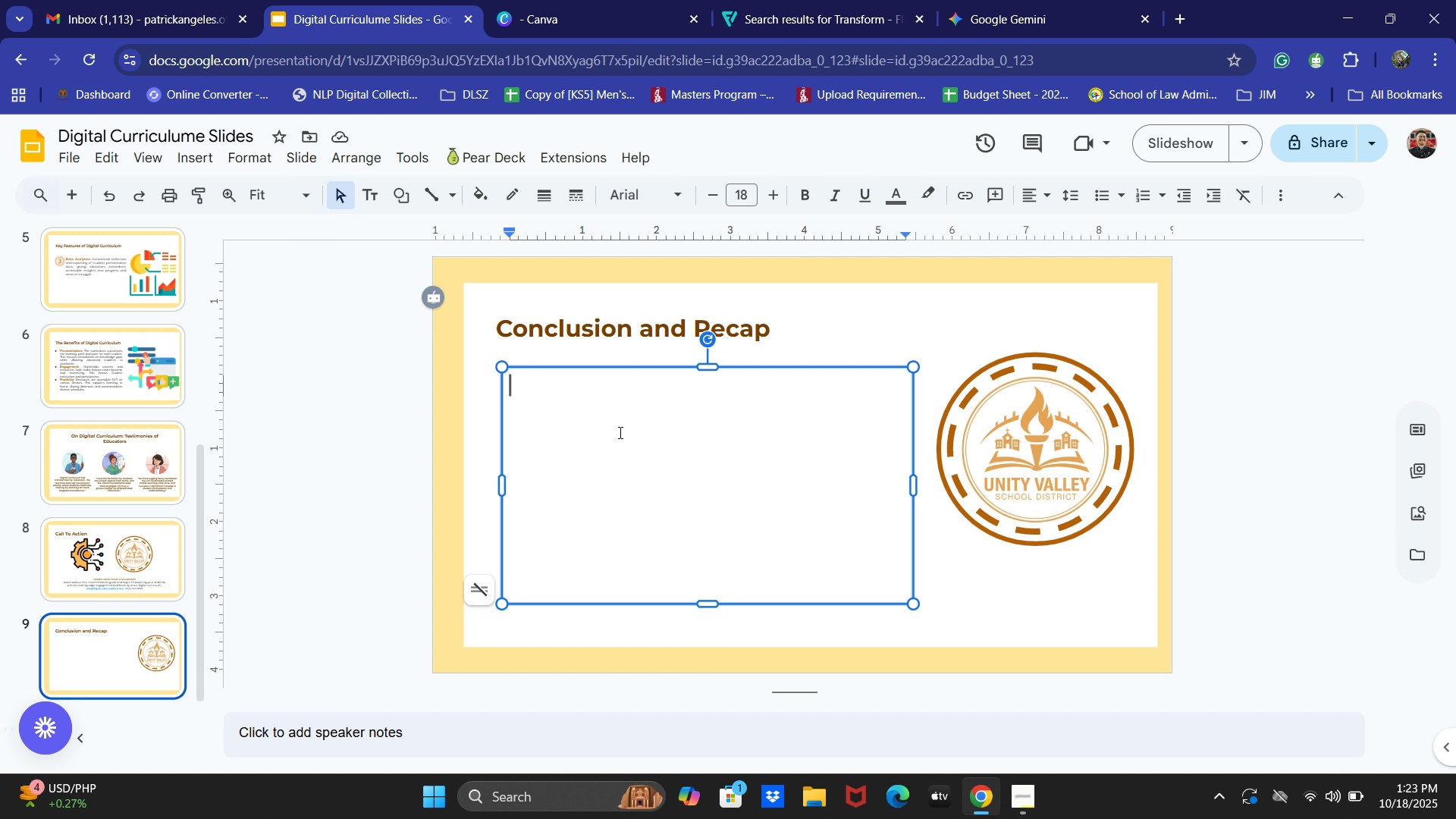 
key(Control+ControlLeft)
 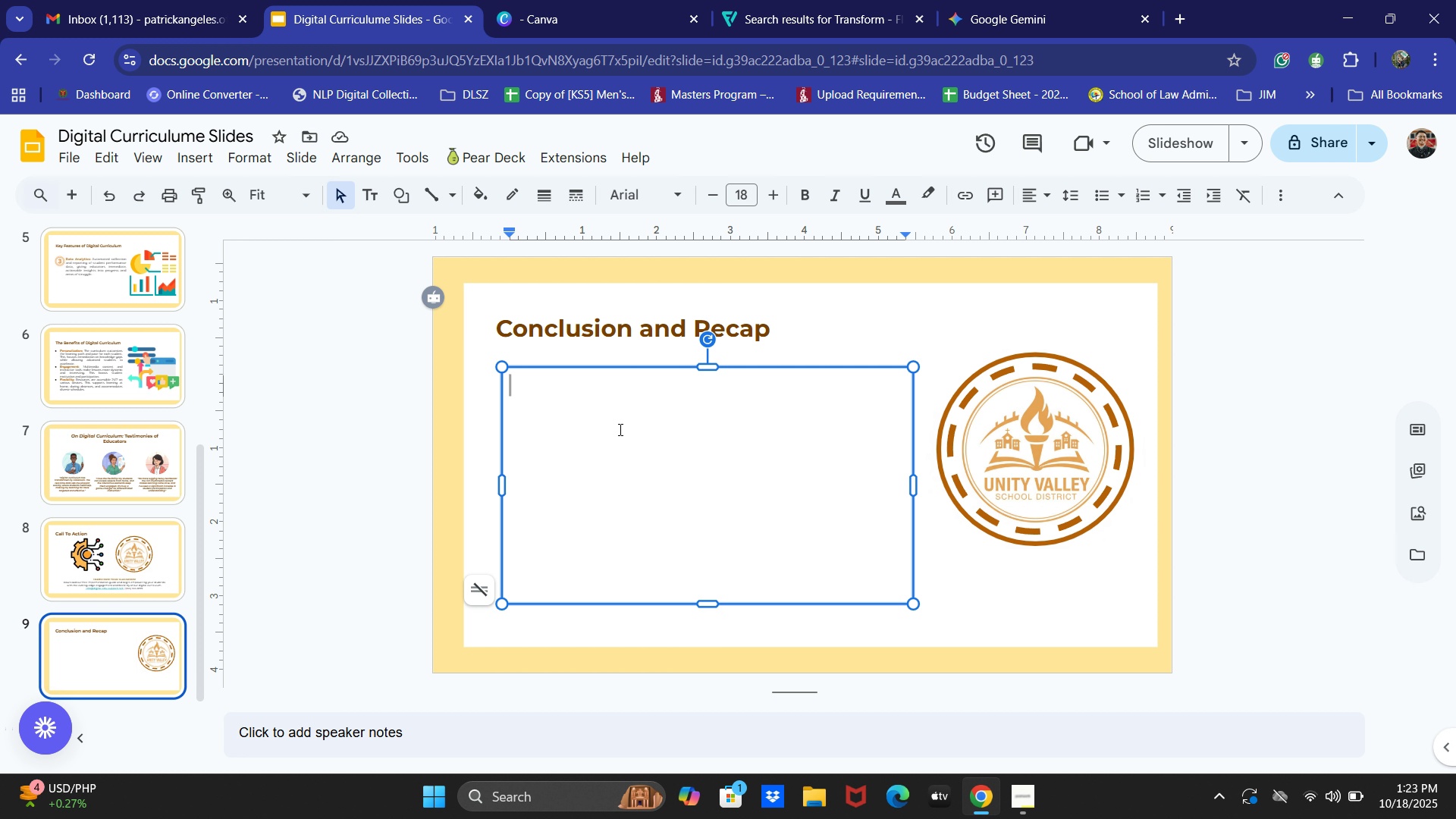 
key(Control+V)
 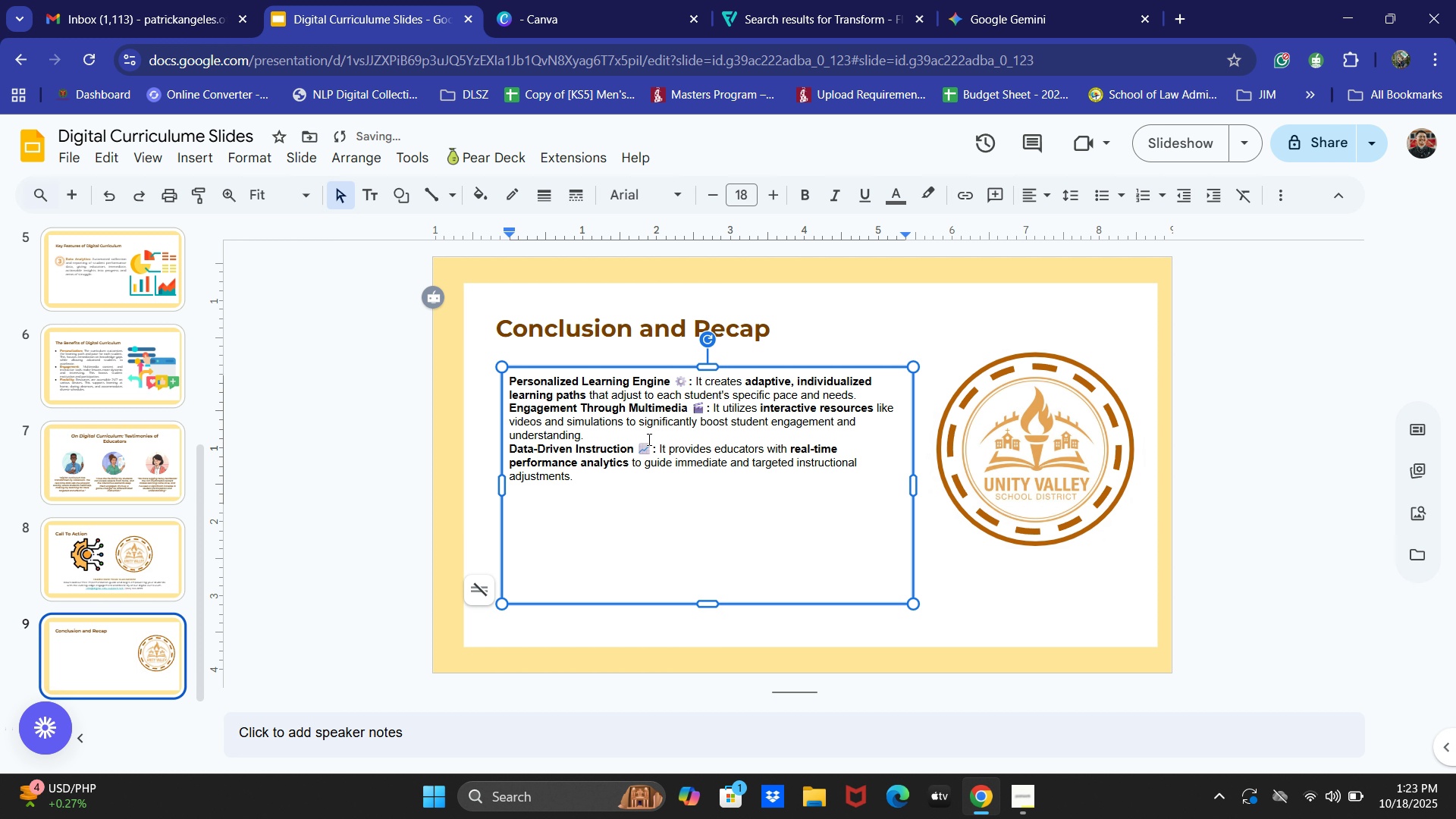 
hold_key(key=ControlLeft, duration=0.36)
 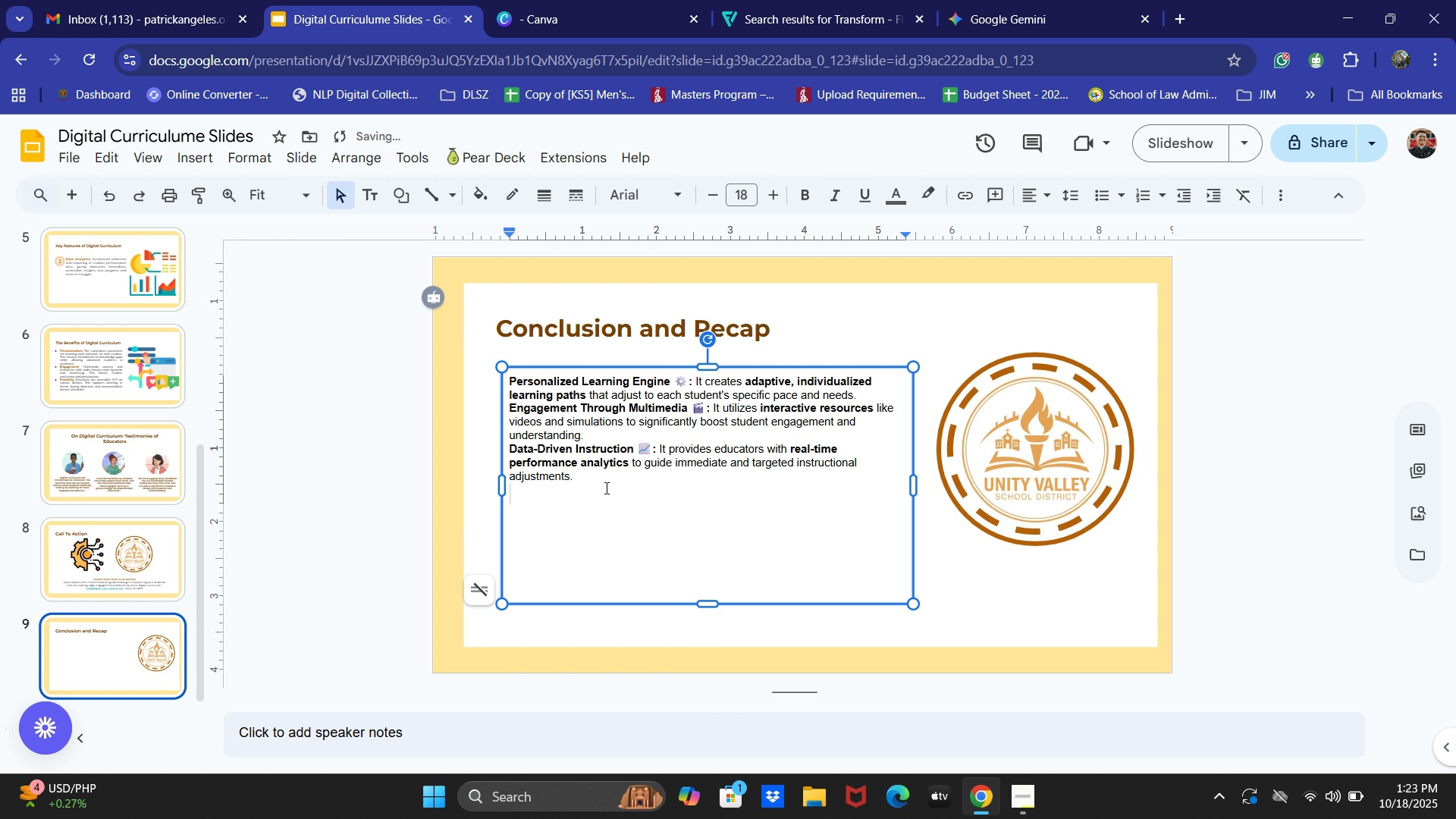 
key(Backspace)
 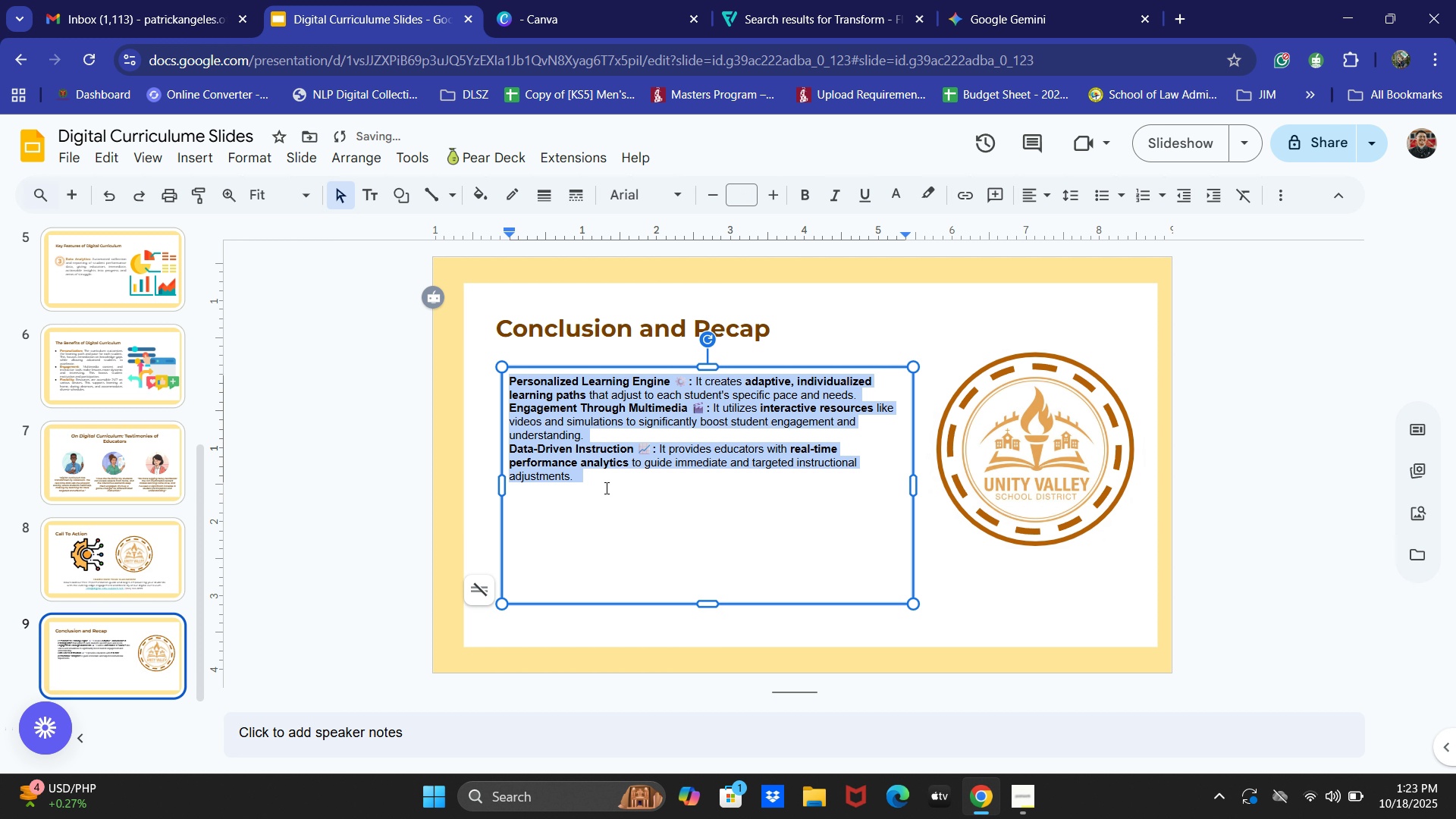 
key(Control+ControlLeft)
 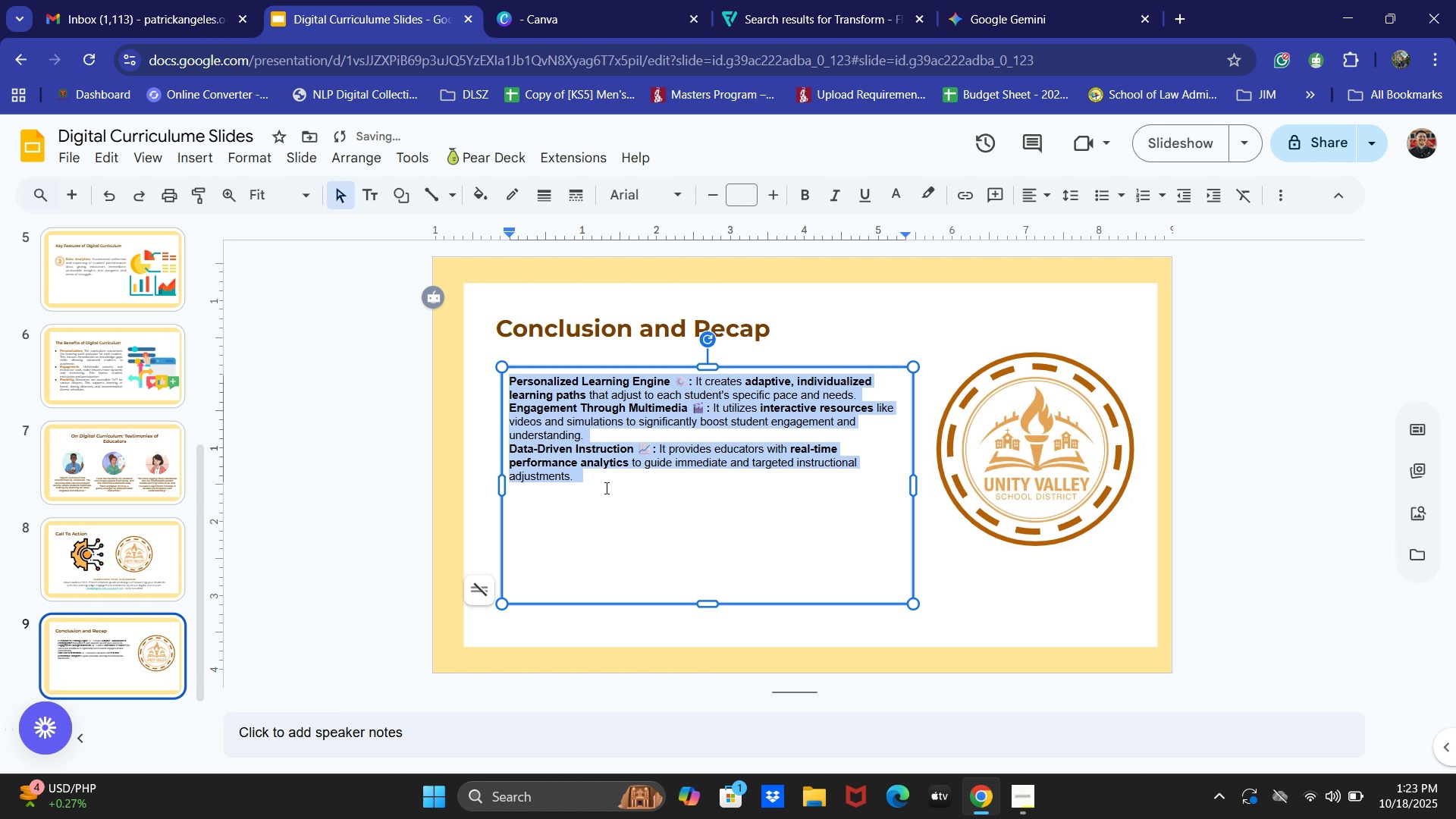 
key(Control+A)
 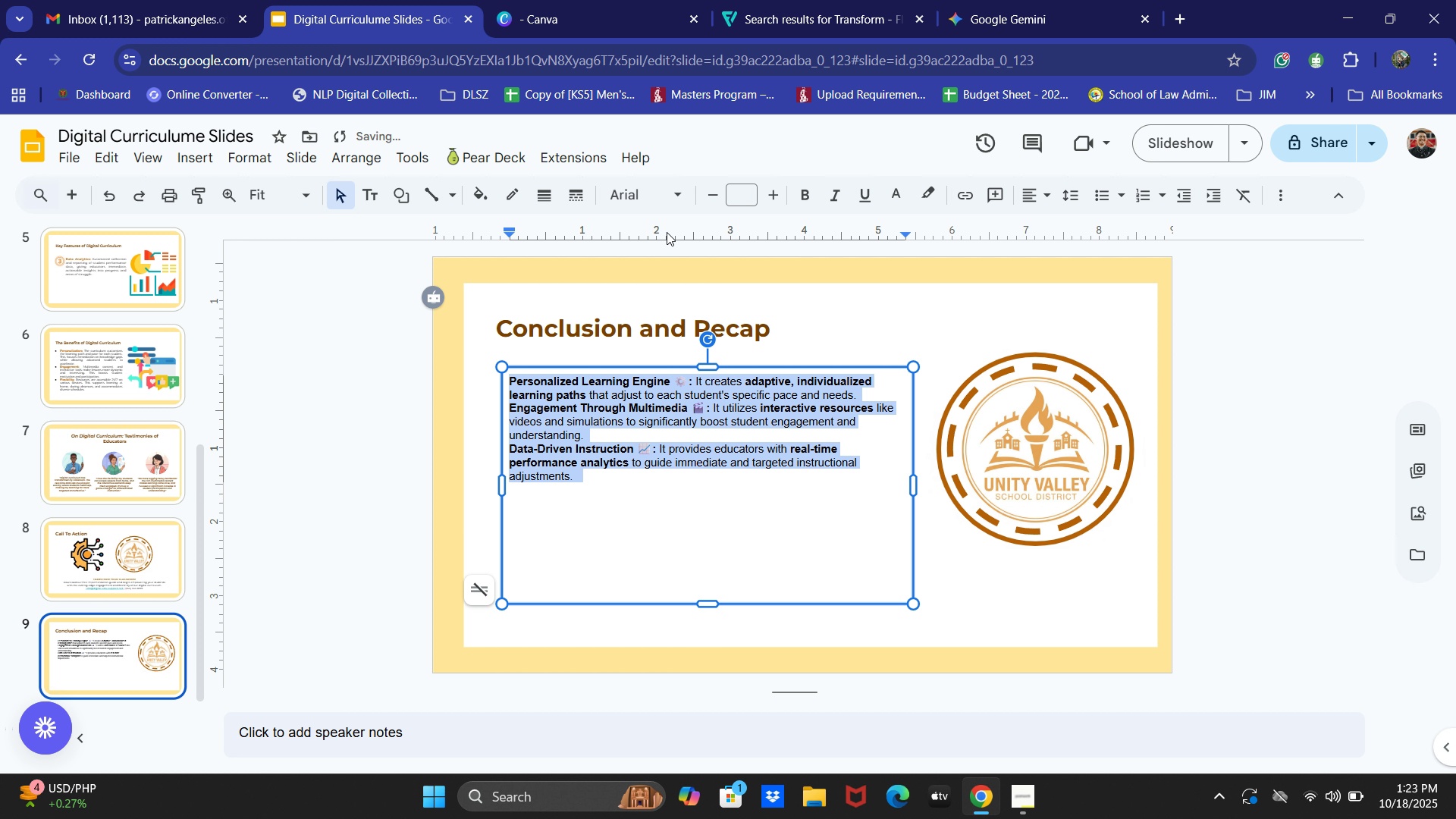 
left_click([657, 204])
 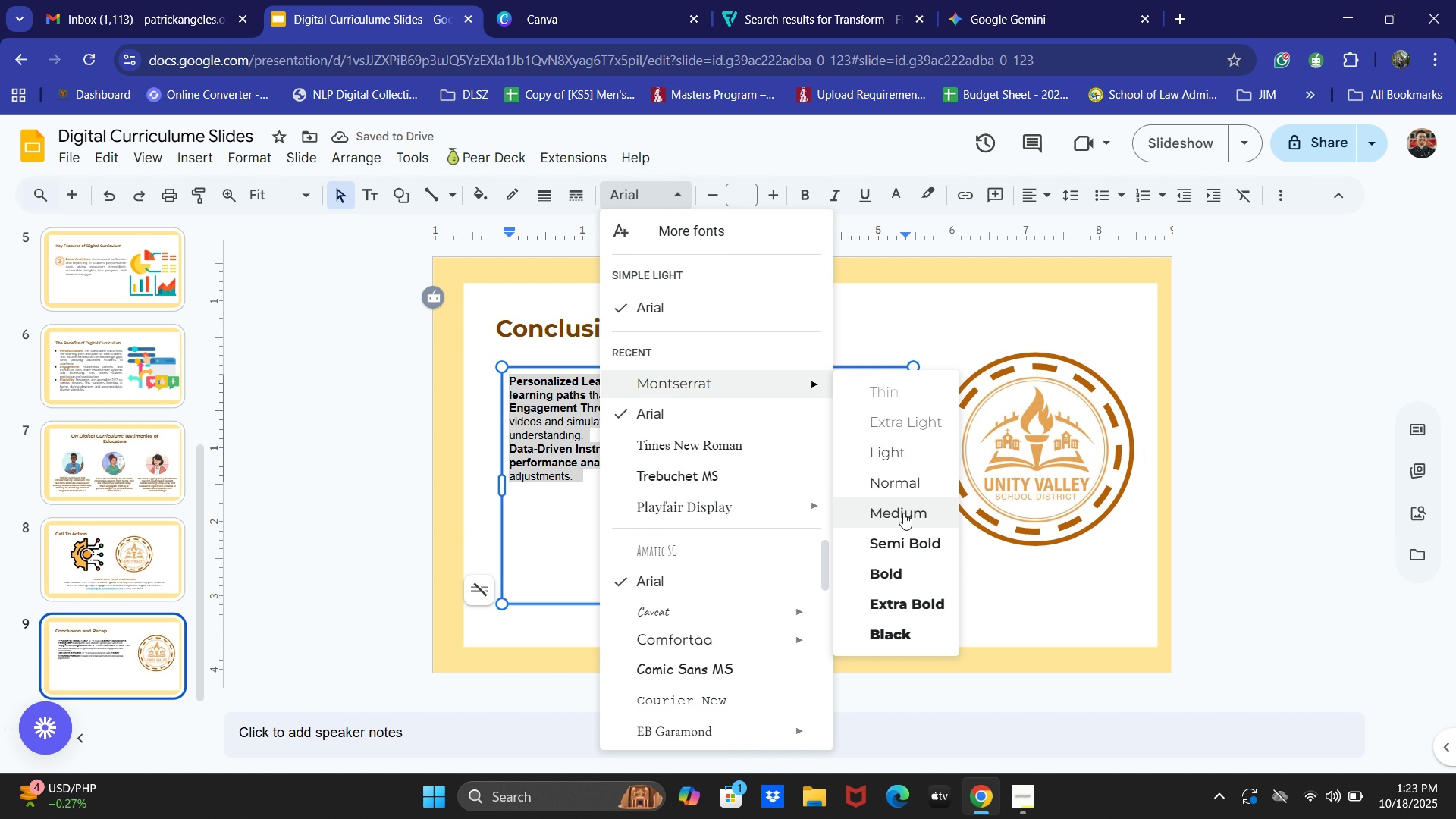 
left_click([902, 494])
 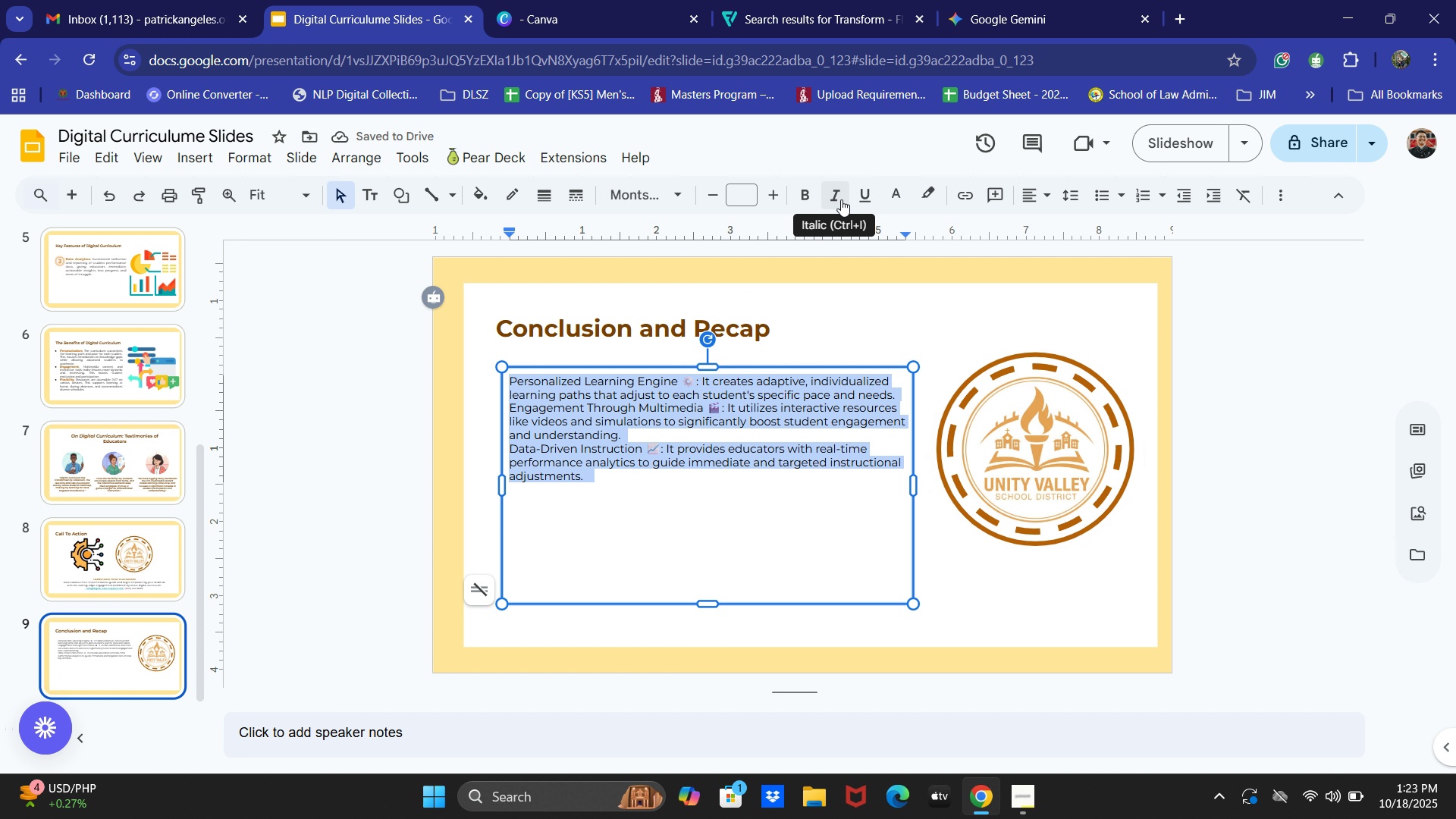 
left_click([750, 198])
 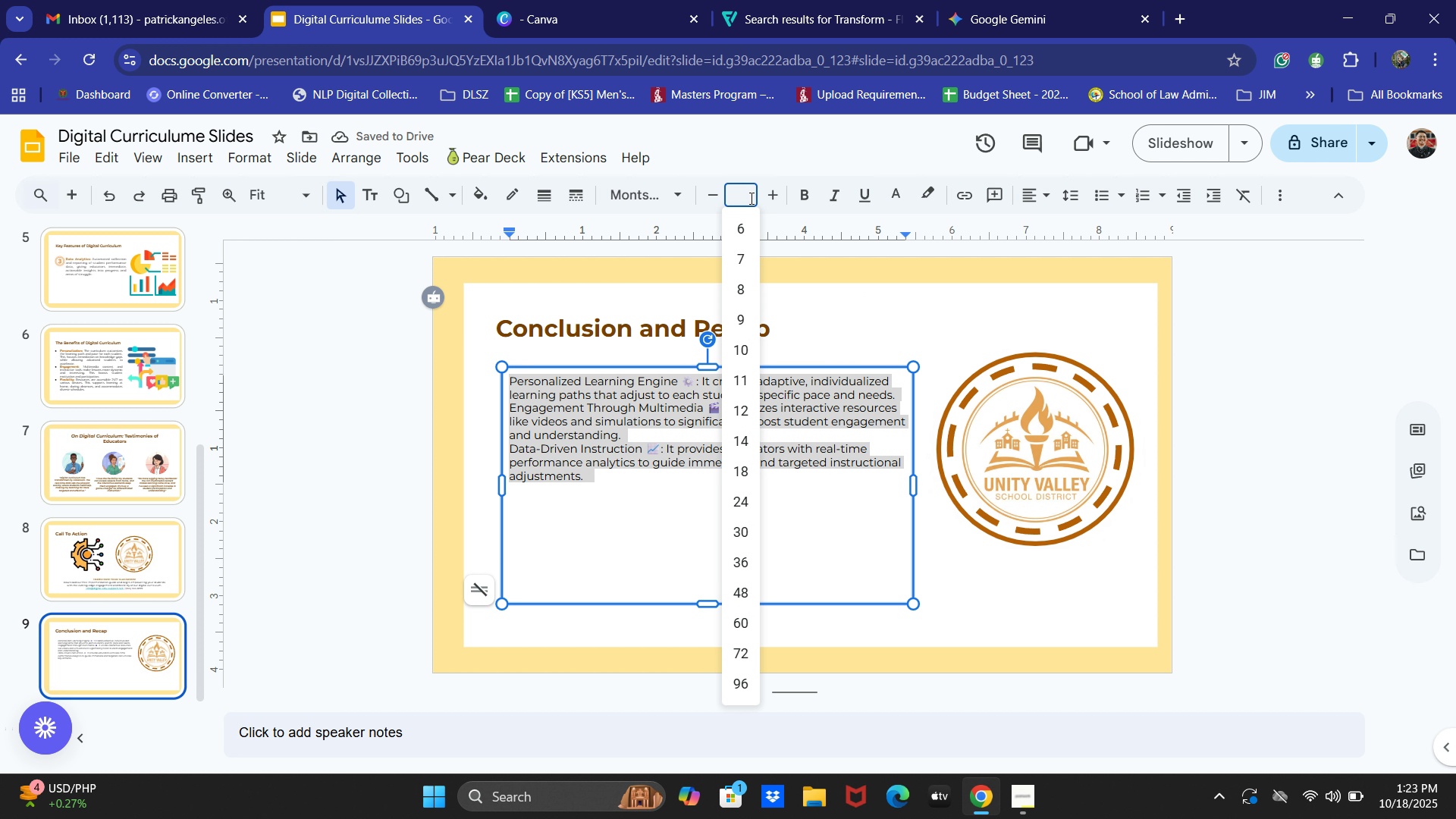 
key(Numpad1)
 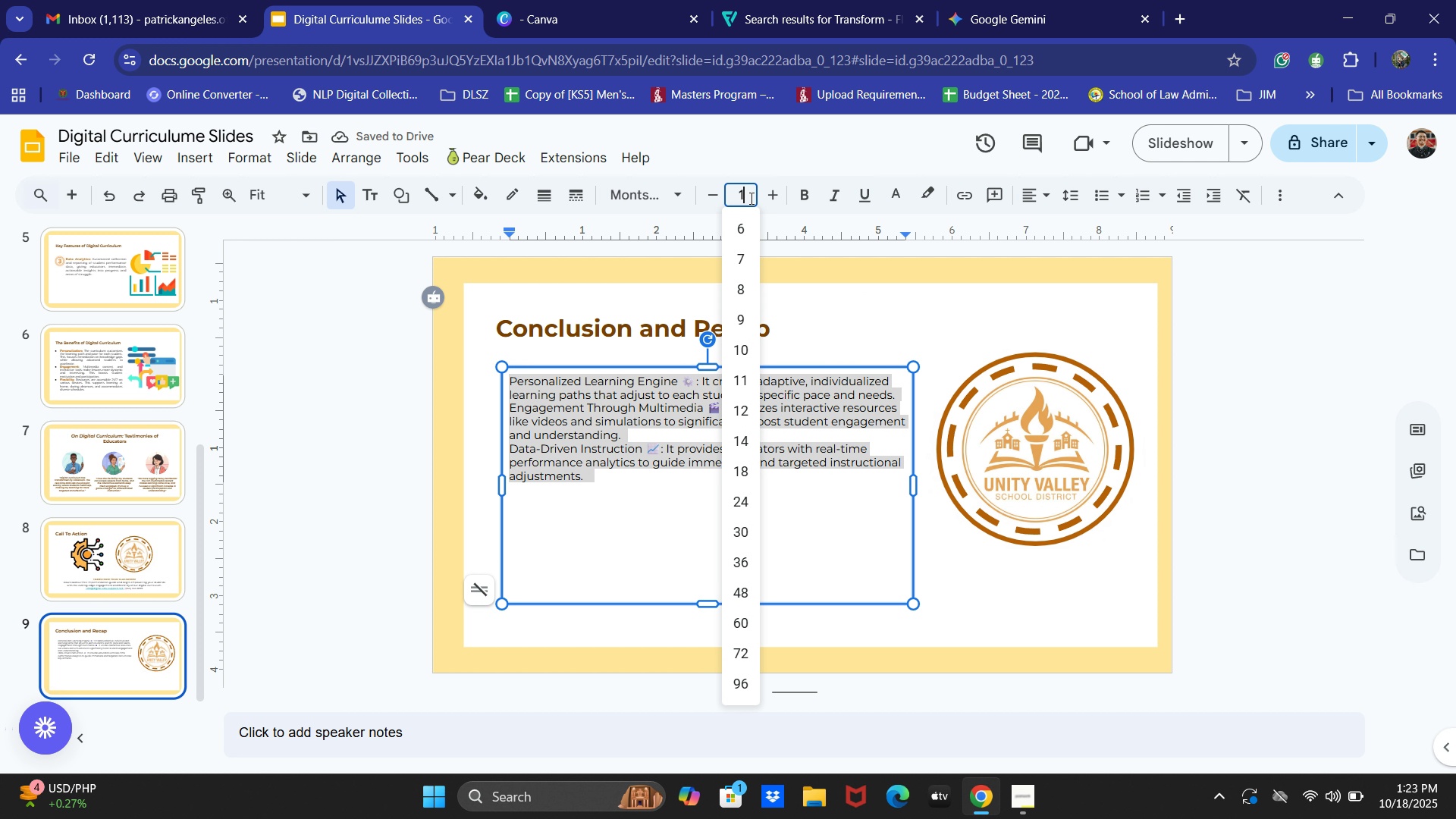 
key(Numpad6)
 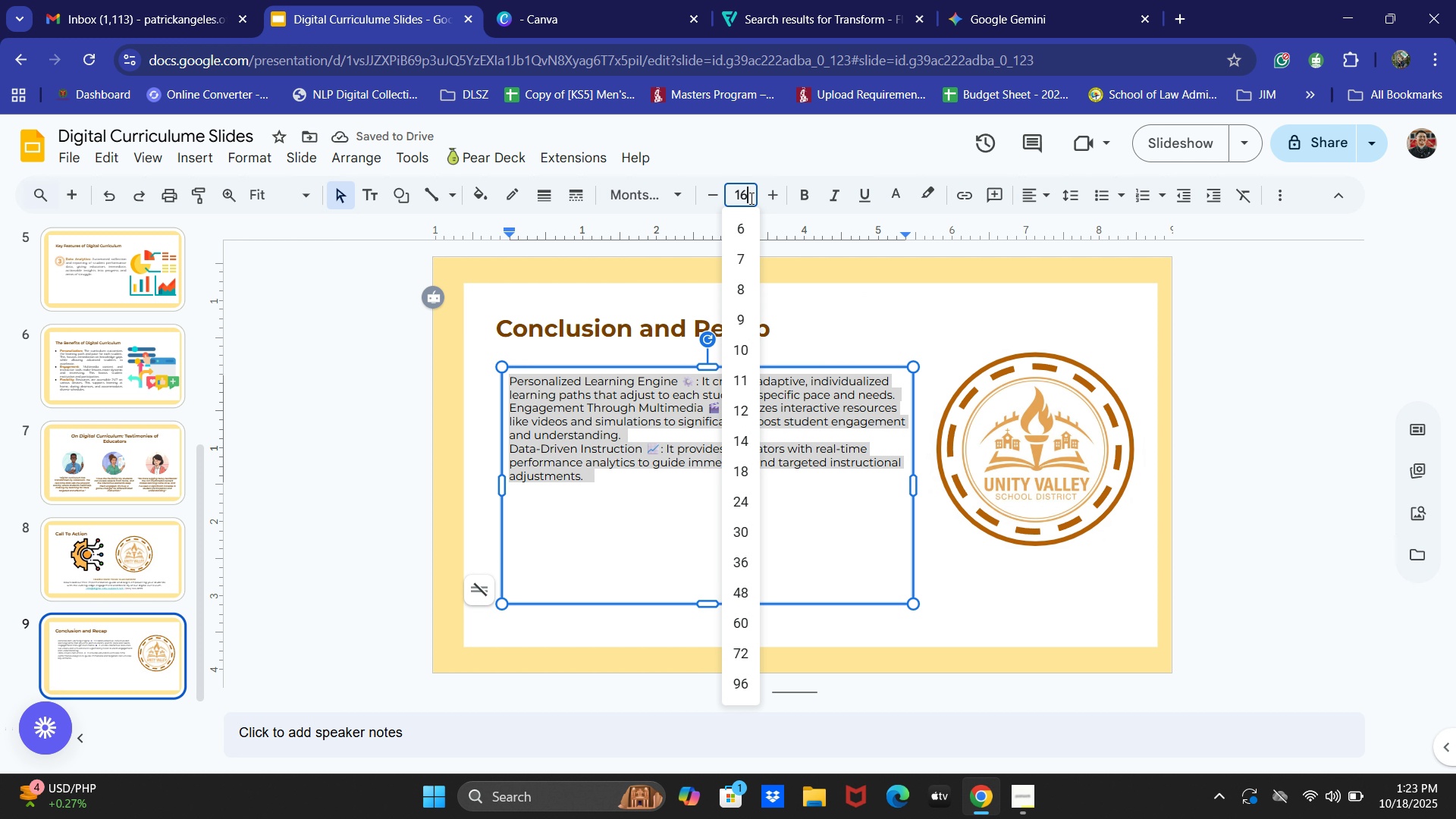 
key(NumpadEnter)
 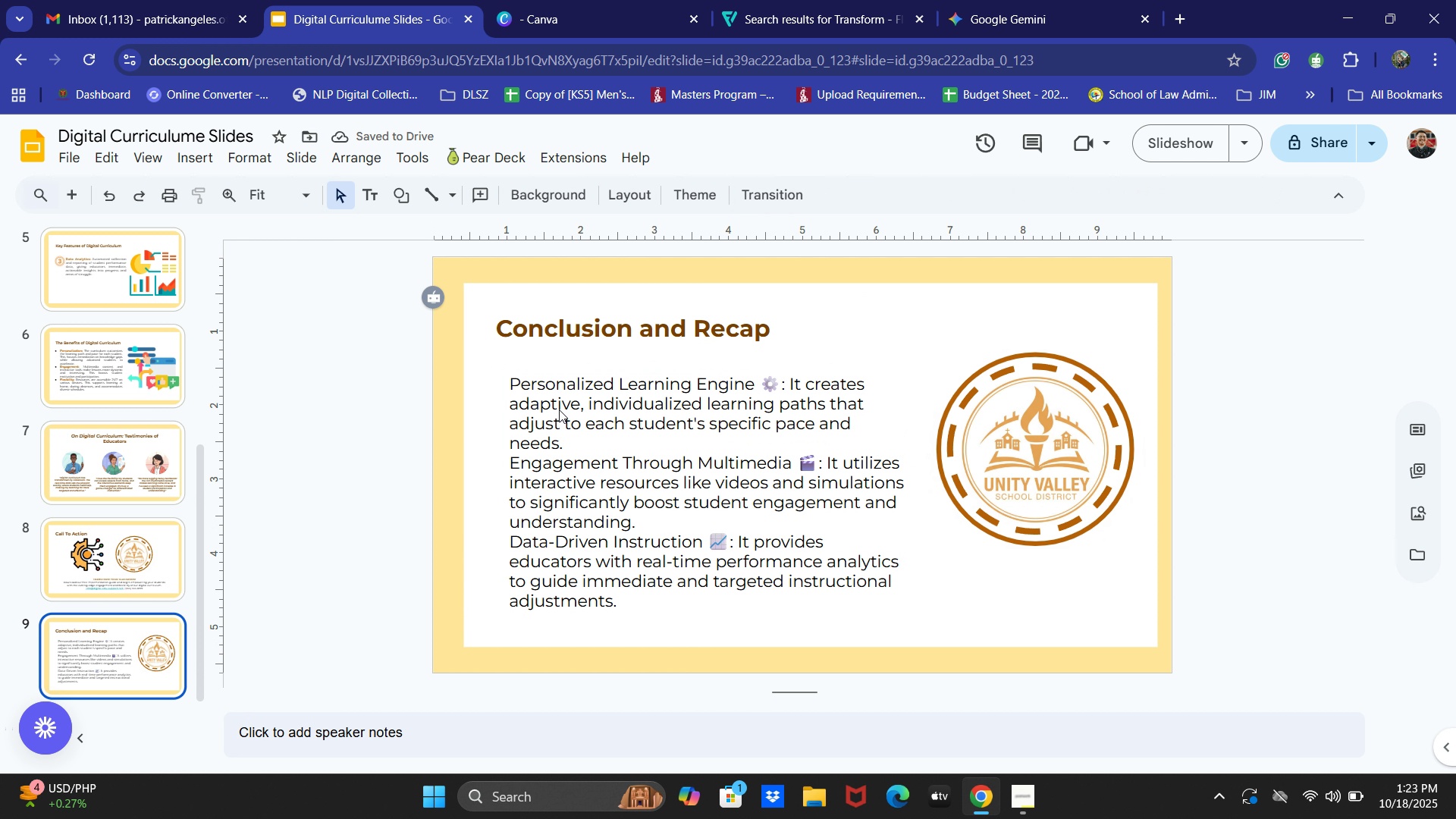 
double_click([504, 379])
 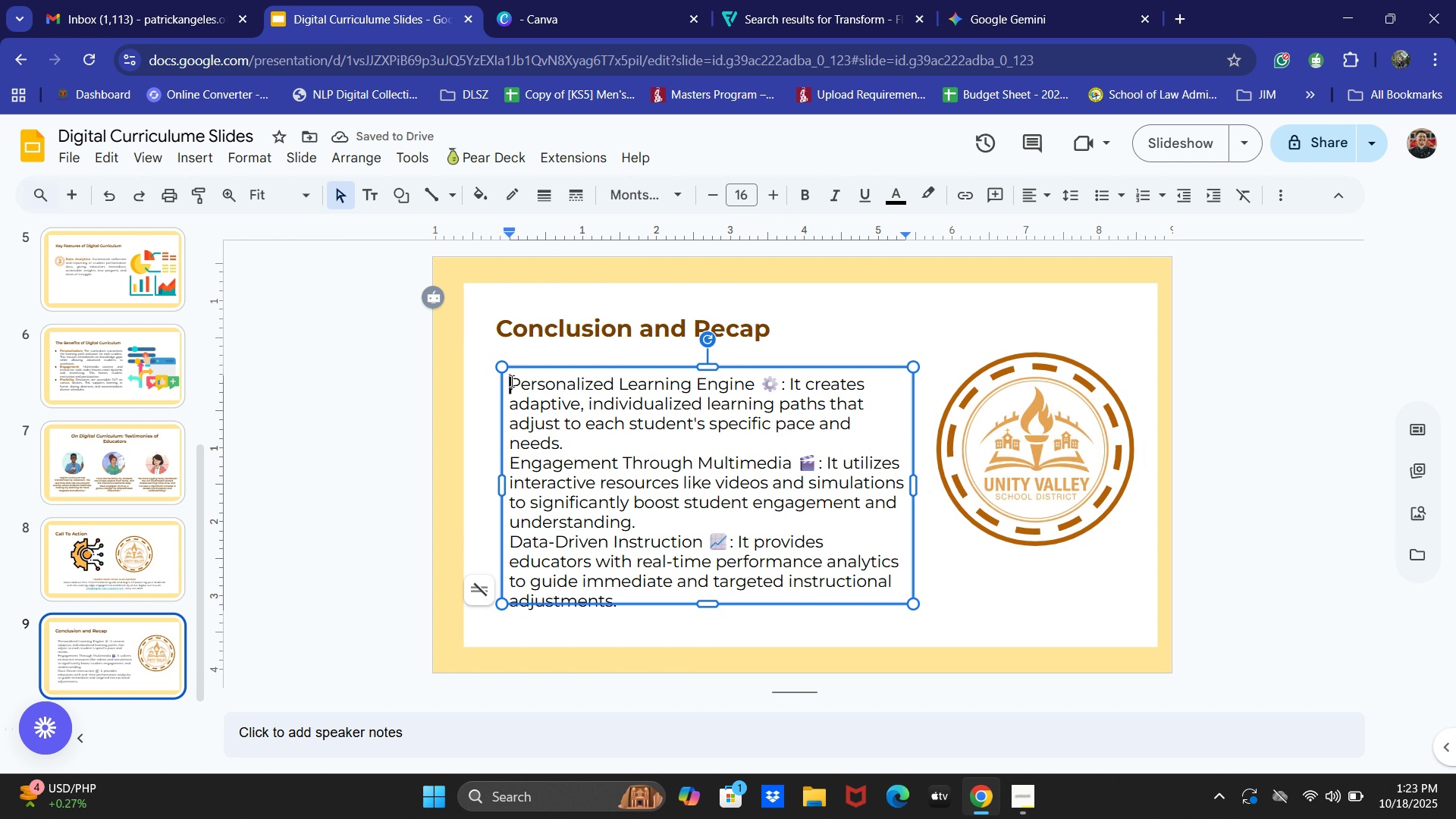 
left_click([510, 381])
 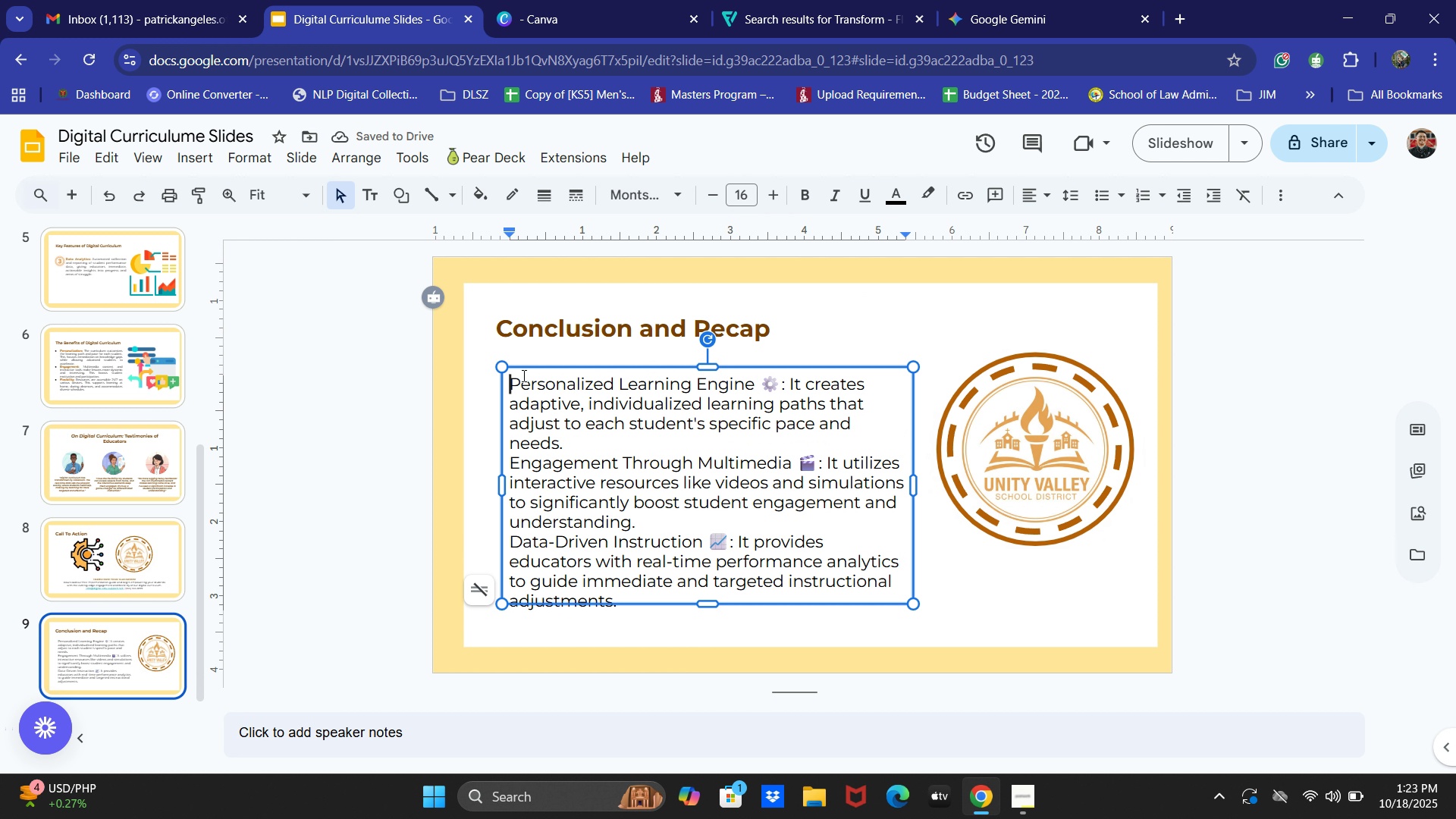 
key(1)
 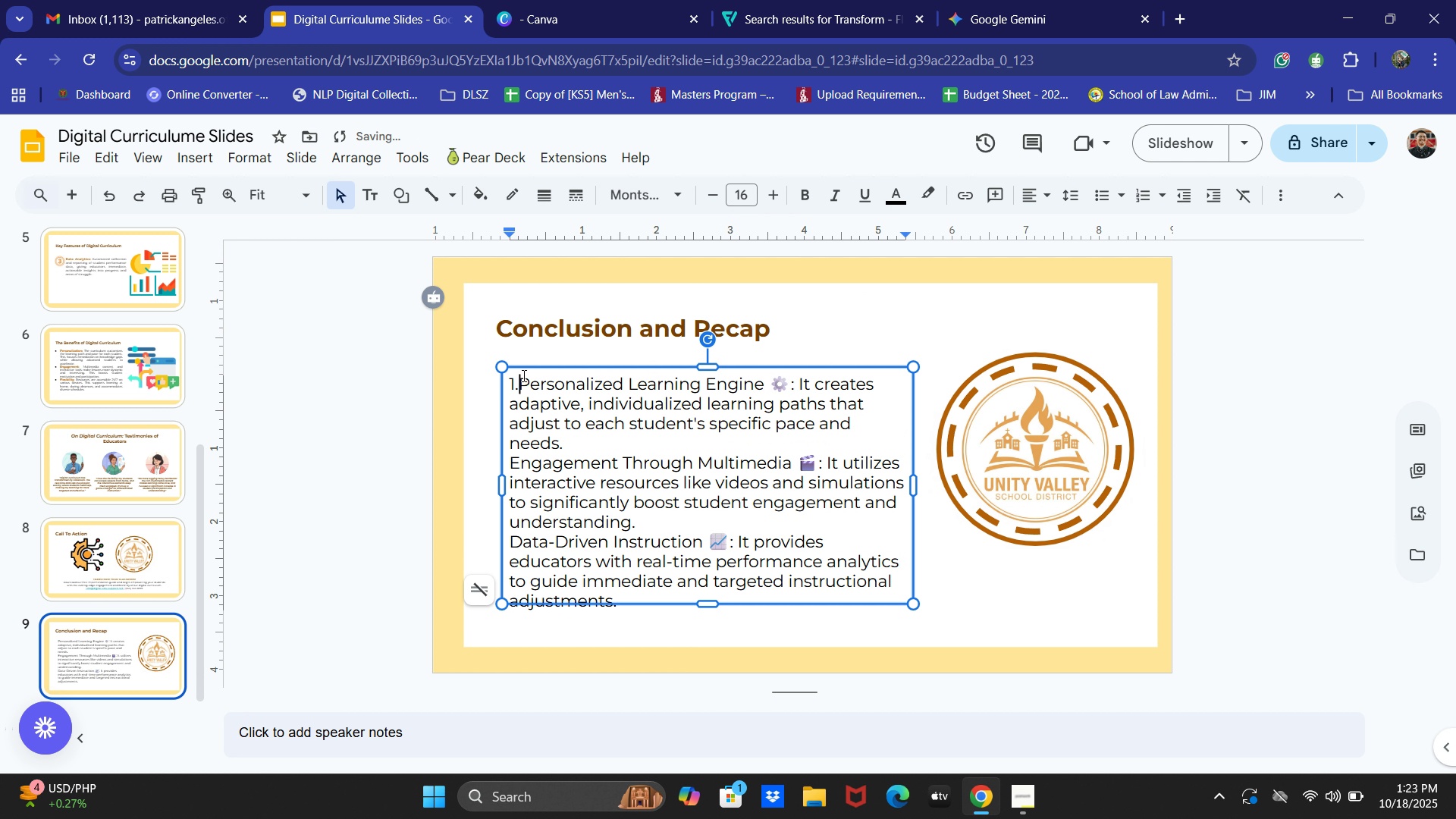 
key(Period)
 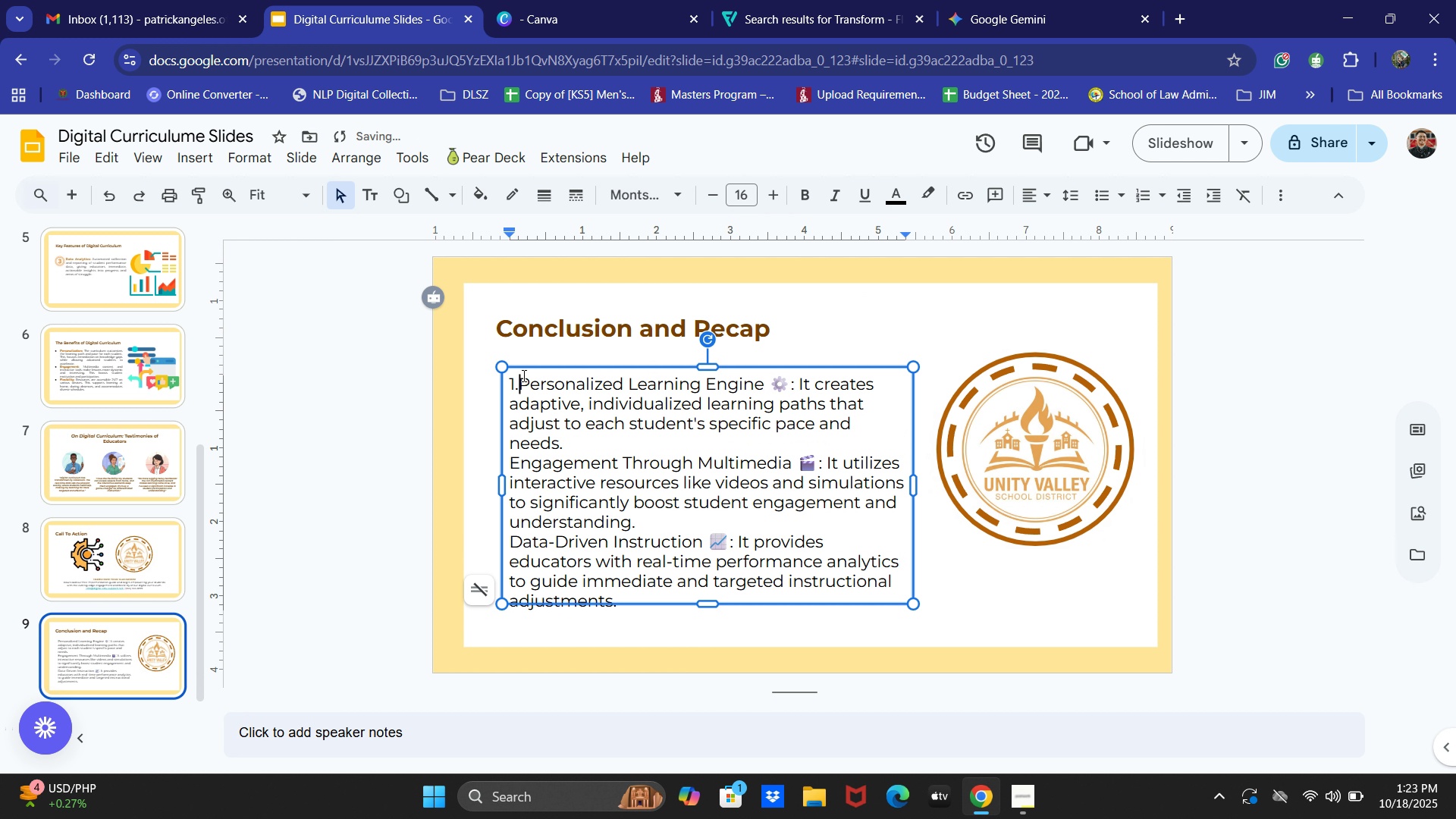 
key(Space)
 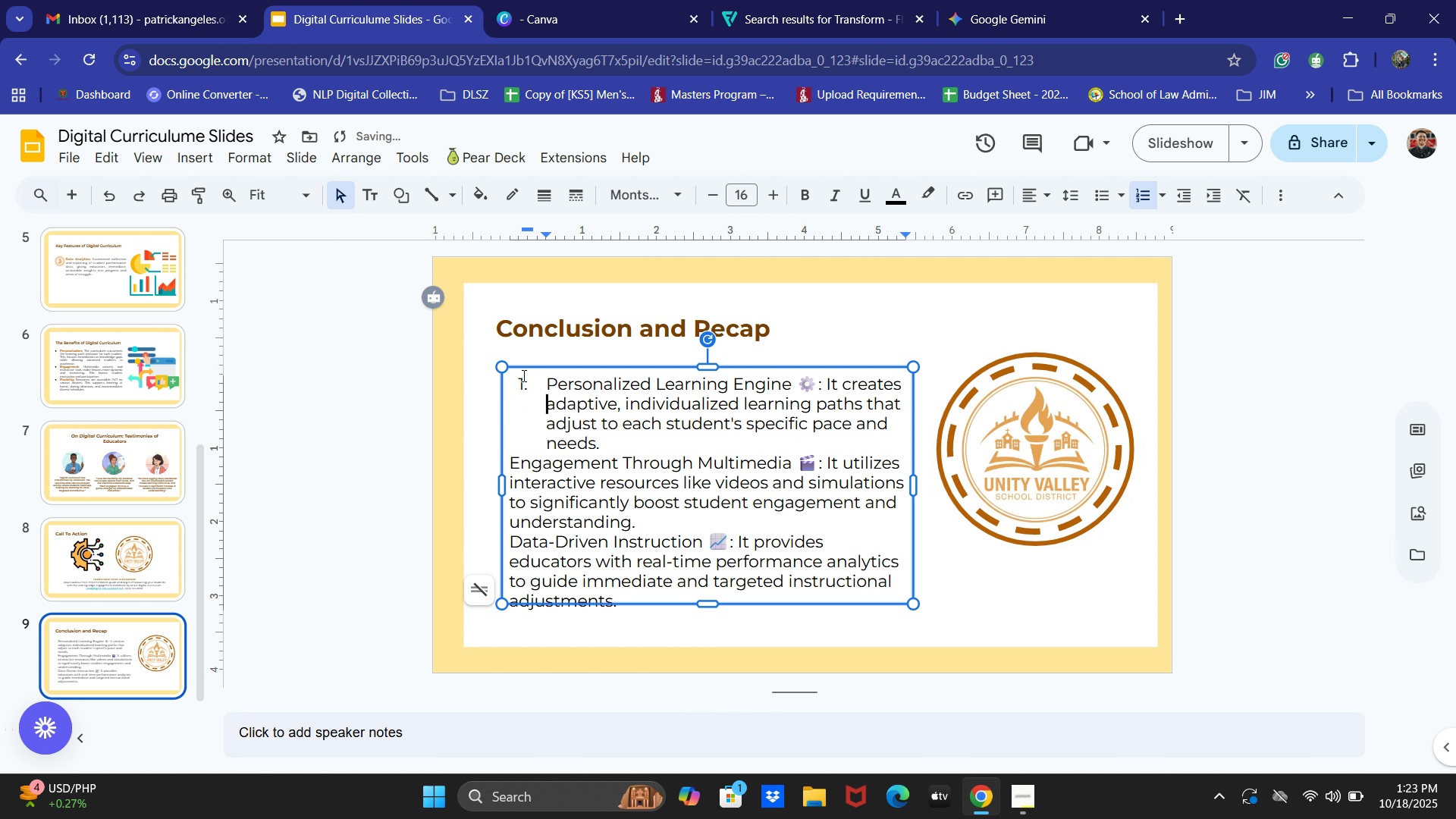 
key(ArrowDown)
 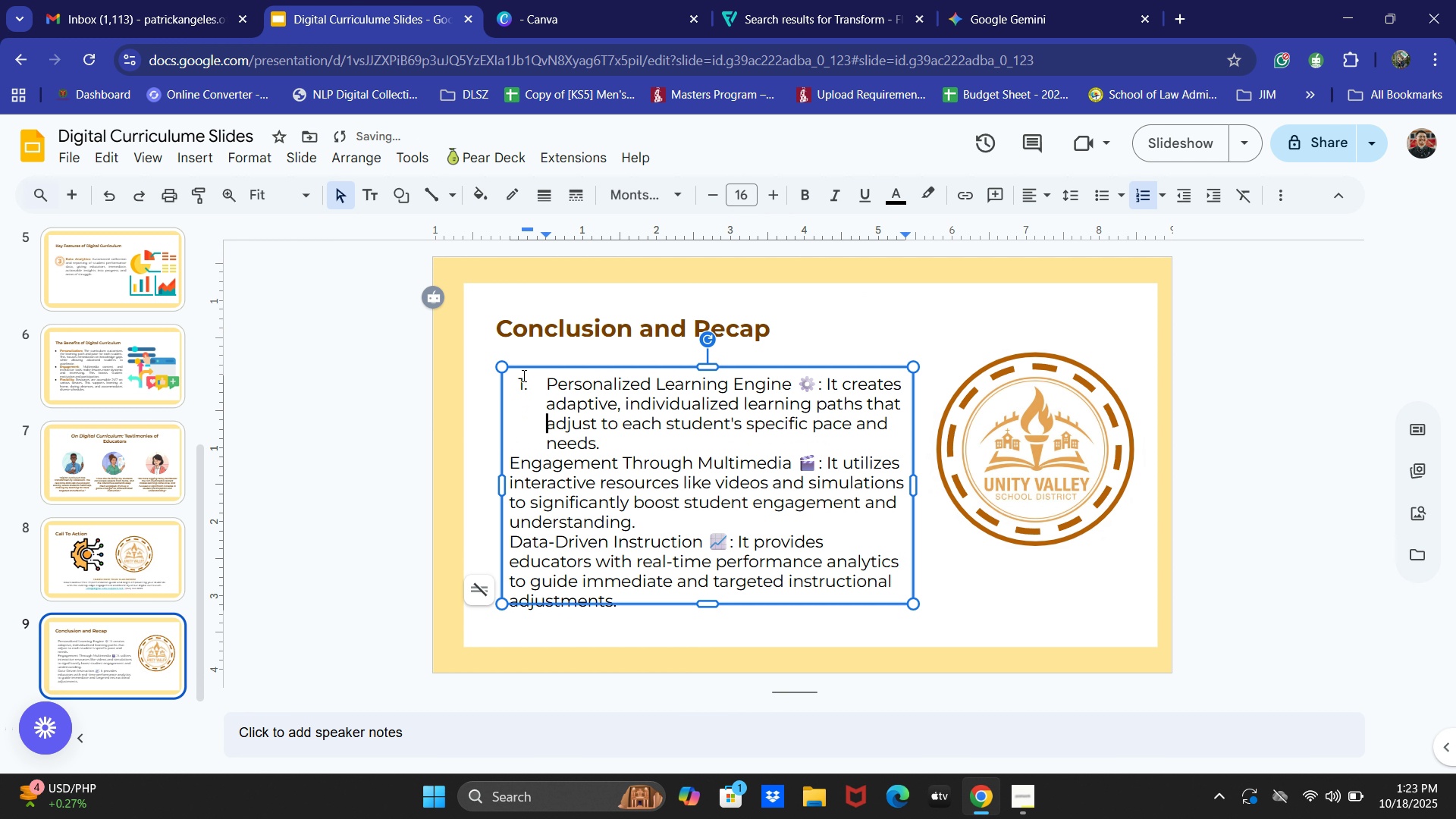 
key(ArrowDown)
 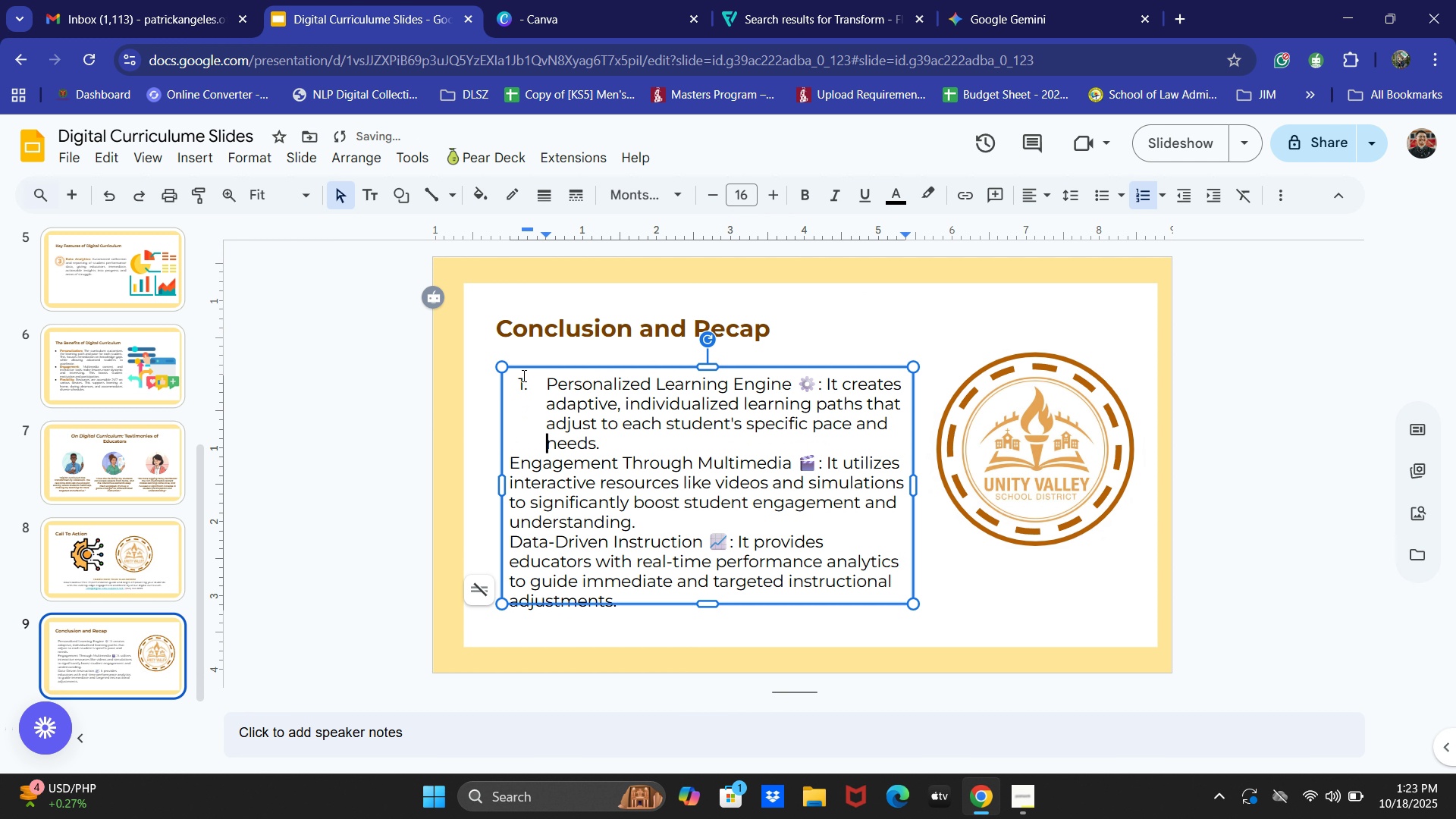 
key(ArrowDown)
 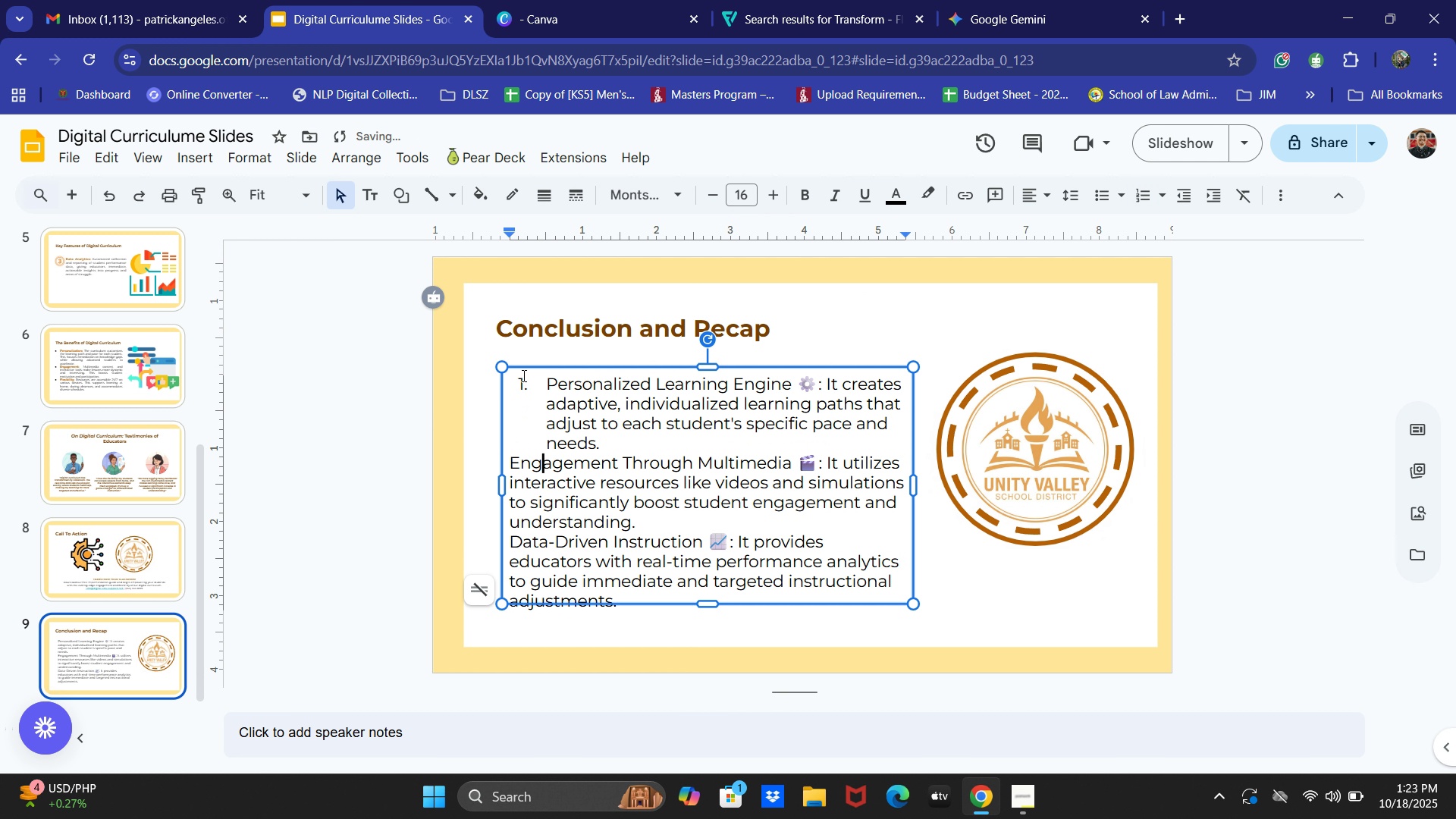 
key(ArrowDown)
 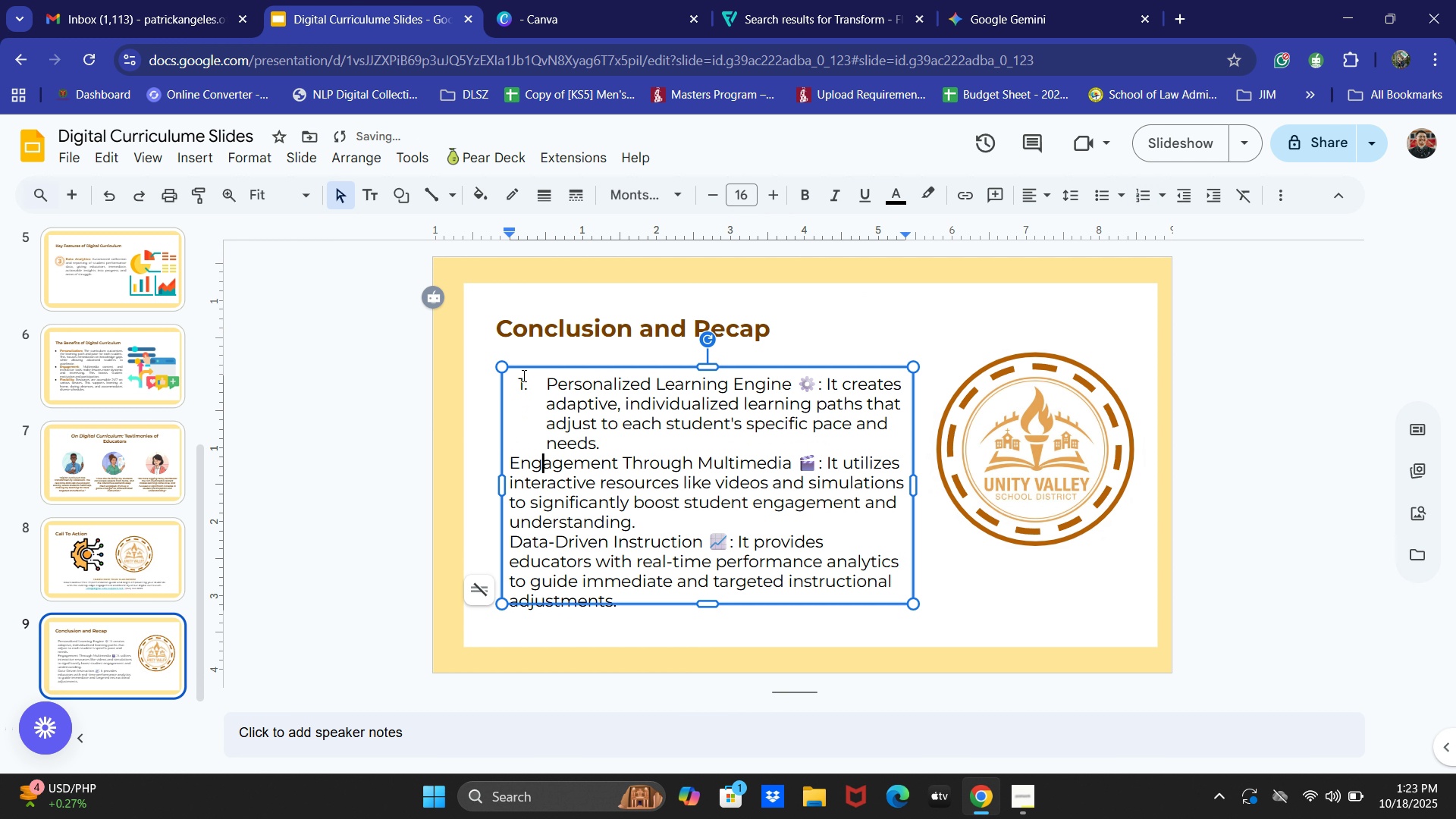 
key(ArrowLeft)
 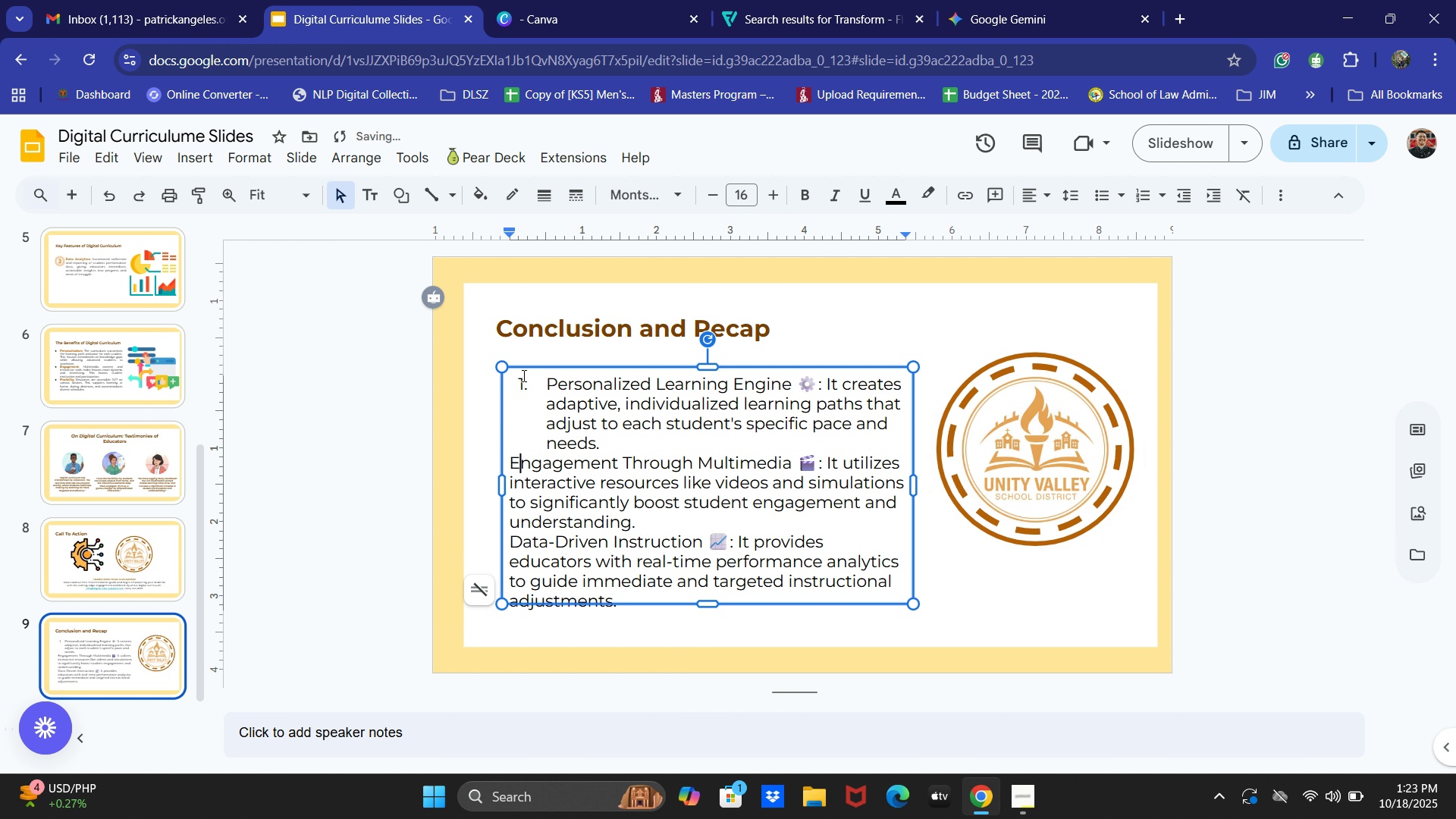 
key(ArrowLeft)
 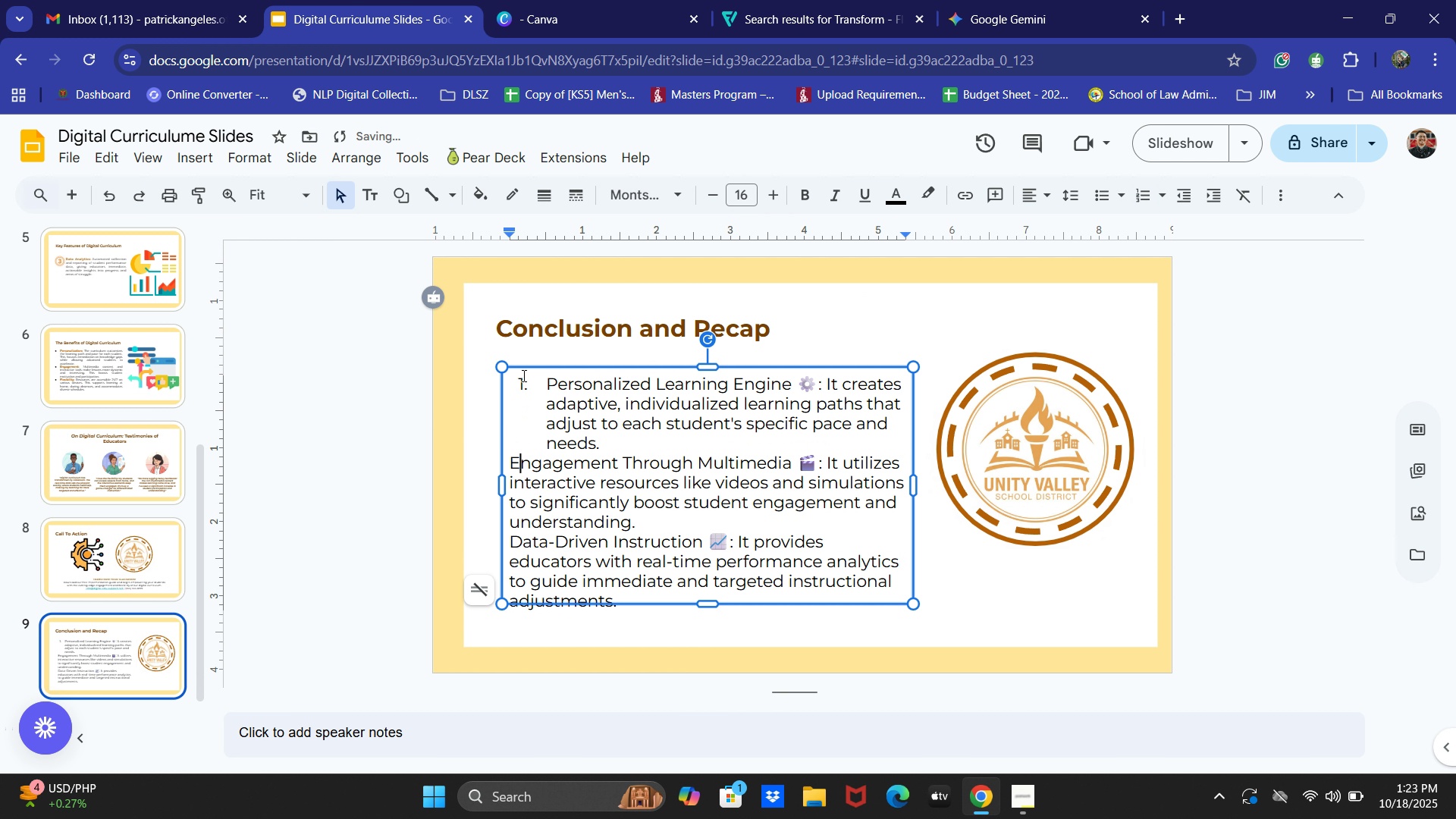 
key(ArrowLeft)
 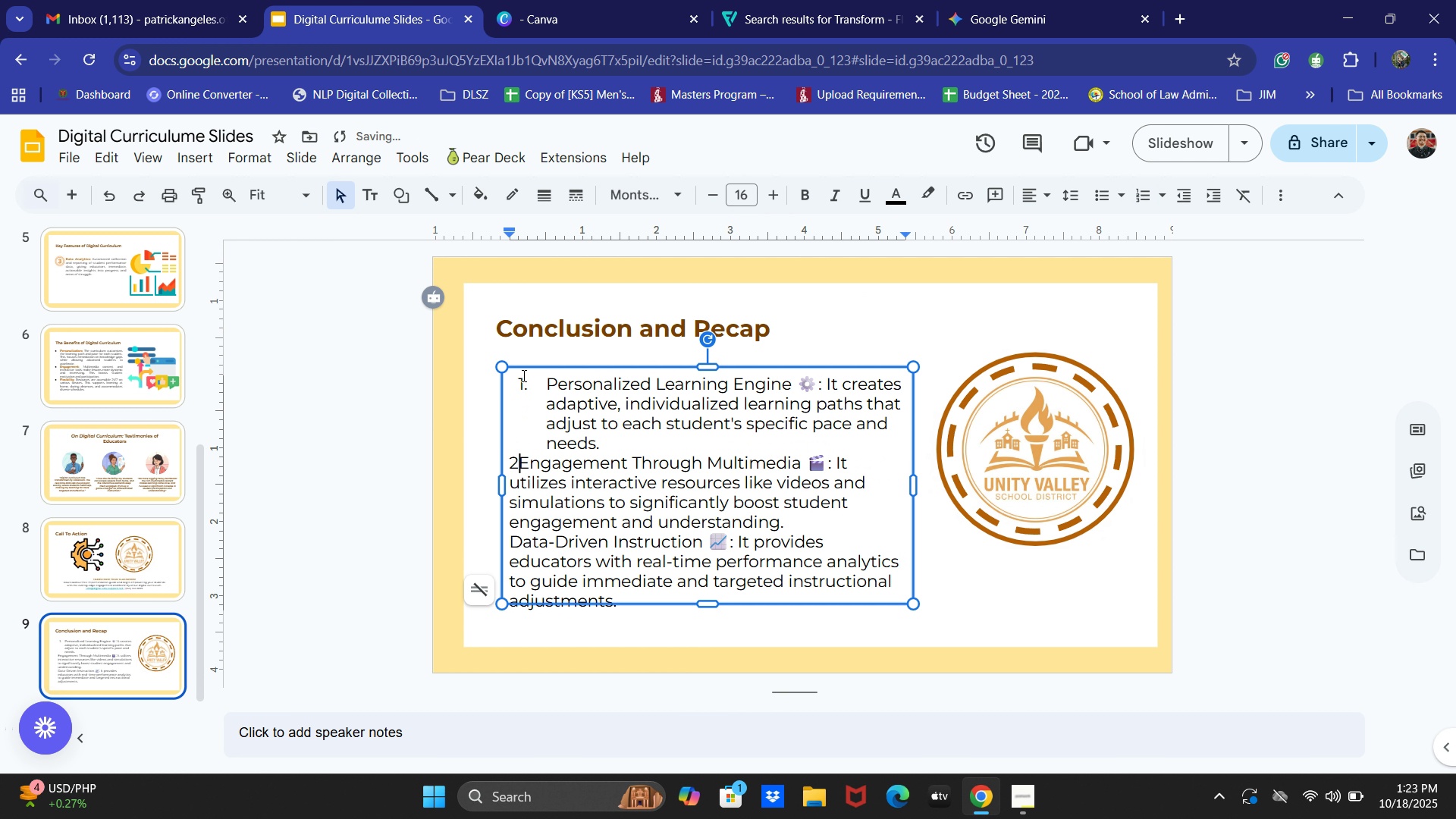 
key(2)
 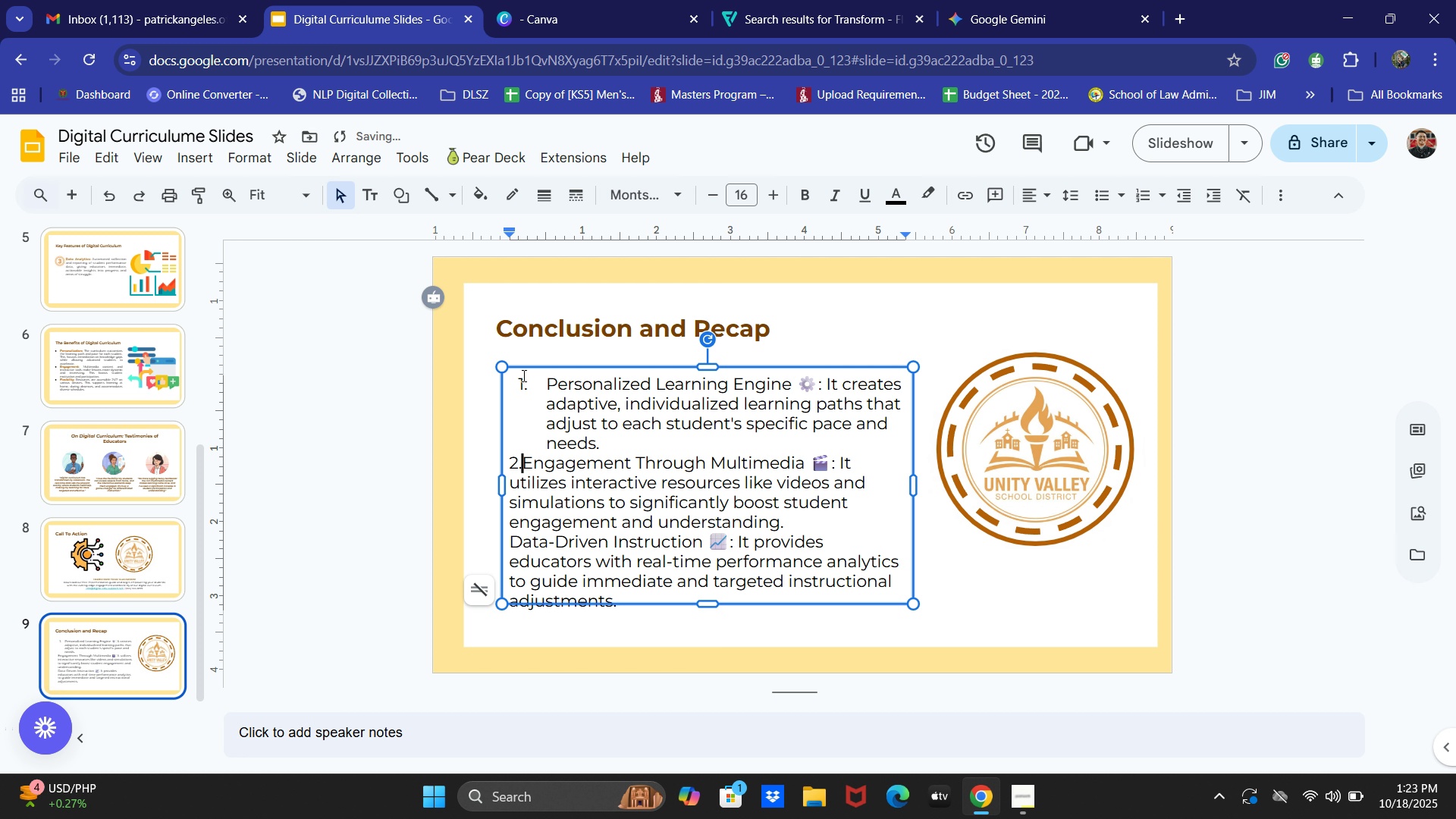 
key(Period)
 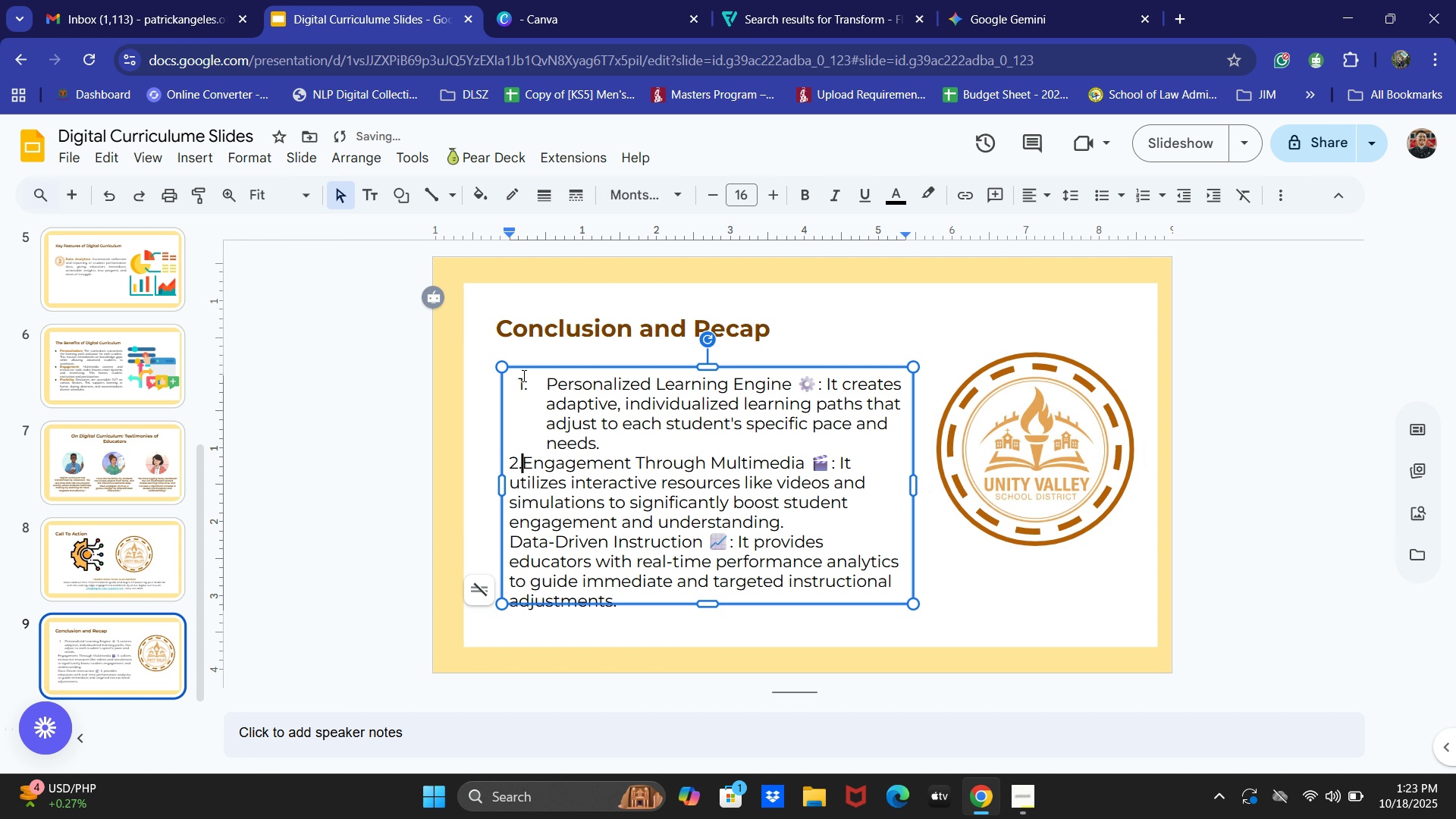 
key(Space)
 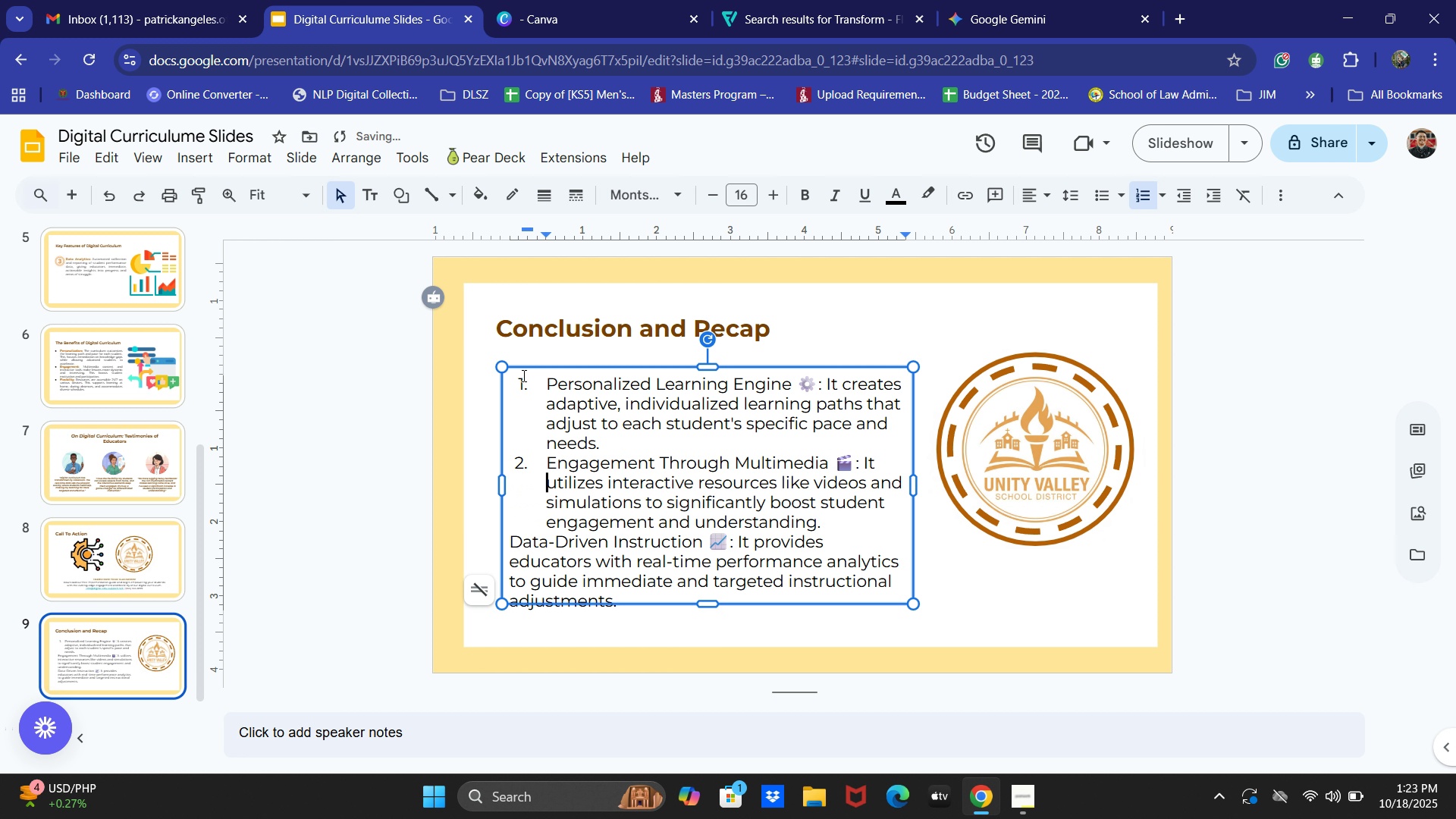 
key(ArrowDown)
 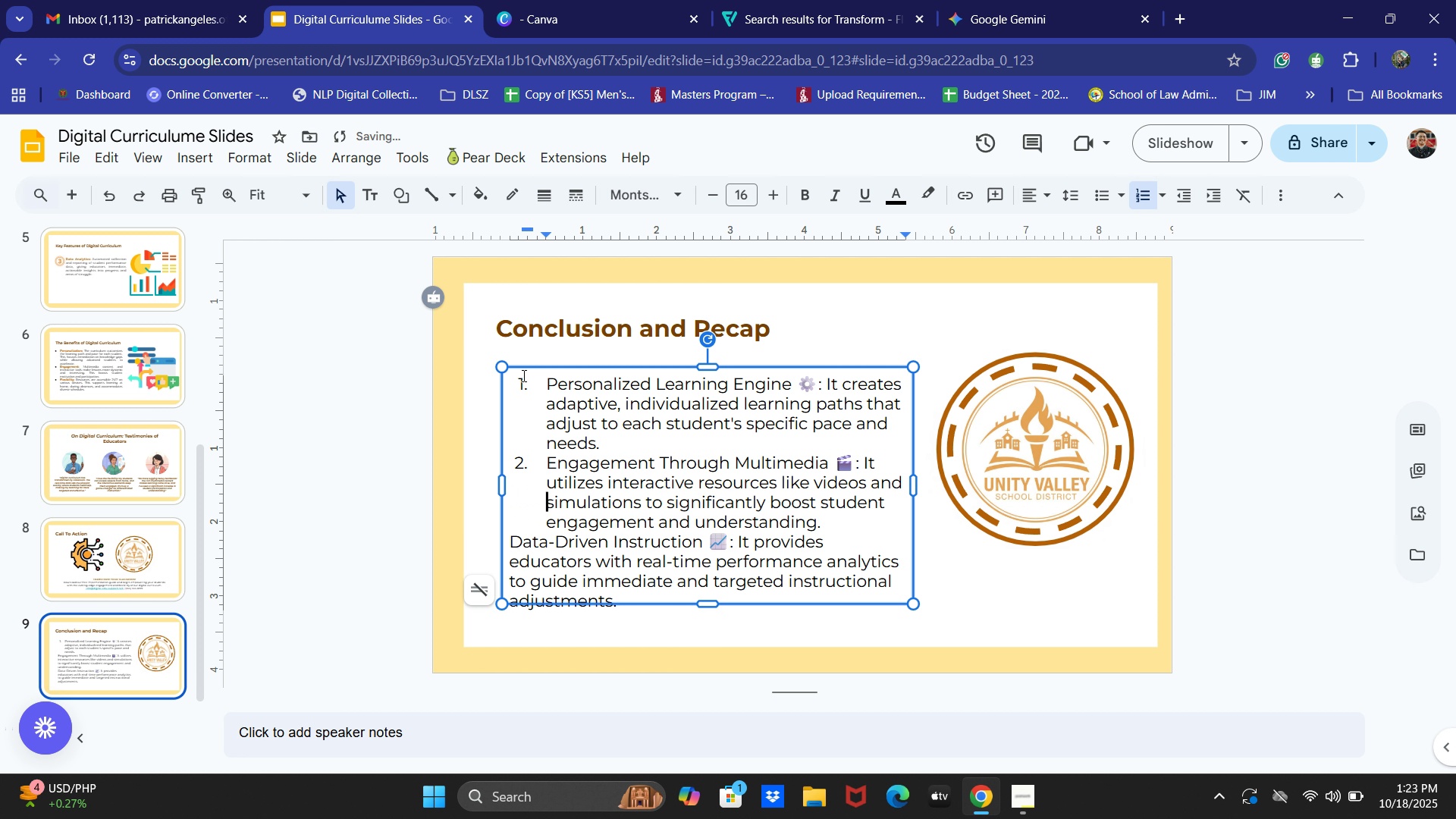 
key(ArrowDown)
 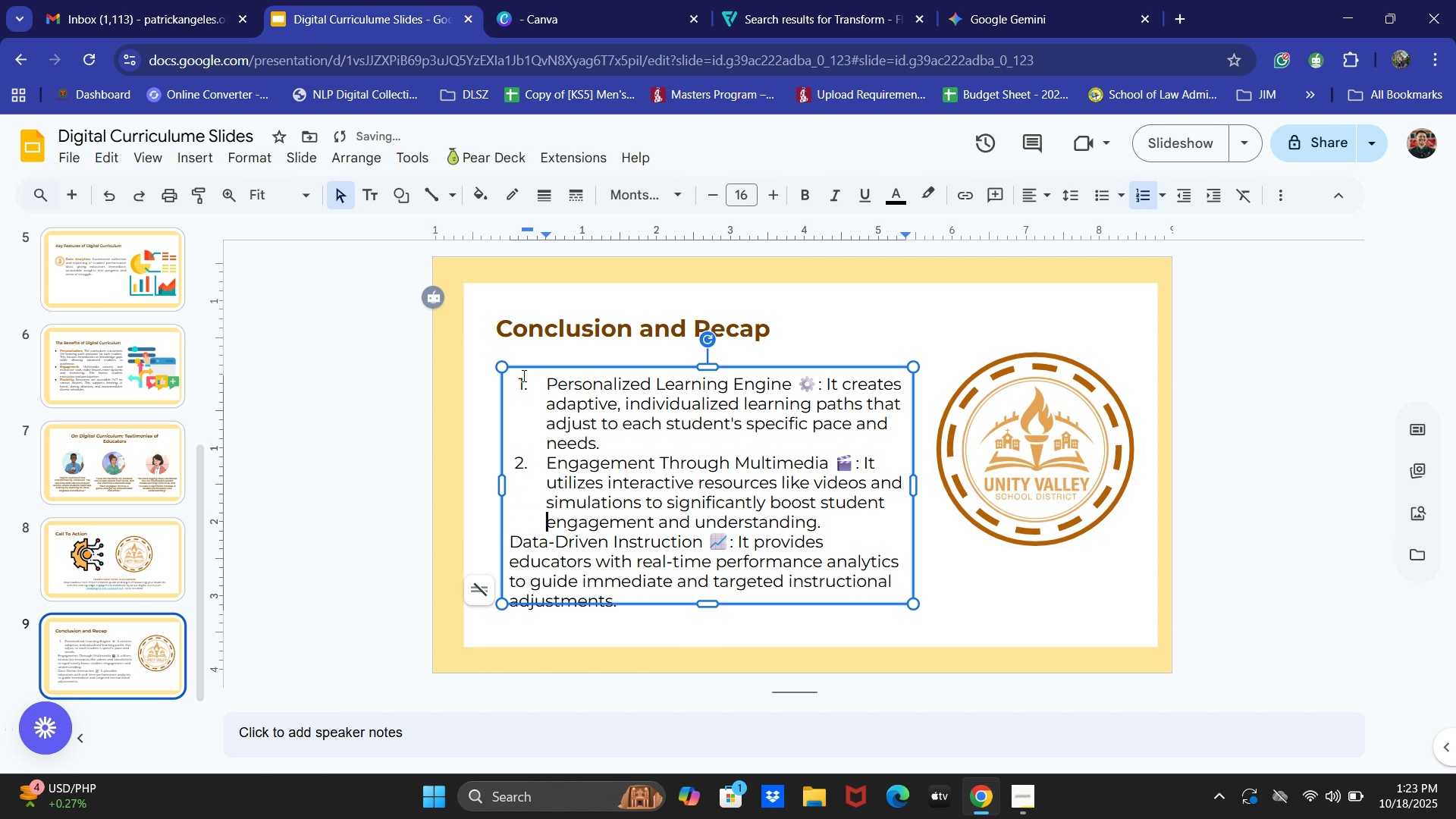 
key(ArrowDown)
 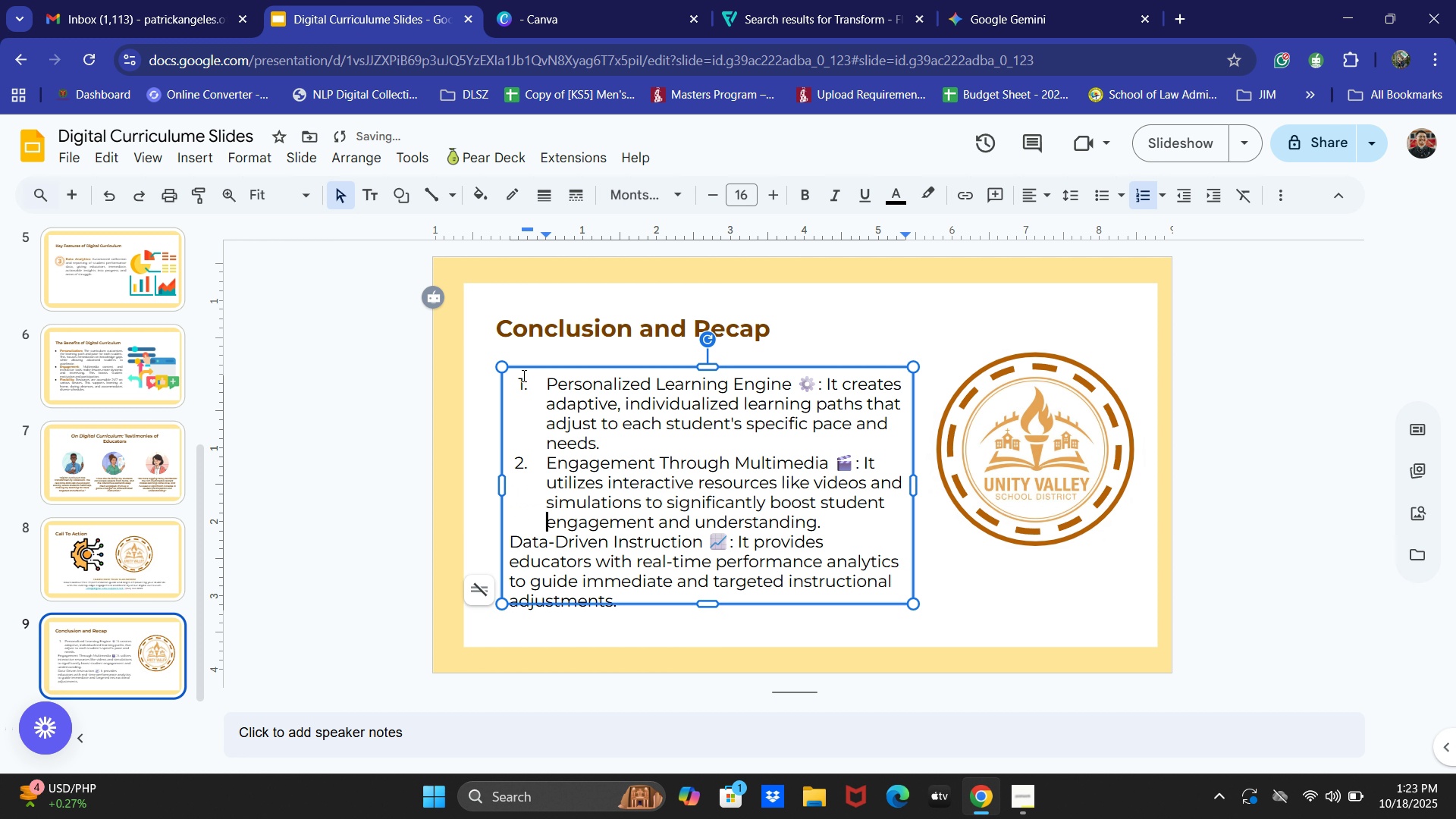 
key(ArrowDown)
 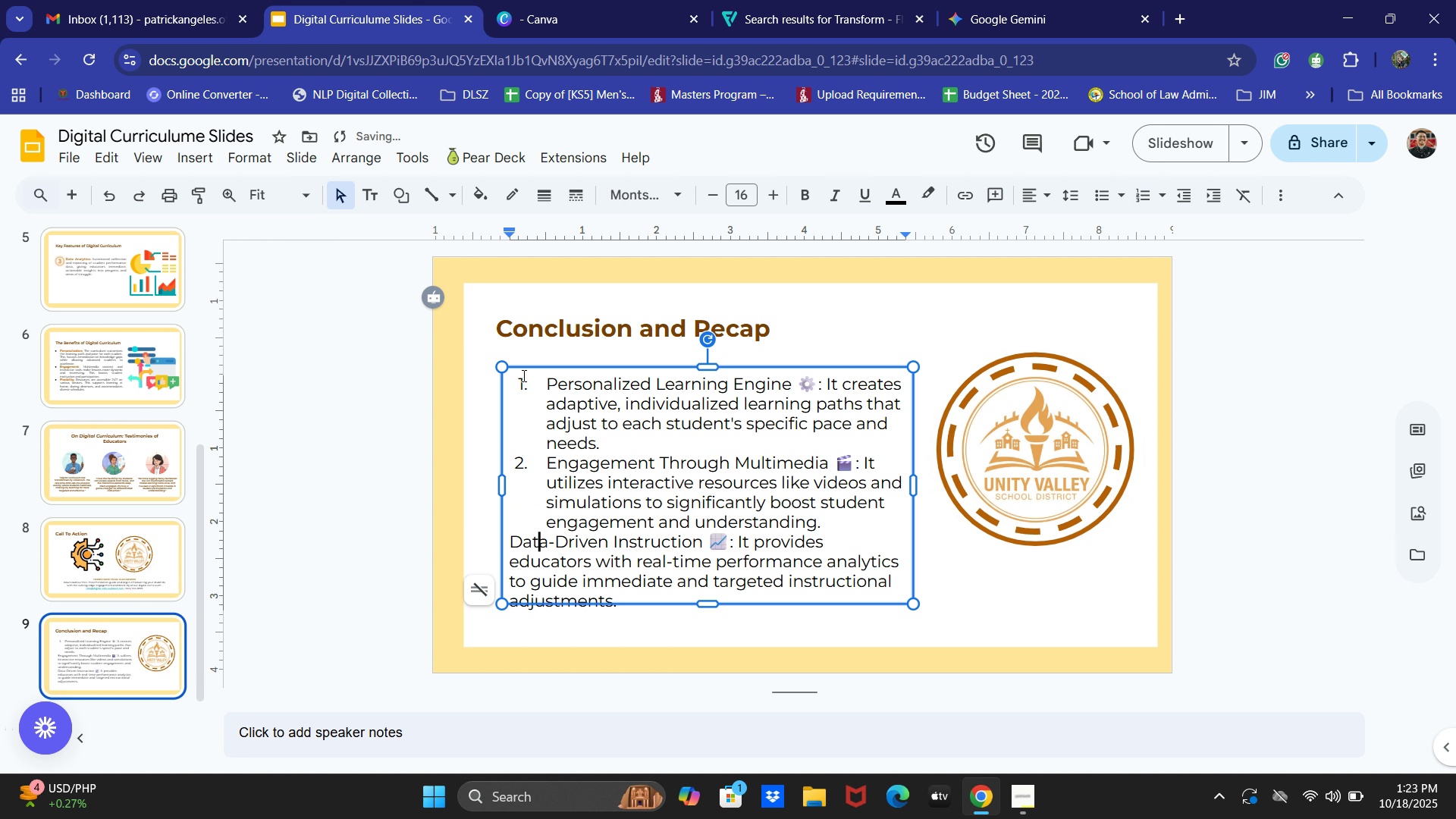 
key(ArrowLeft)
 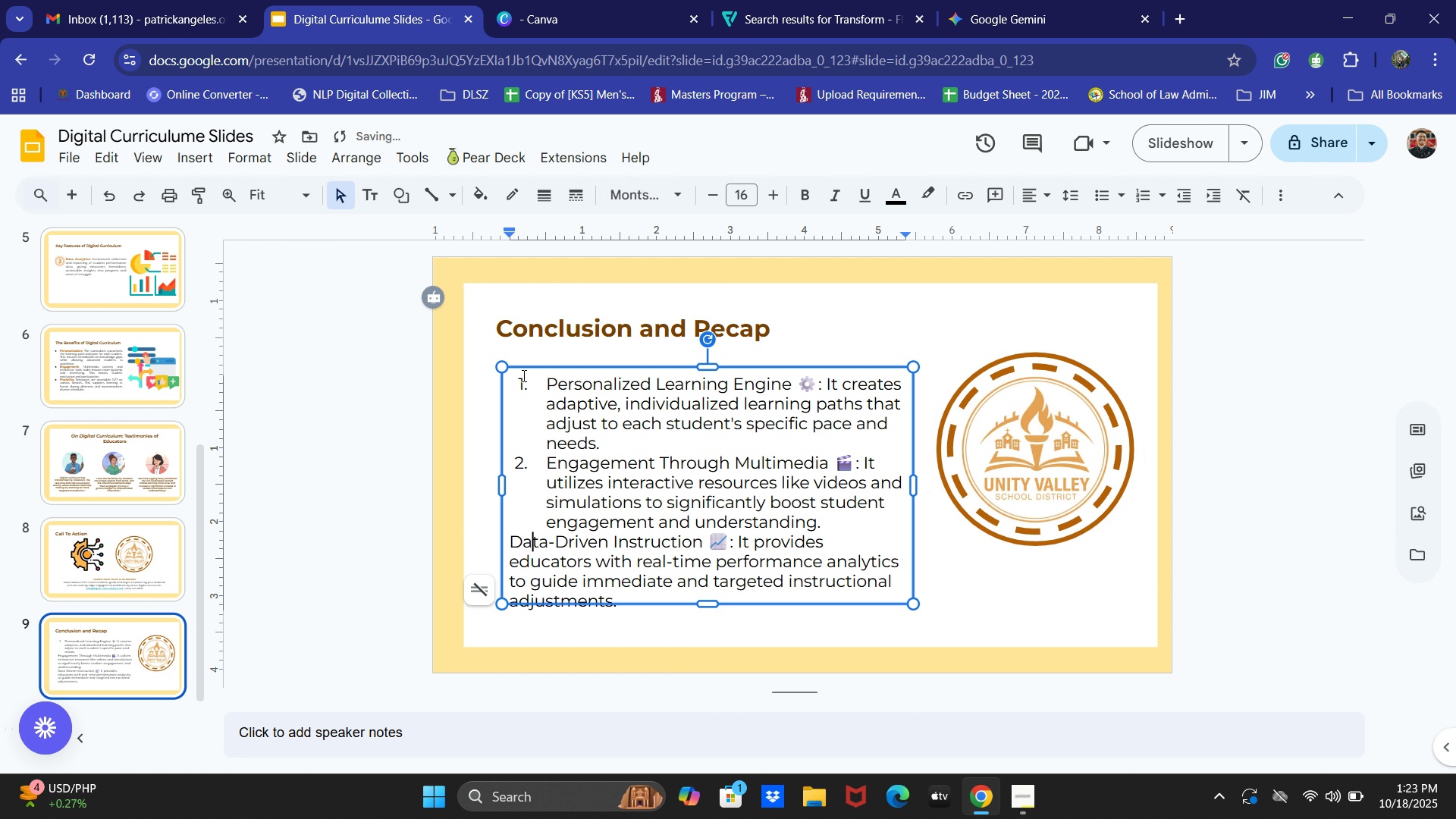 
key(ArrowLeft)
 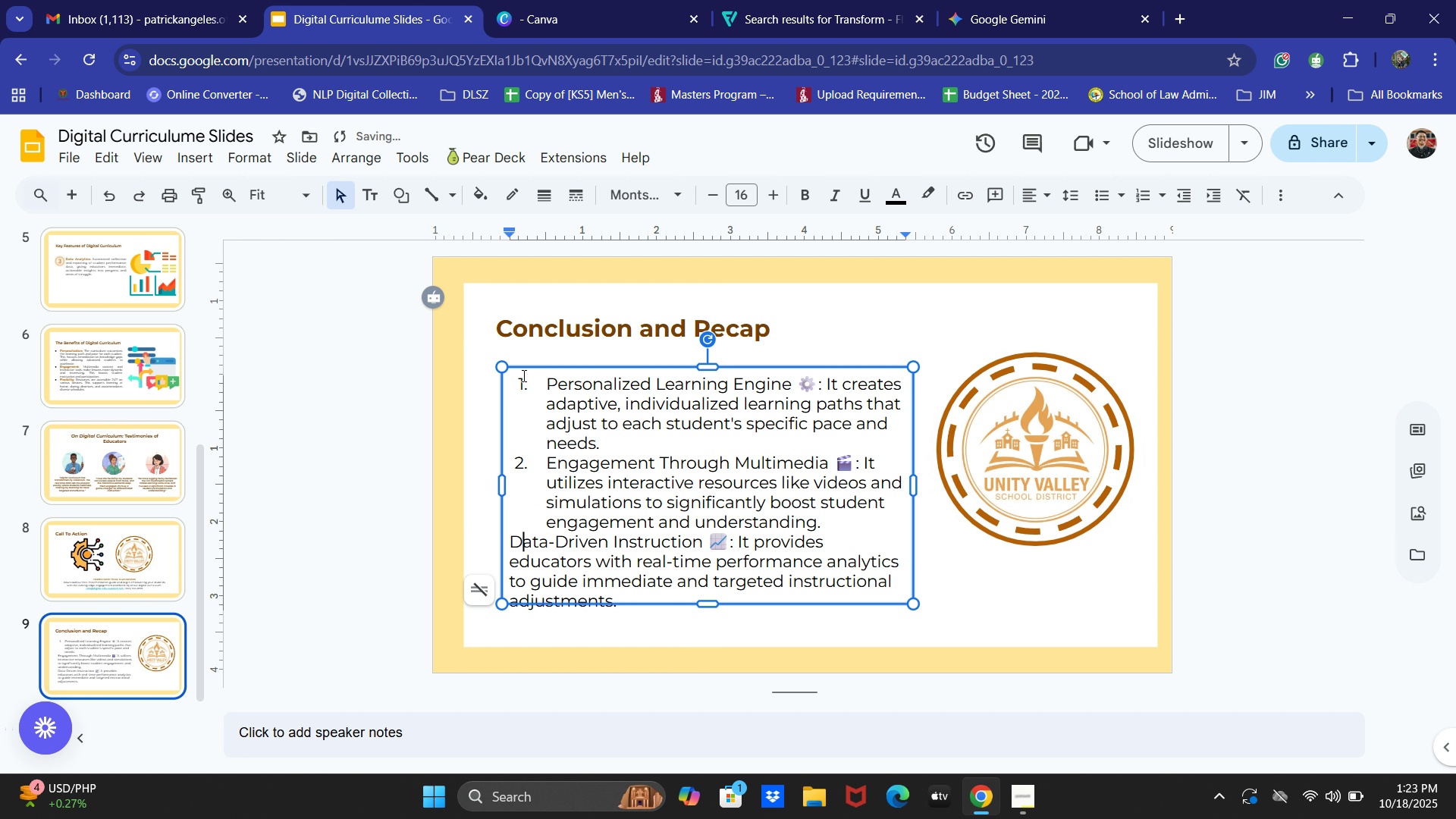 
key(ArrowLeft)
 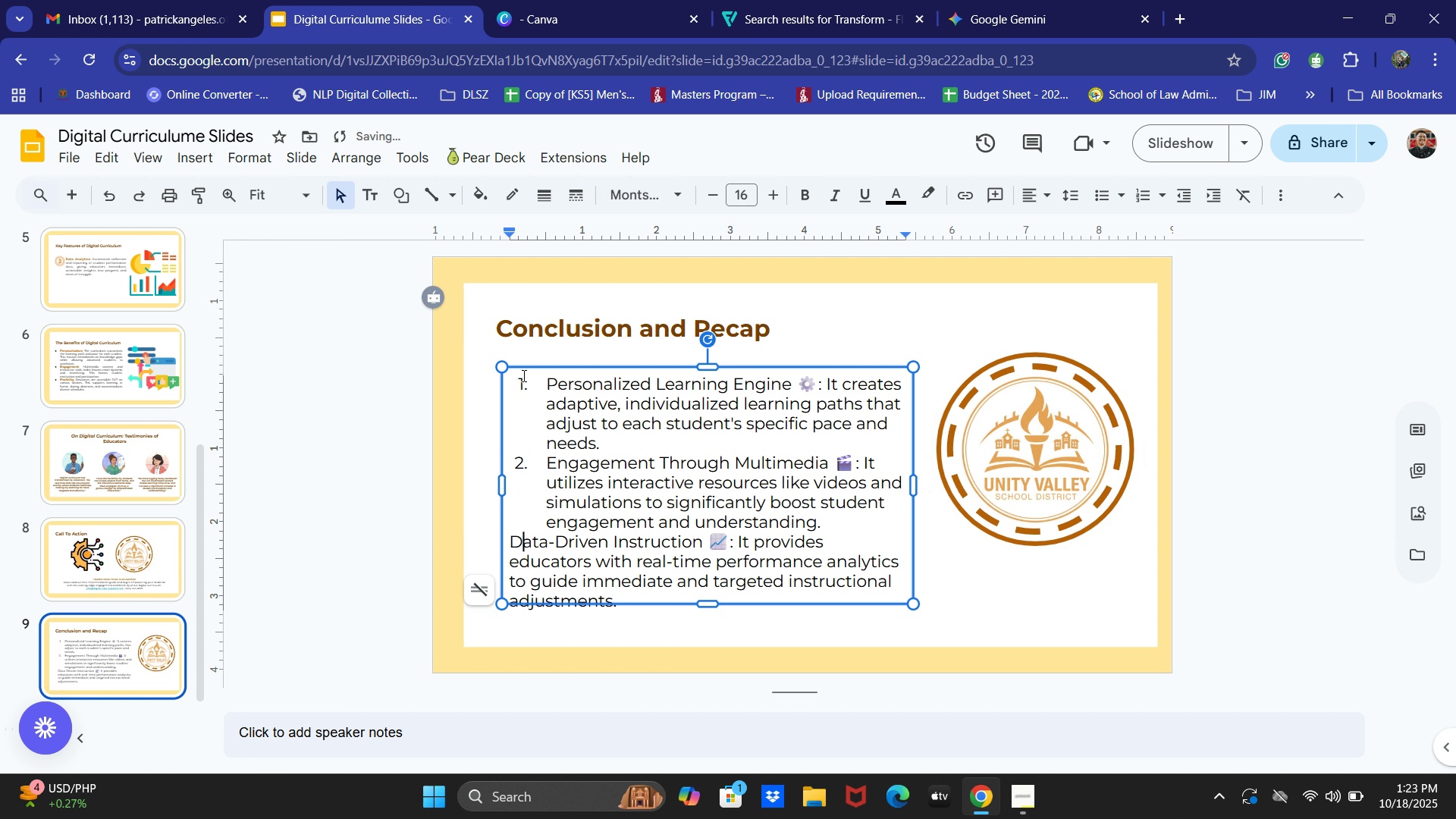 
key(ArrowLeft)
 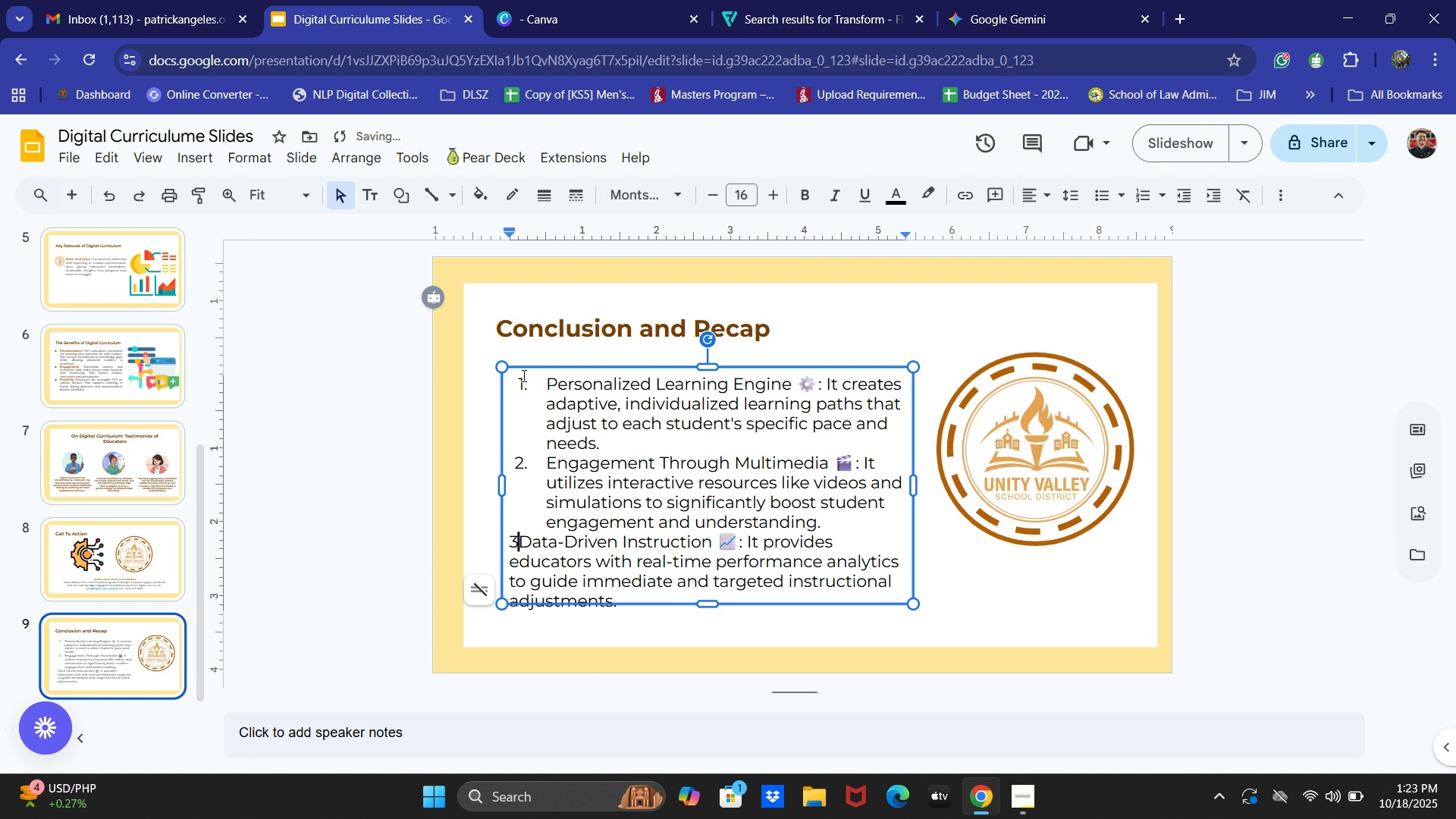 
key(3)
 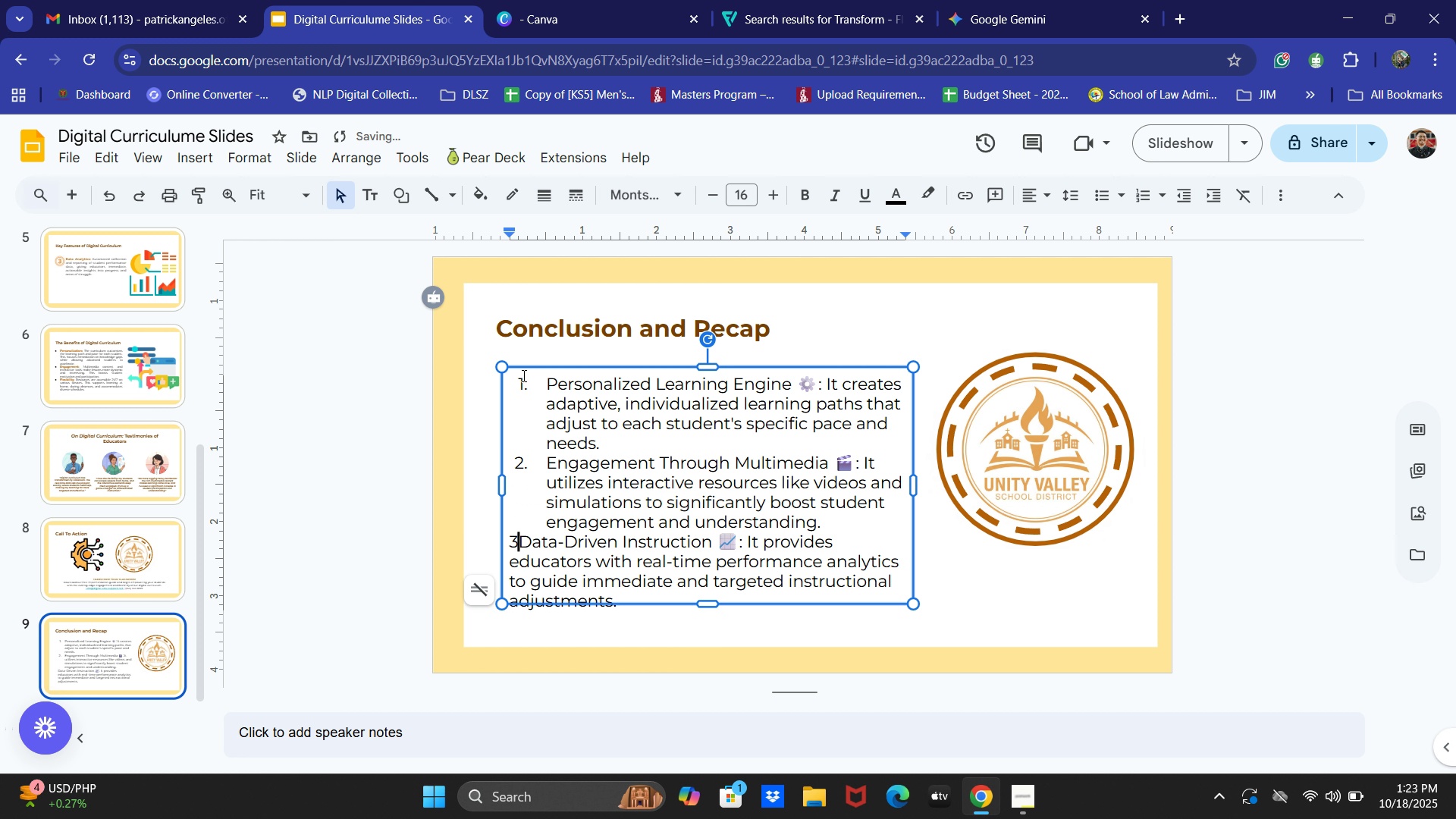 
key(Period)
 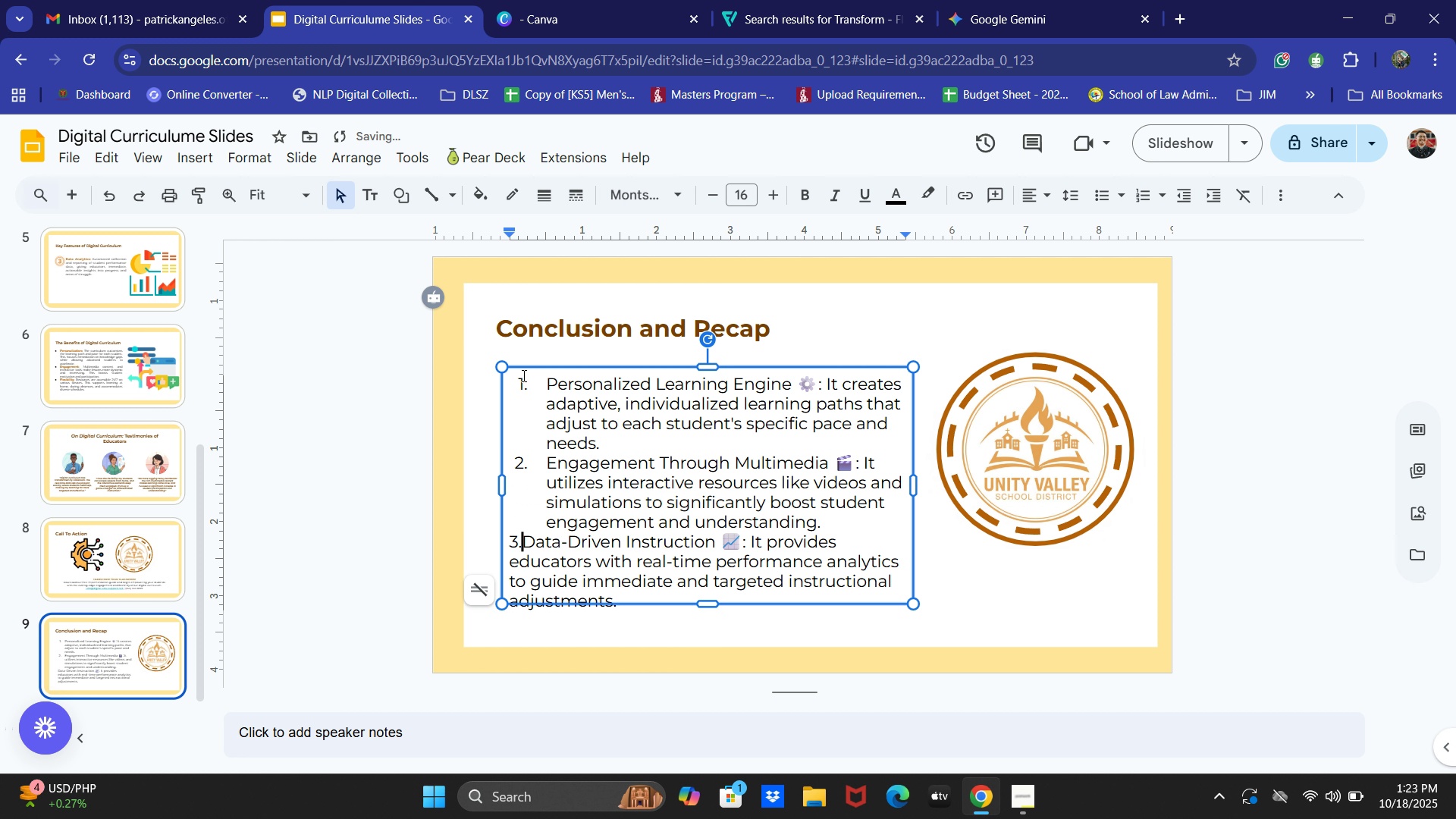 
key(Space)
 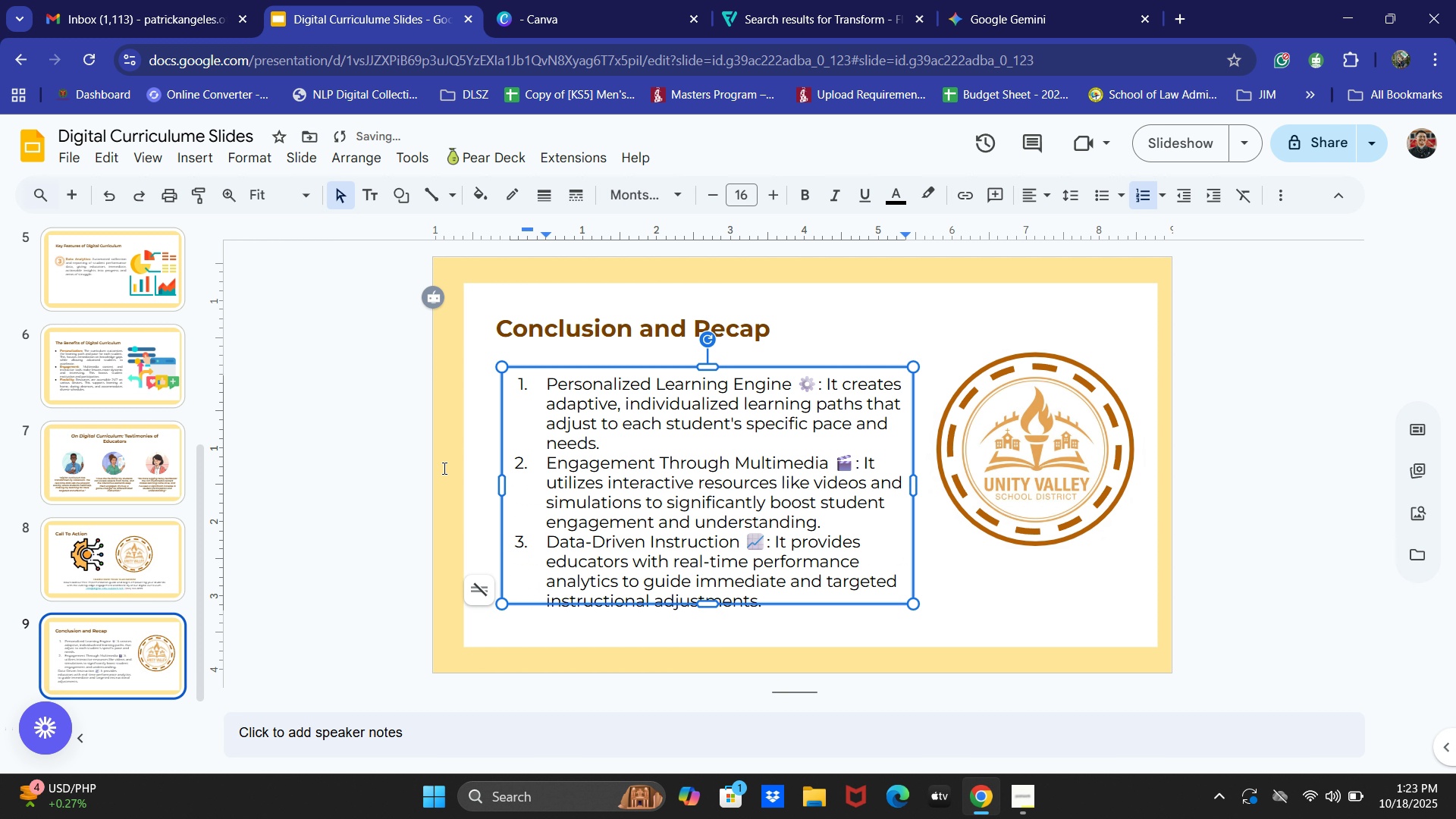 
left_click([425, 461])
 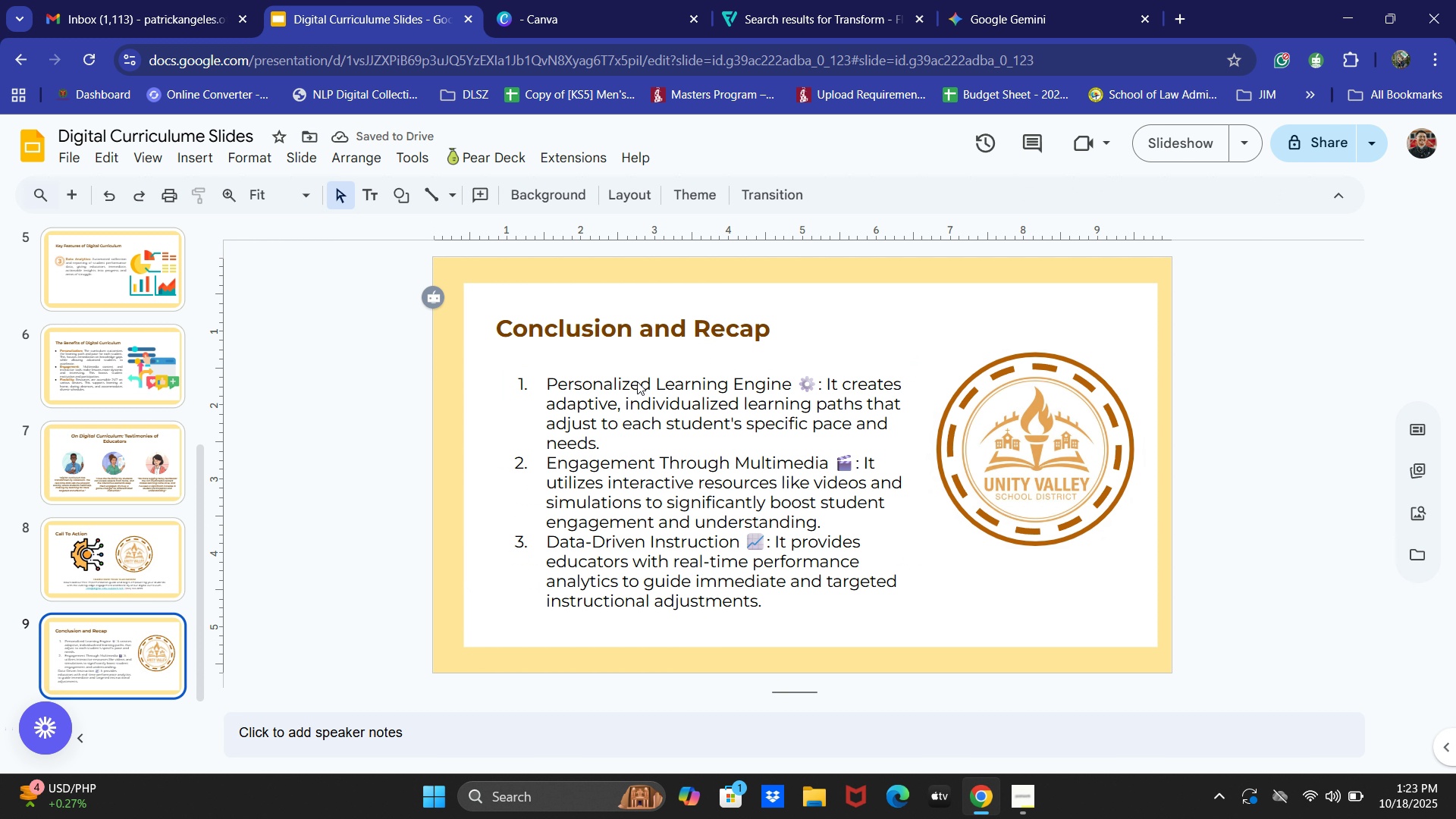 
left_click([637, 381])
 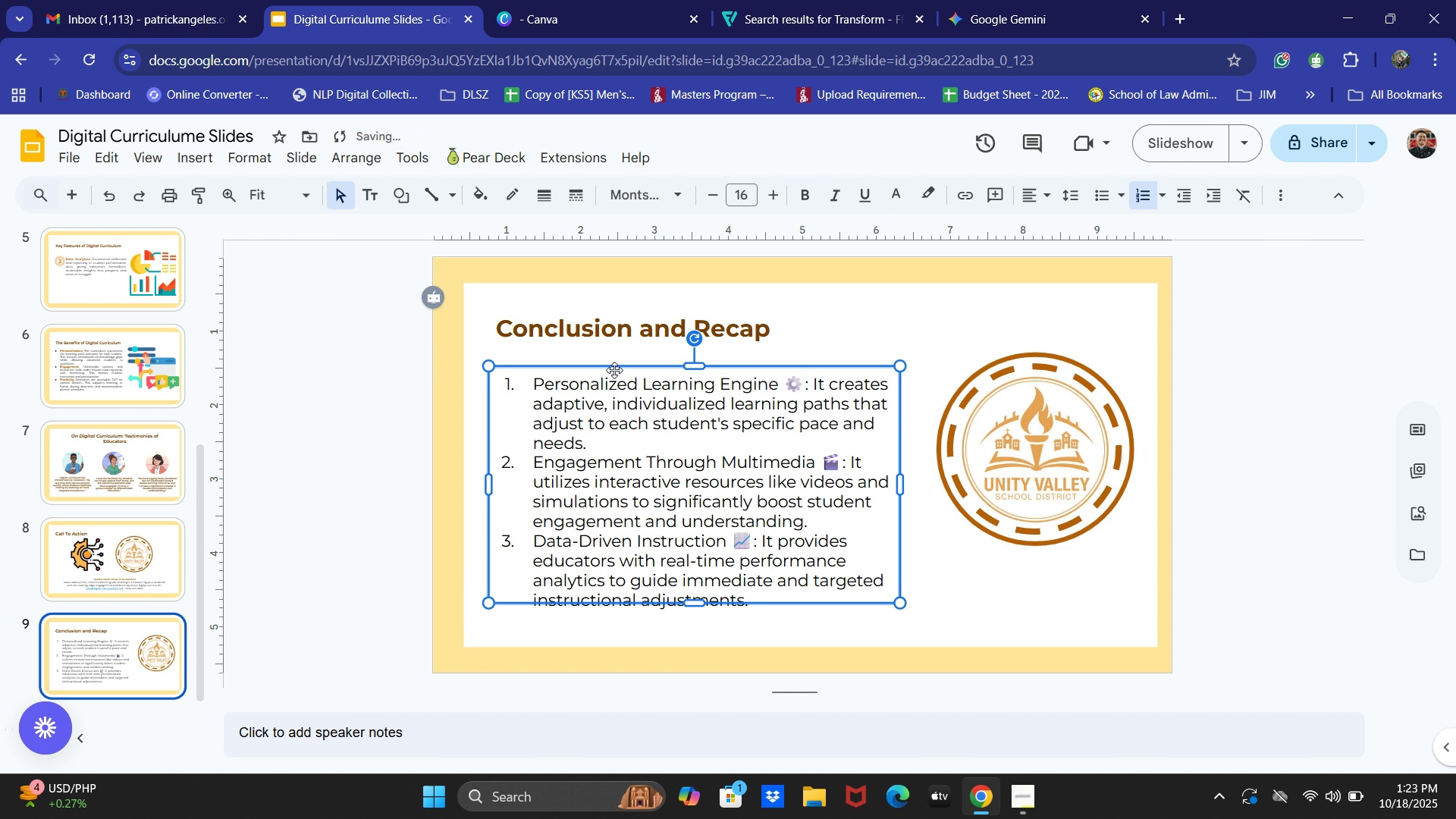 
left_click([614, 370])
 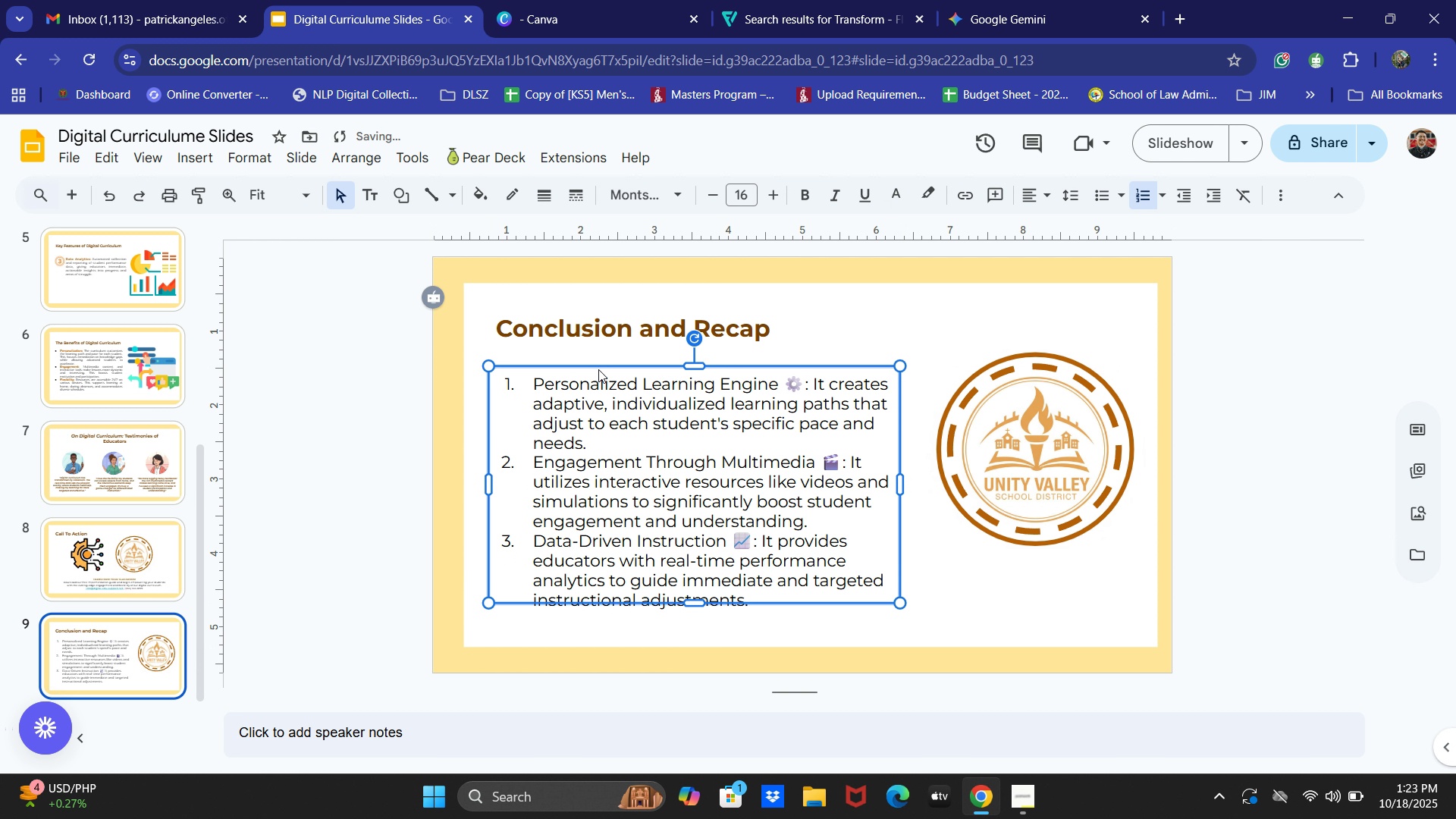 
left_click([598, 369])
 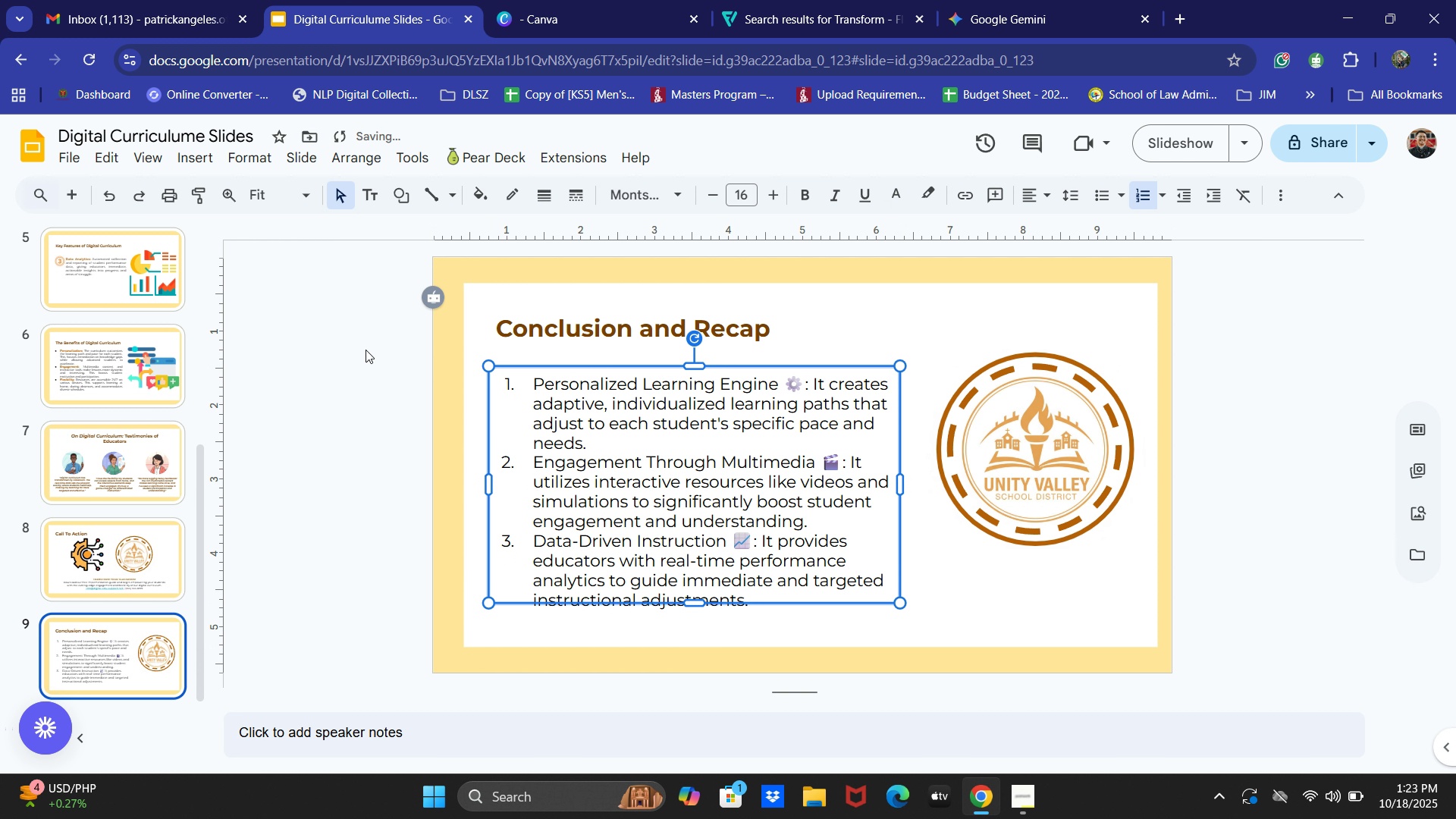 
left_click([366, 350])
 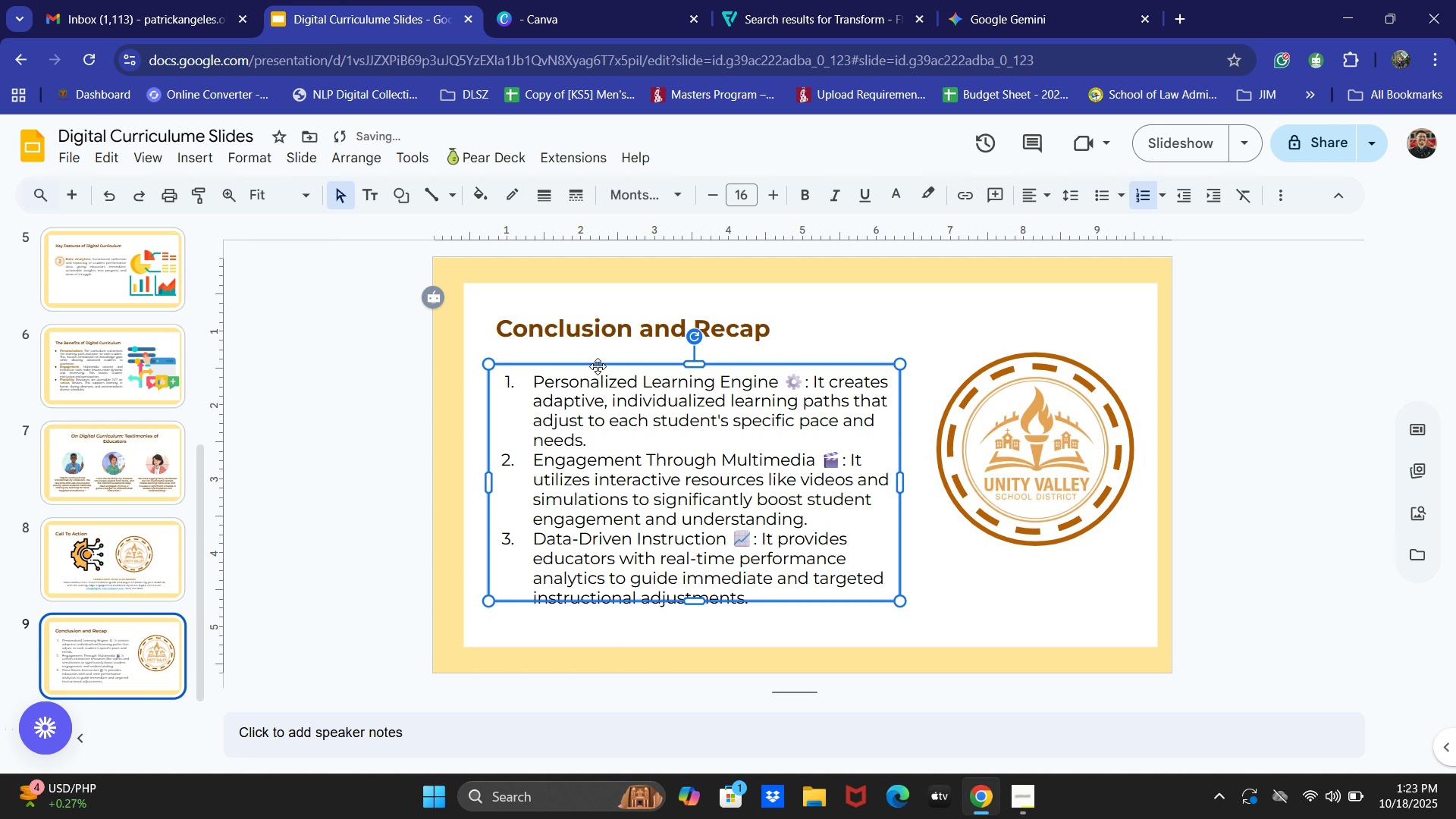 
wait(8.2)
 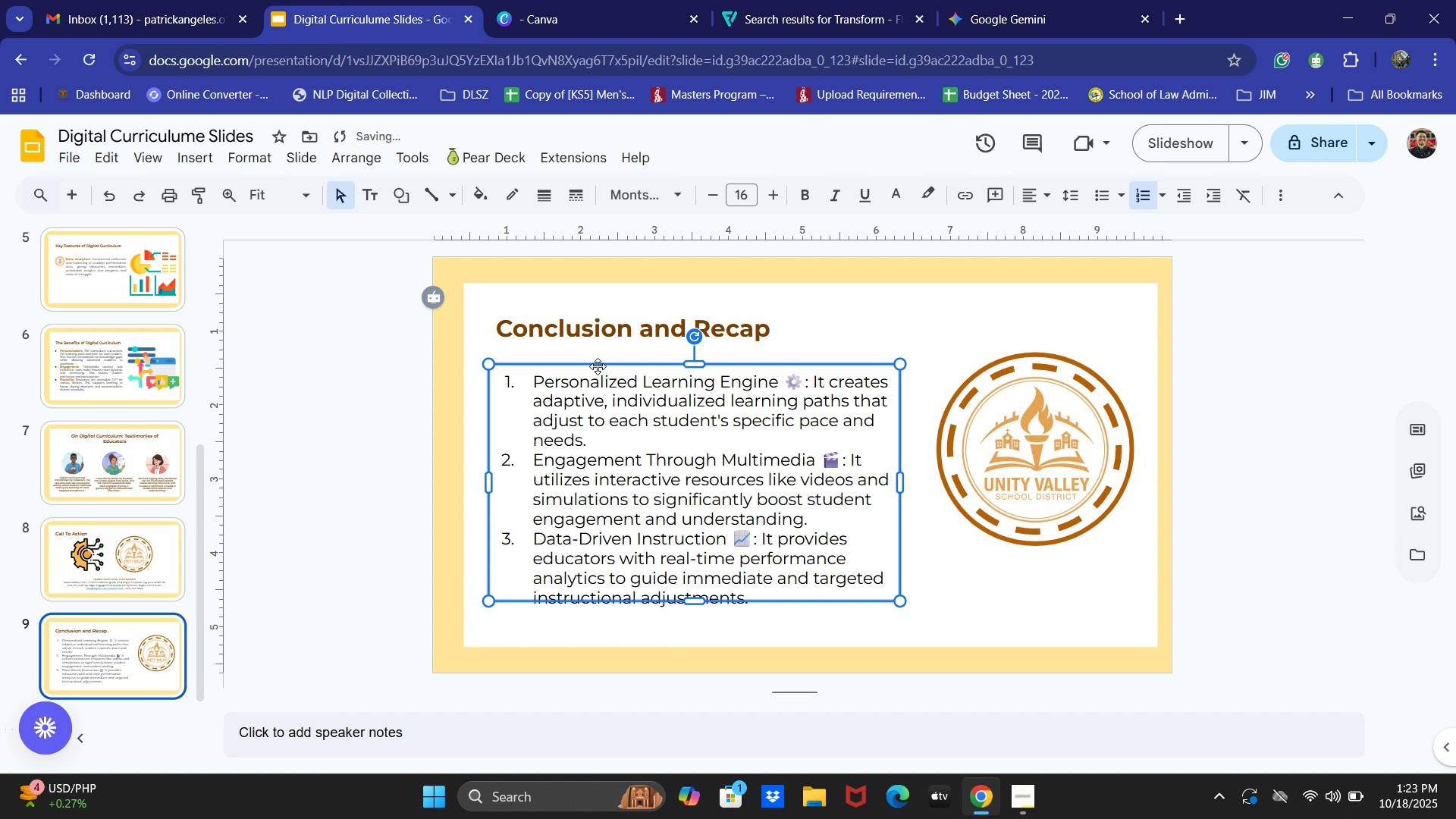 
left_click([383, 431])
 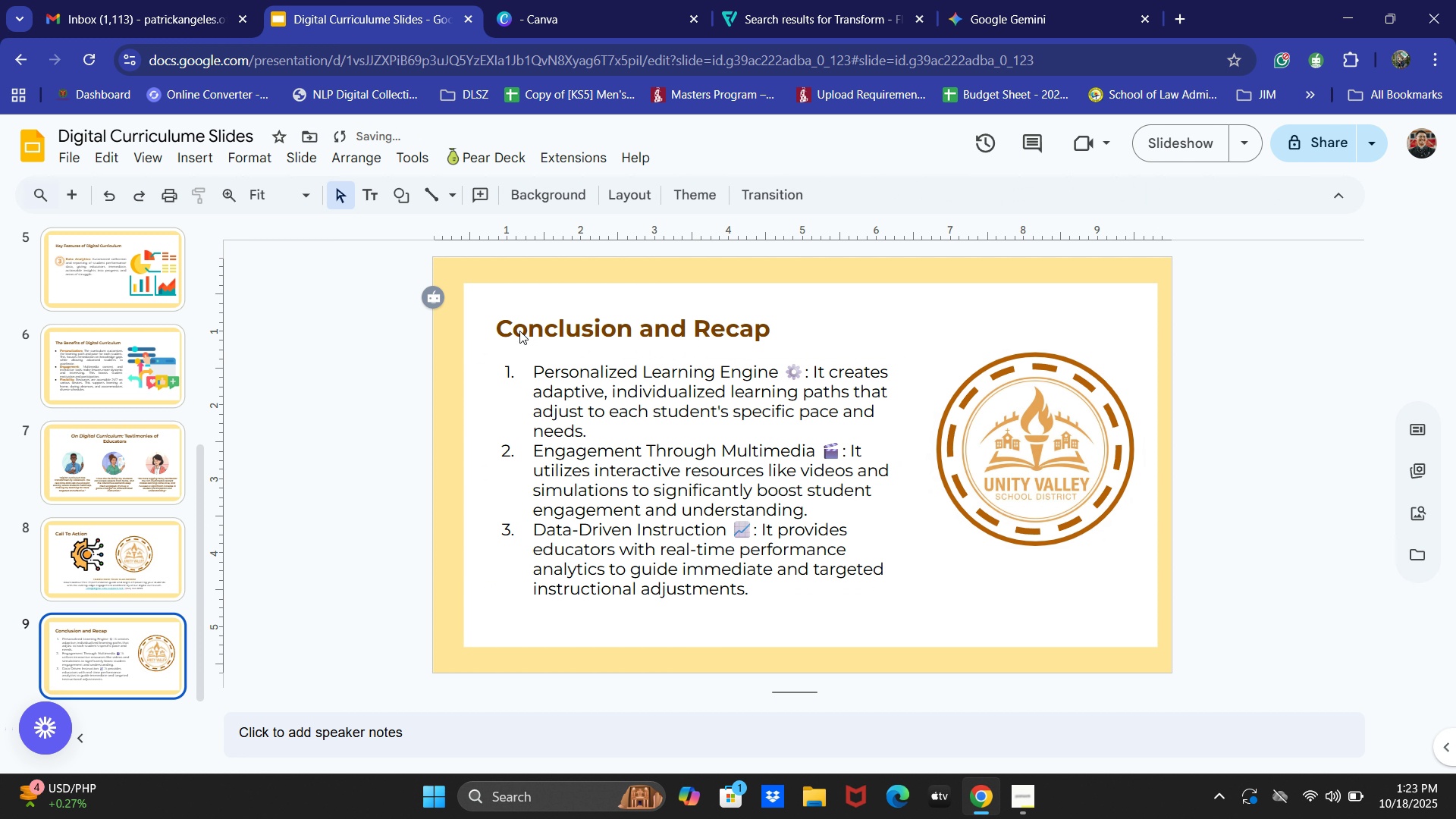 
double_click([526, 331])
 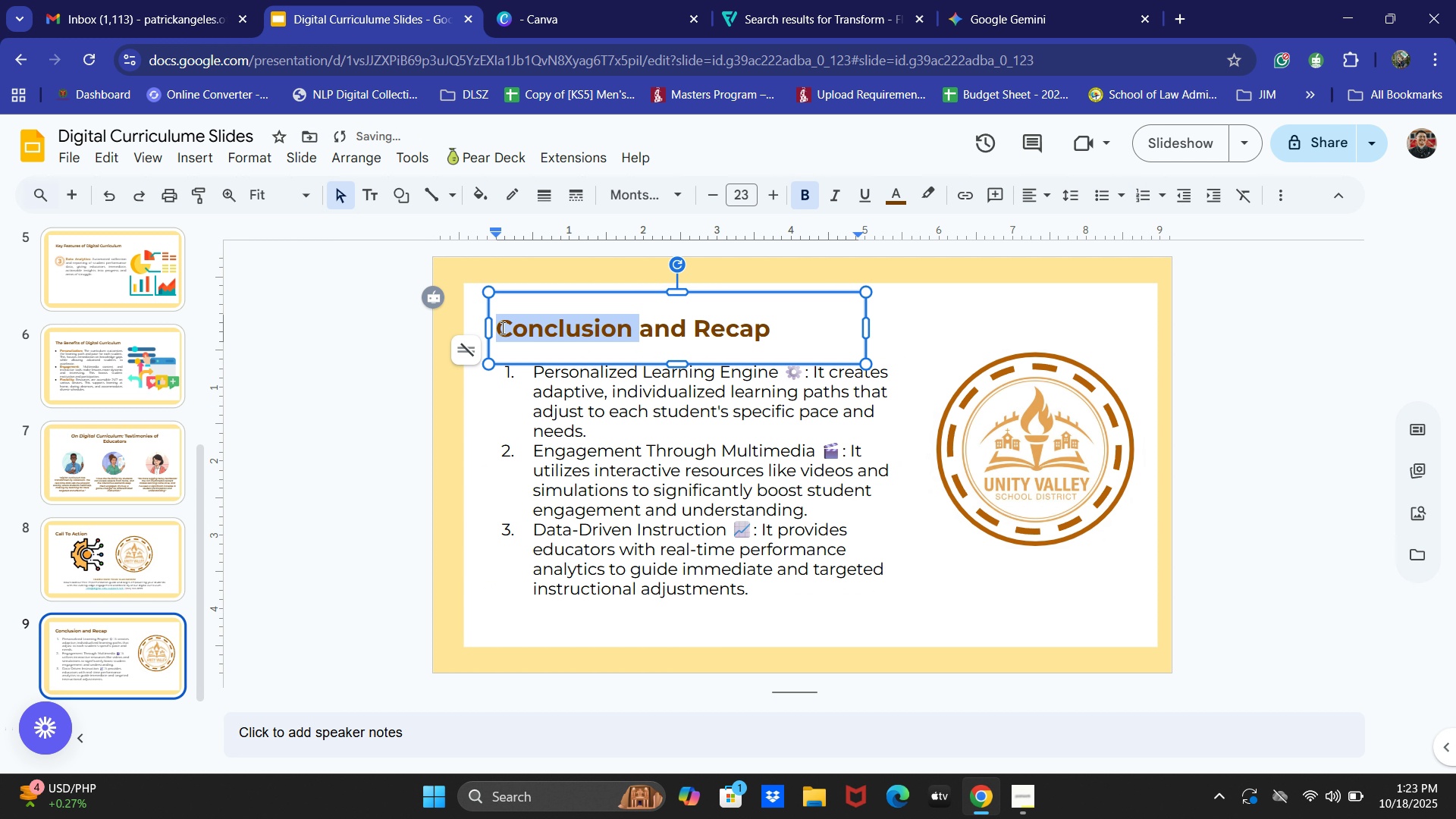 
left_click([501, 328])
 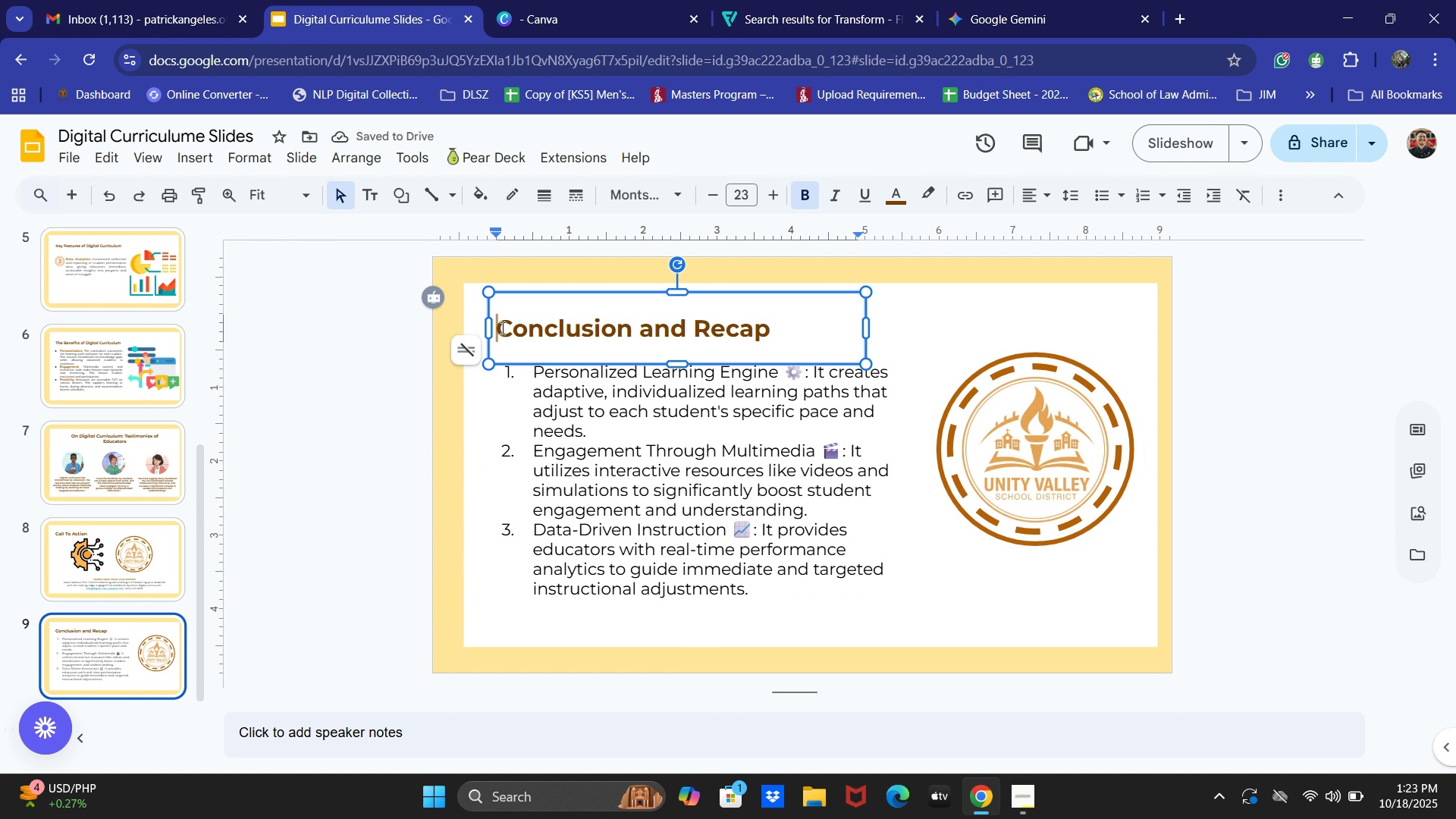 
type(What ca )
key(Backspace)
type(m be off)
key(Backspace)
key(Backspace)
key(Backspace)
key(Backspace)
key(Backspace)
key(Backspace)
key(Backspace)
key(Backspace)
type(m)
key(Backspace)
type(n be offered: )
 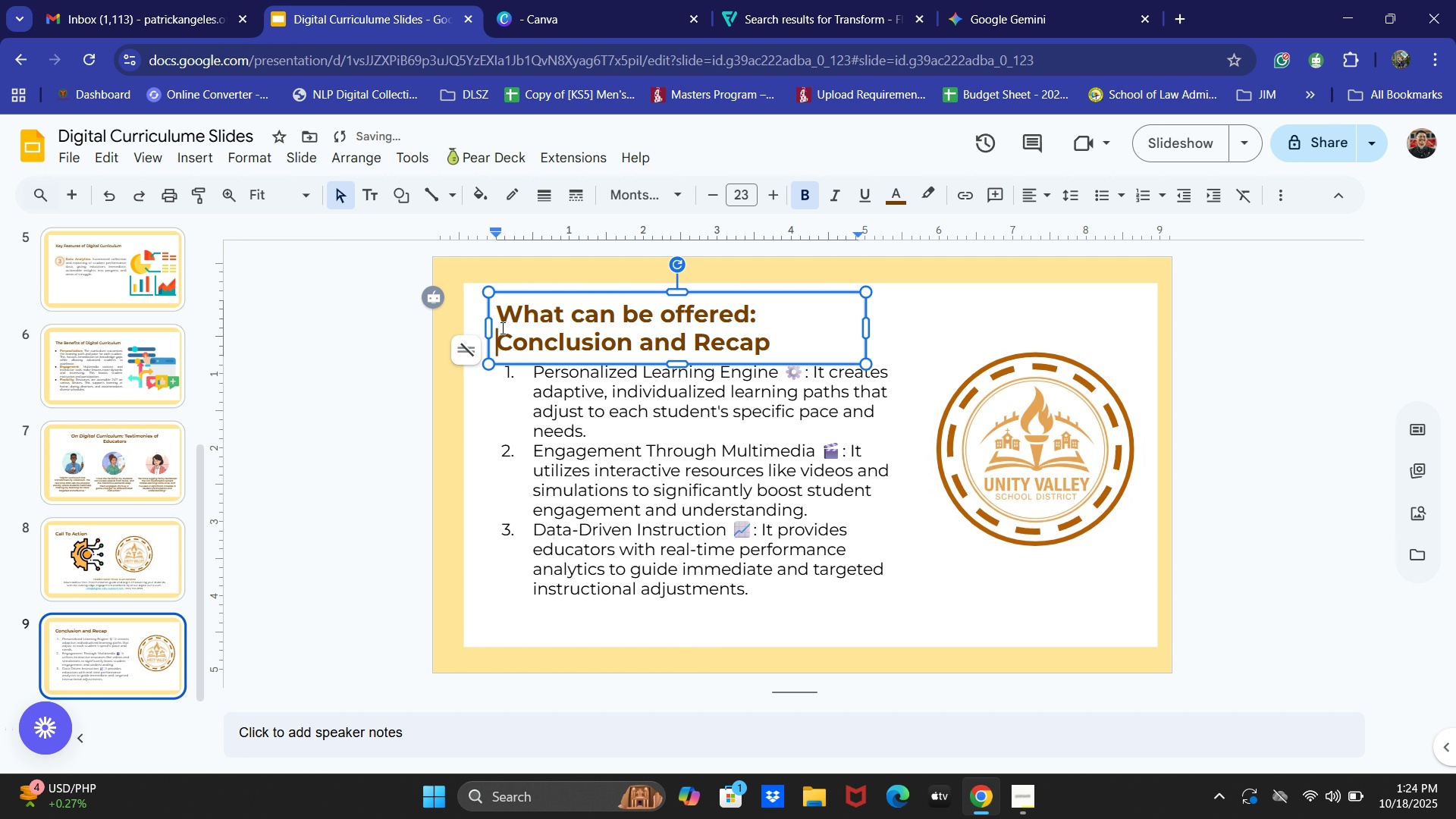 
wait(26.87)
 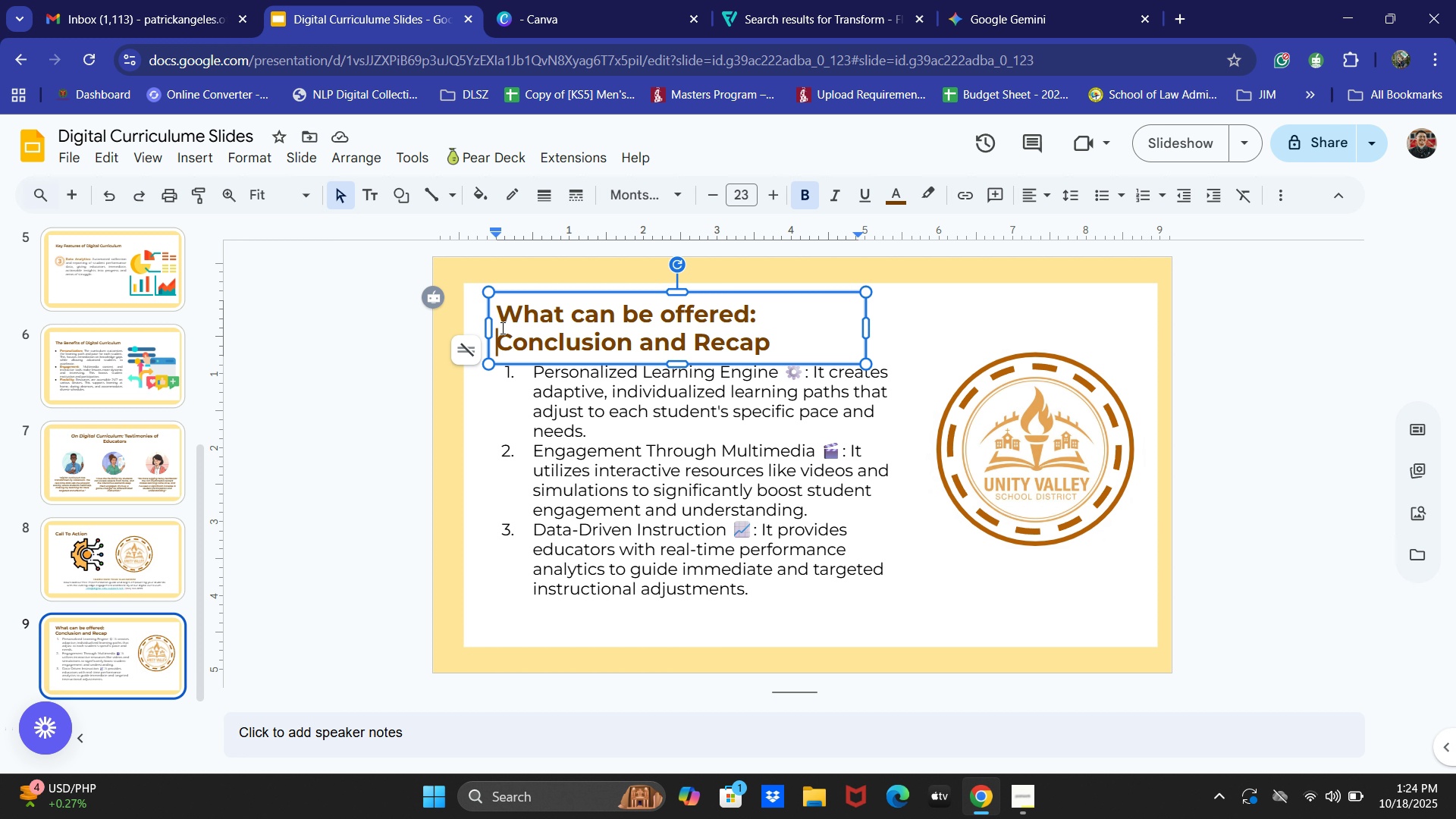 
left_click([389, 472])
 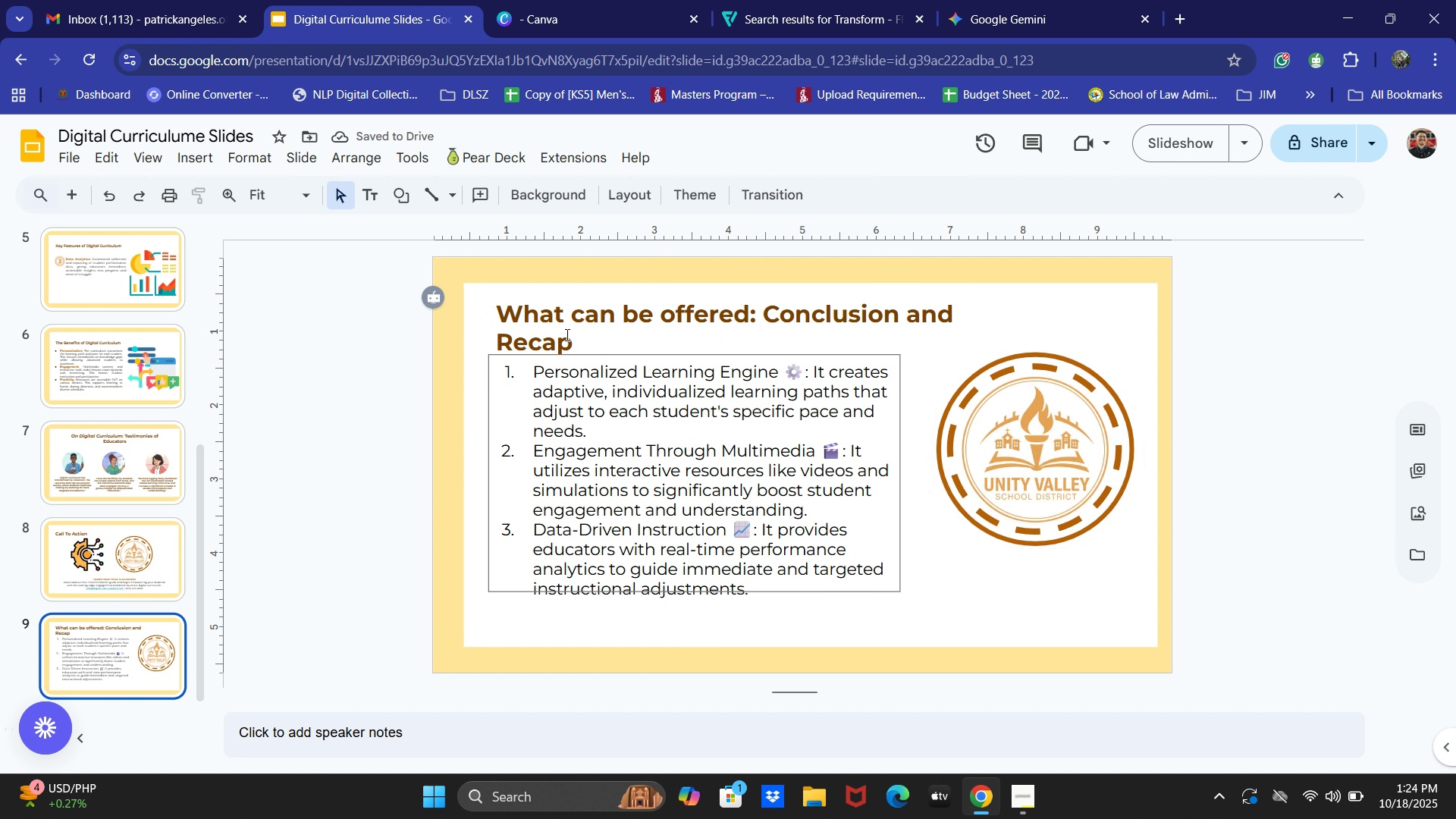 
left_click([564, 303])
 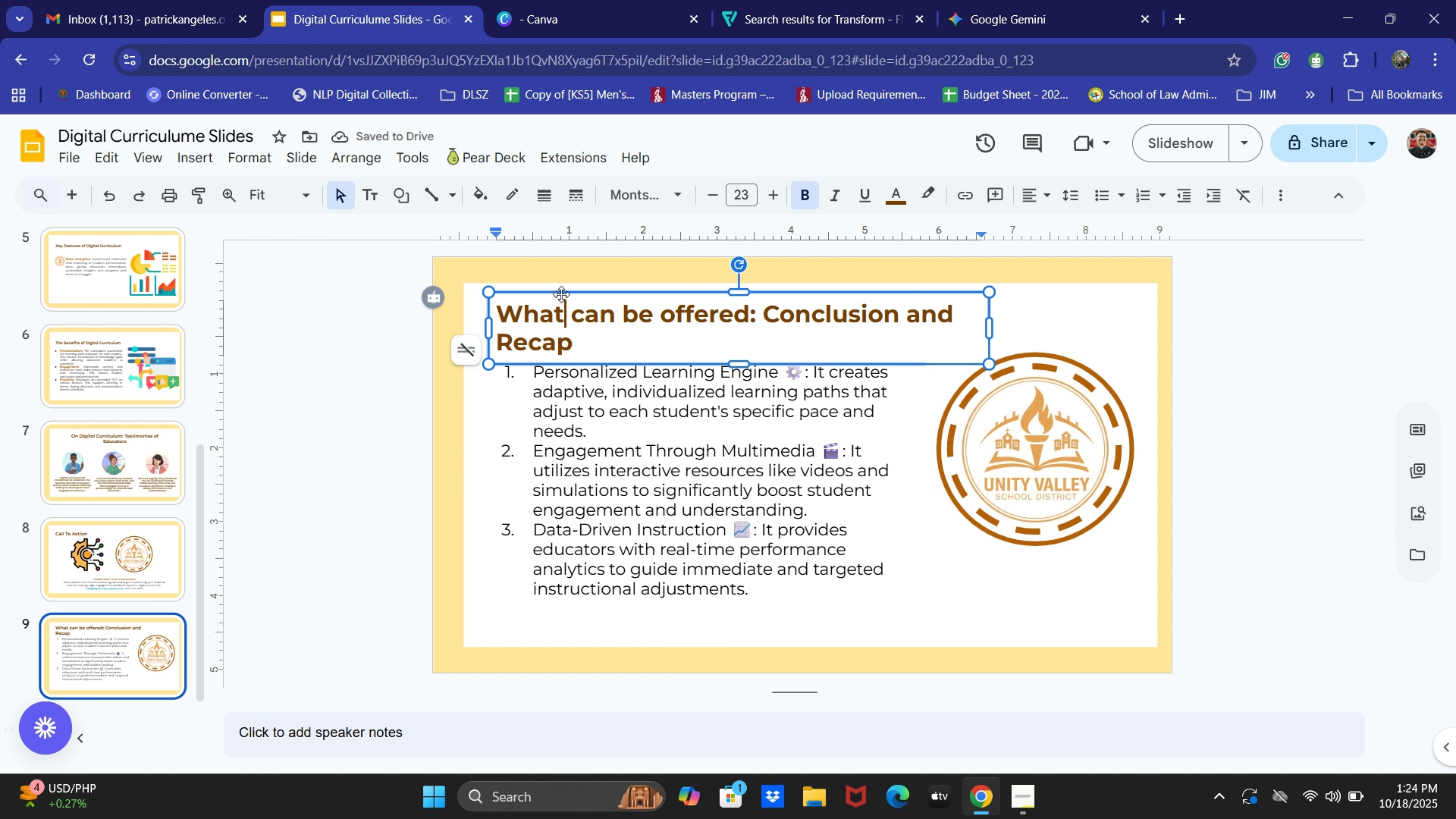 
left_click([561, 294])
 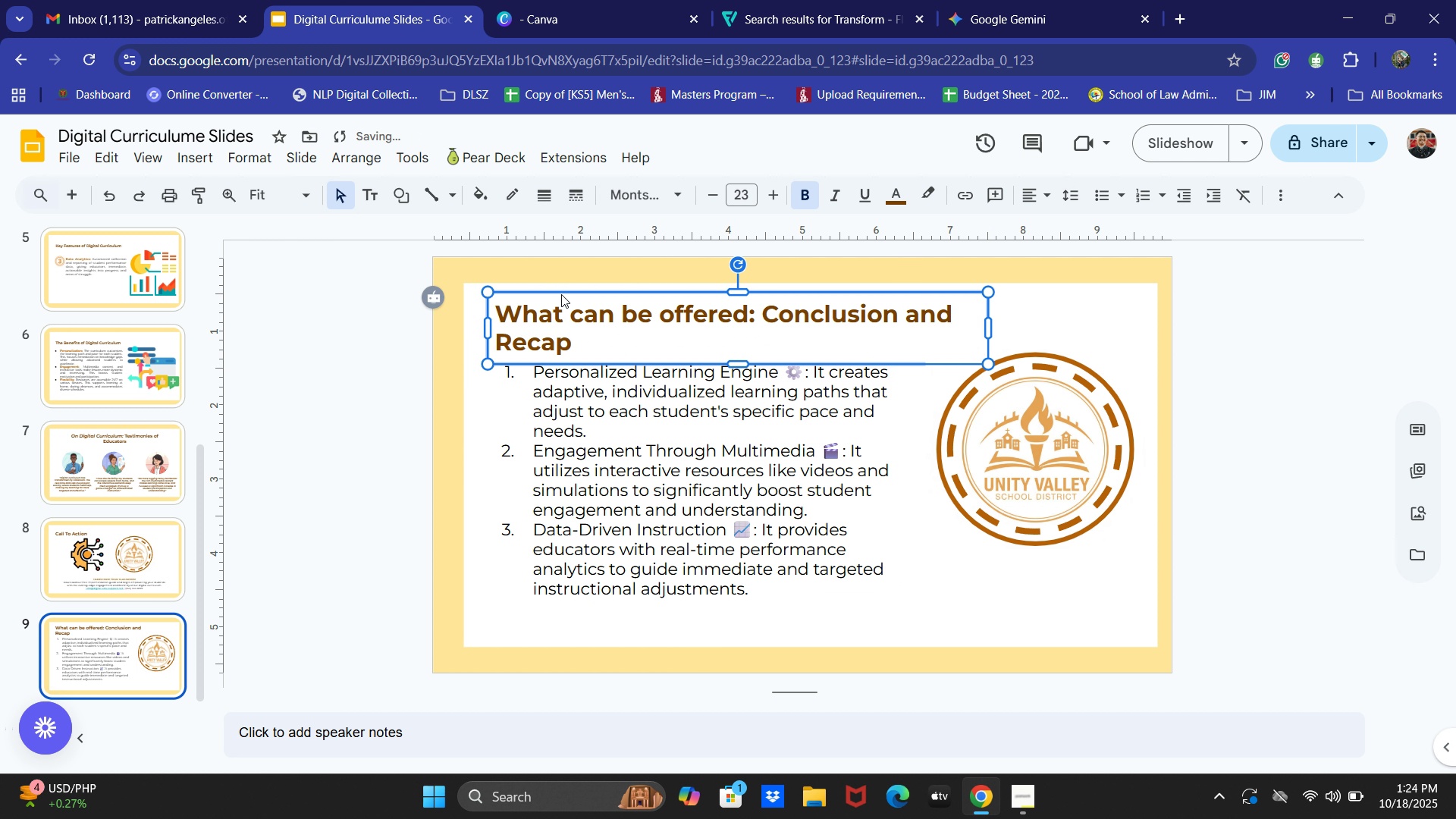 
key(ArrowLeft)
 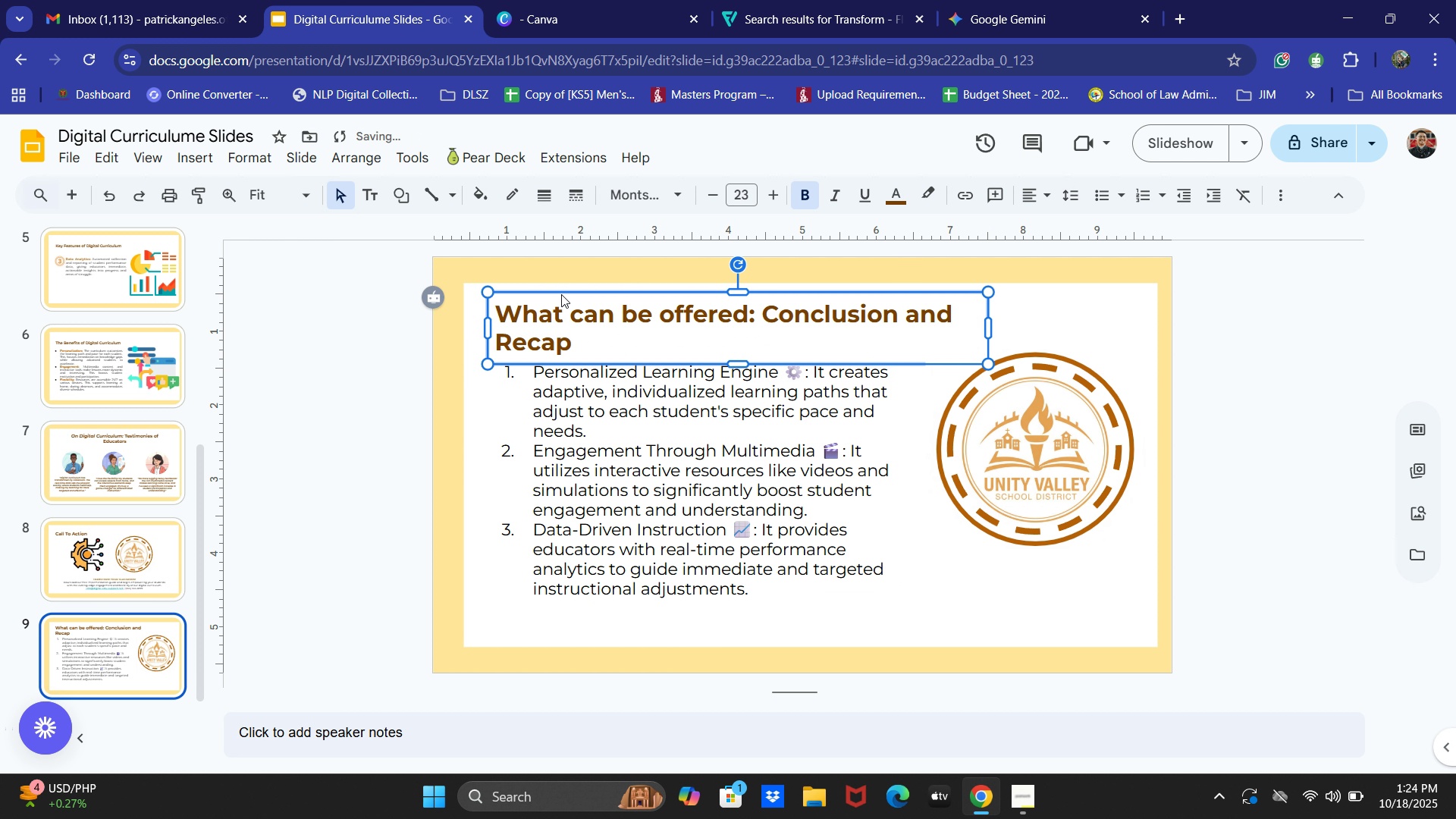 
key(ArrowLeft)
 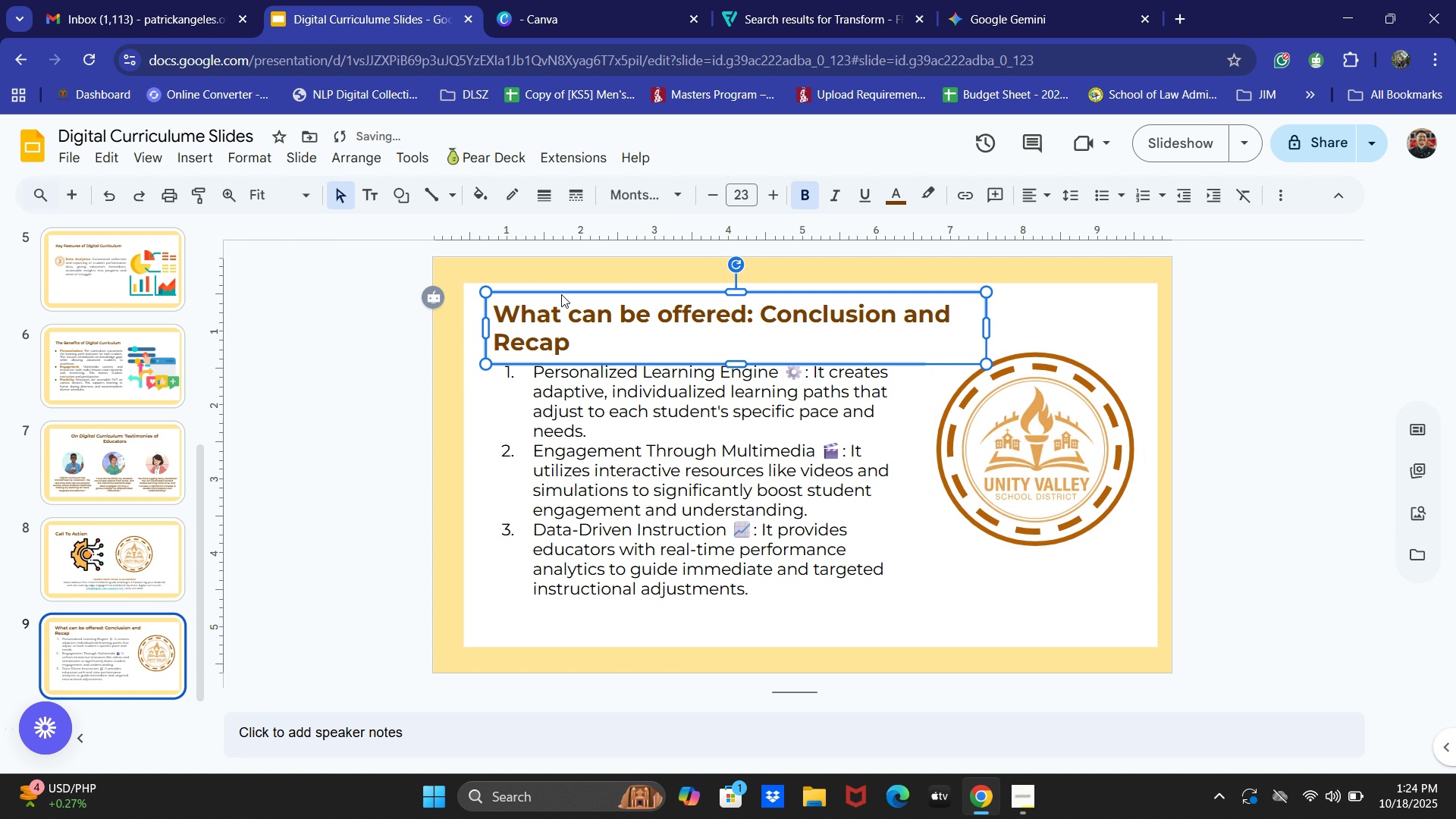 
key(ArrowLeft)
 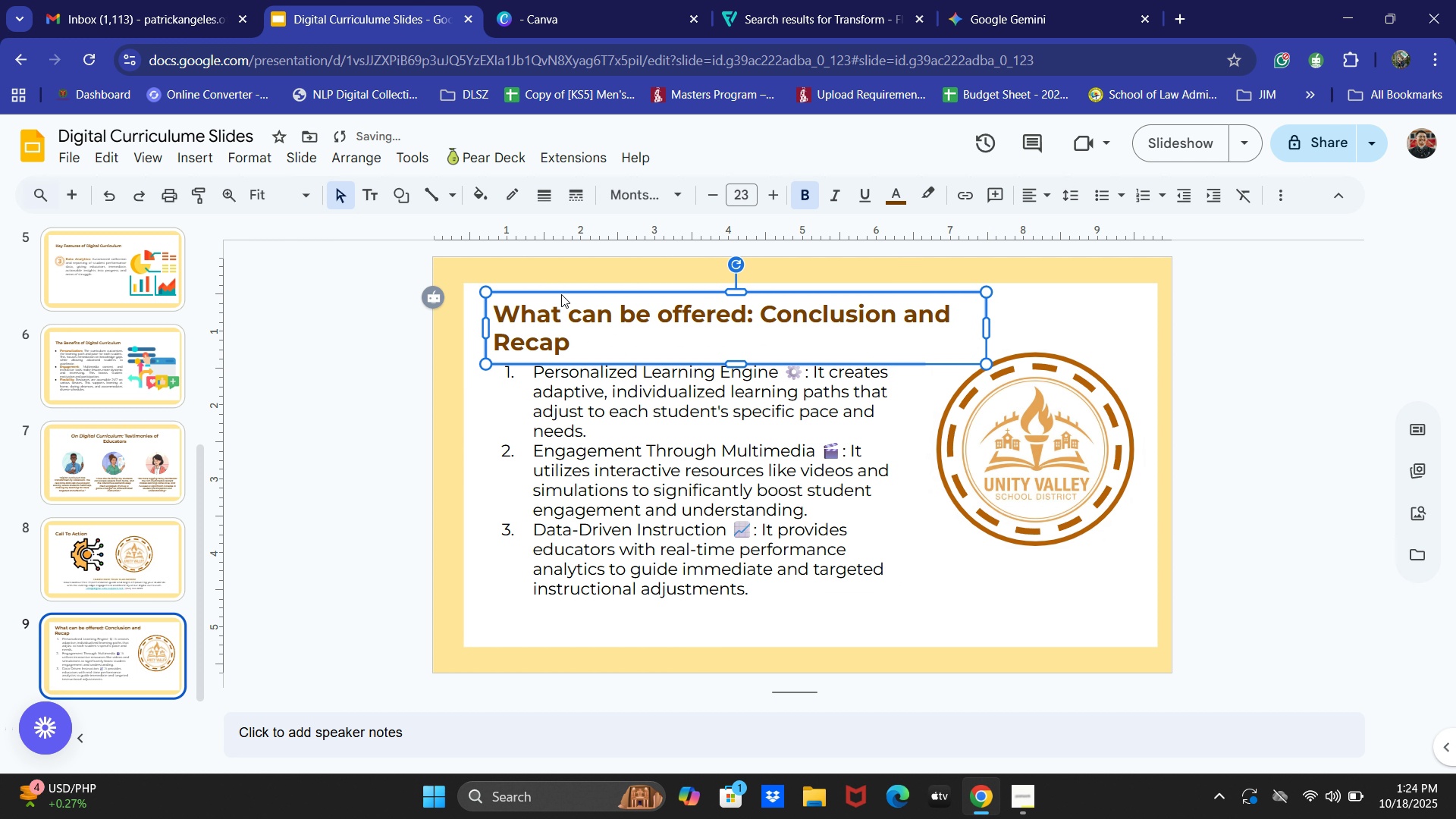 
key(ArrowLeft)
 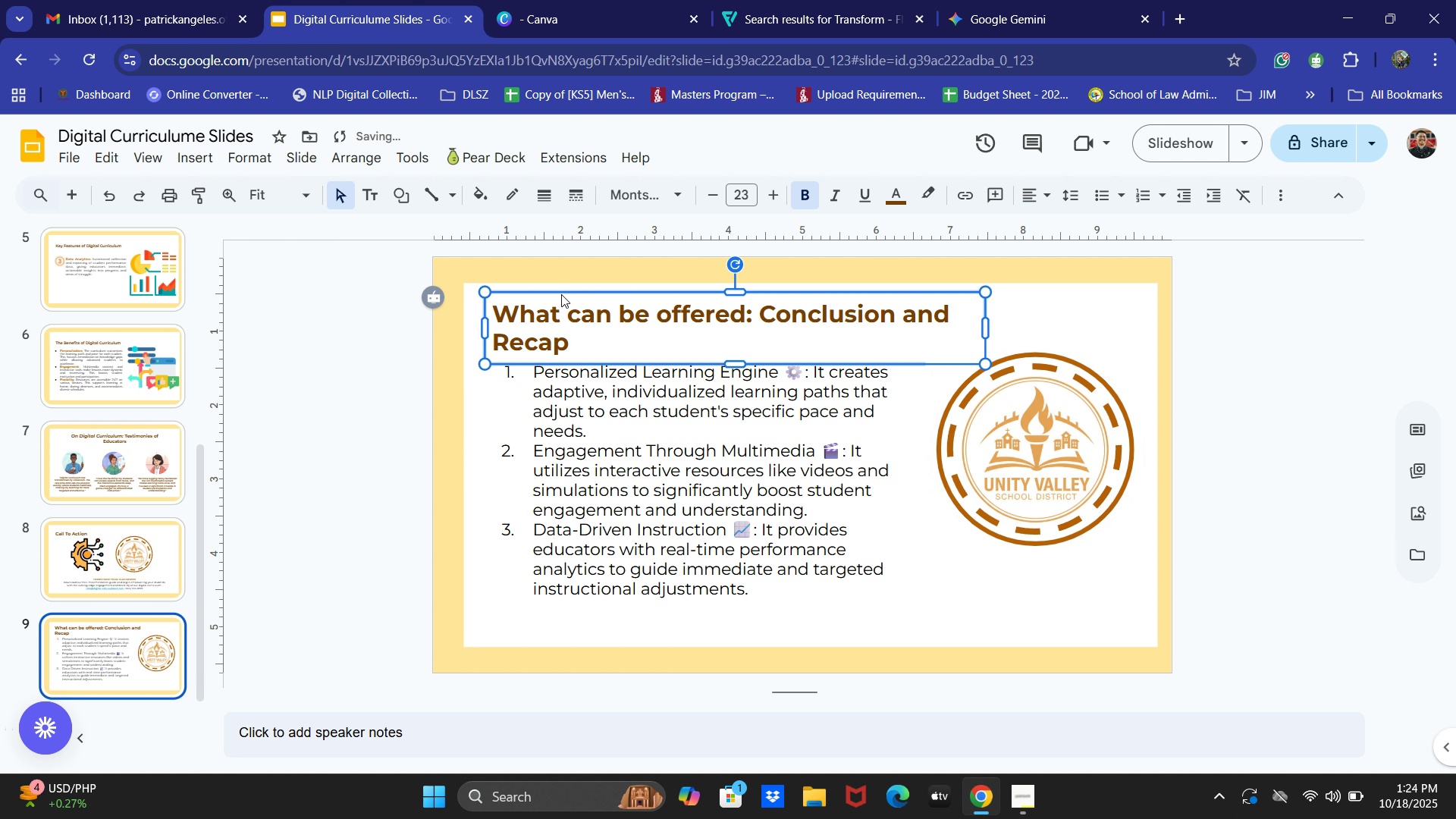 
key(ArrowLeft)
 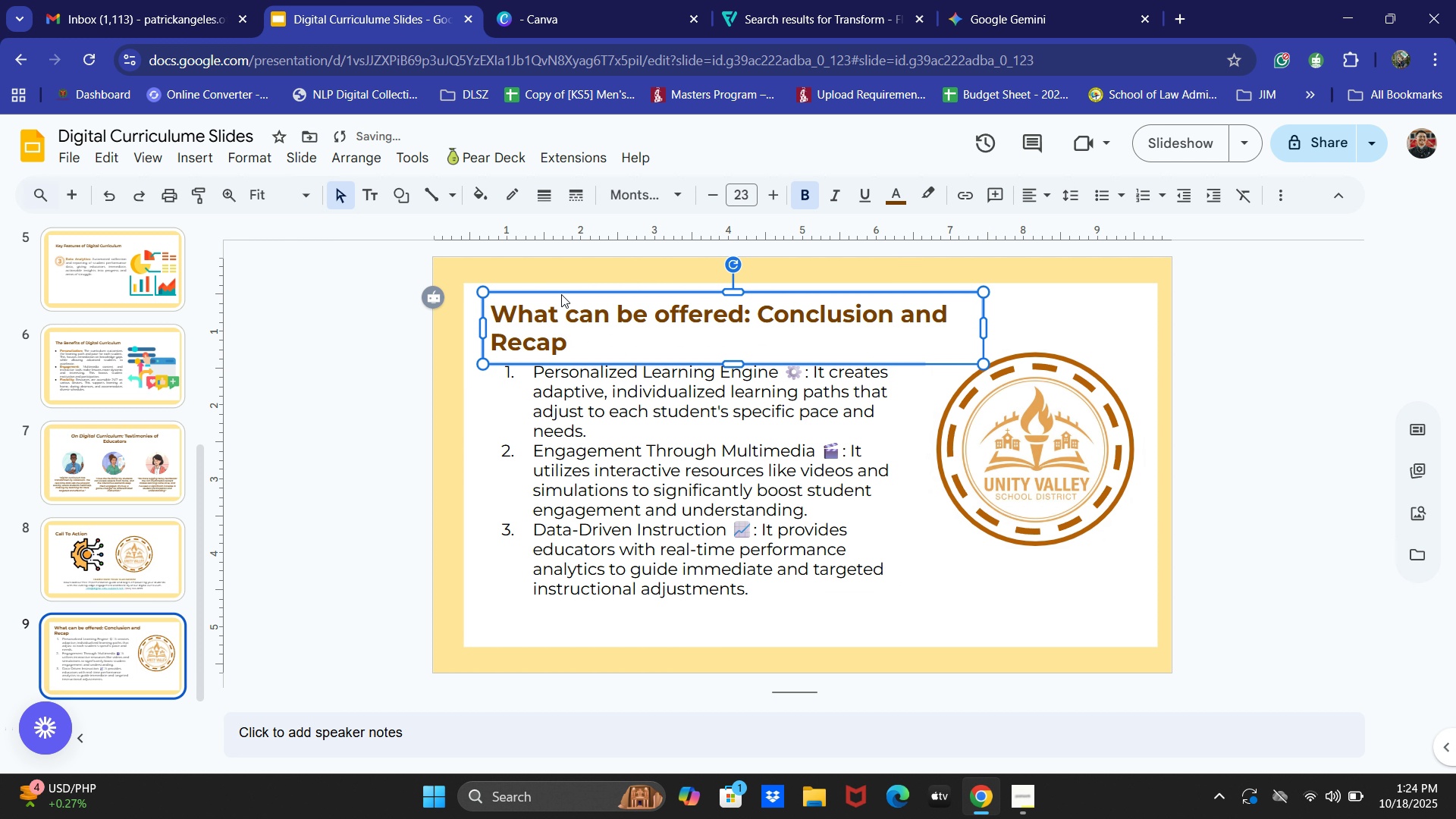 
key(ArrowLeft)
 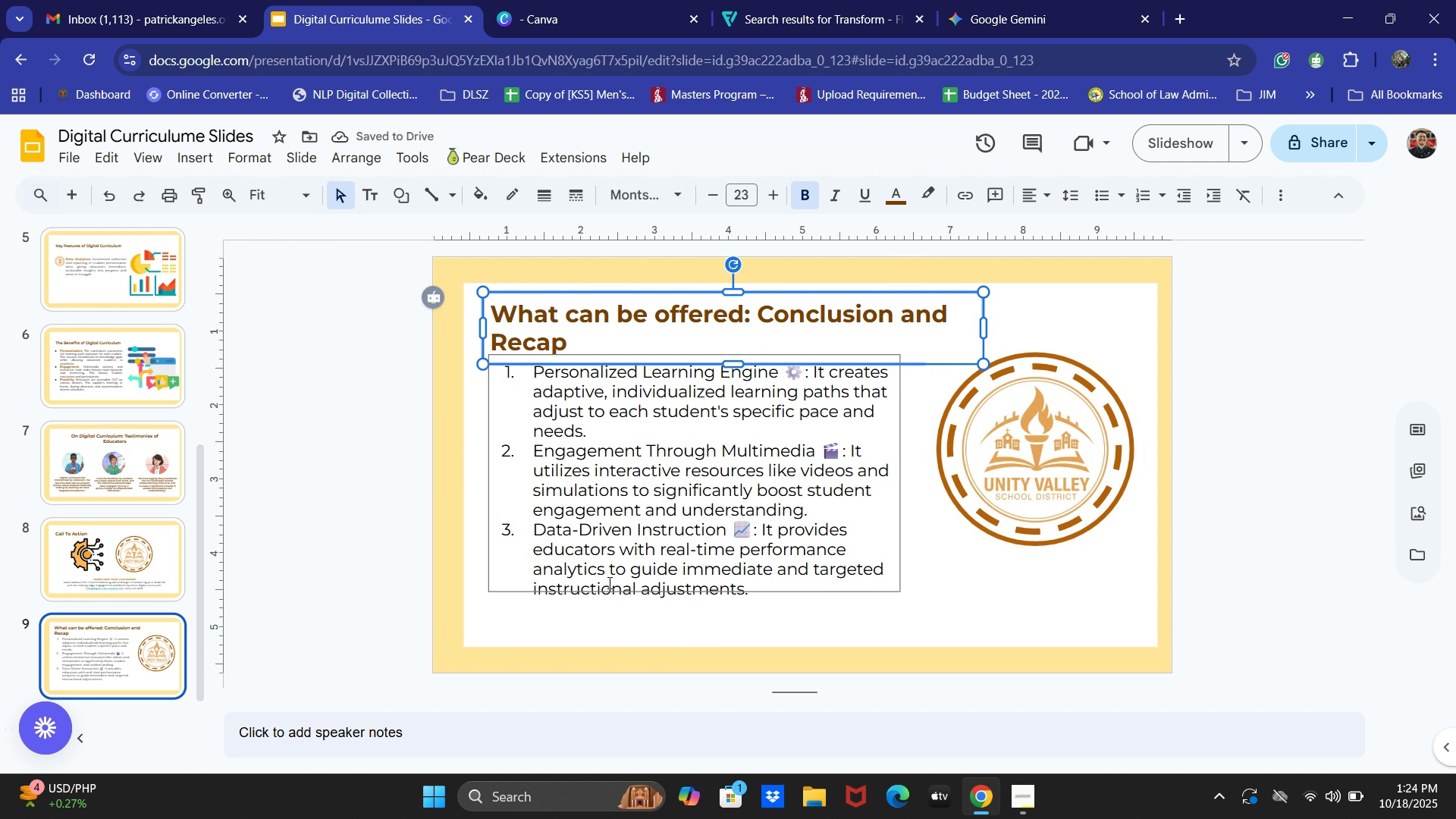 
left_click([504, 542])
 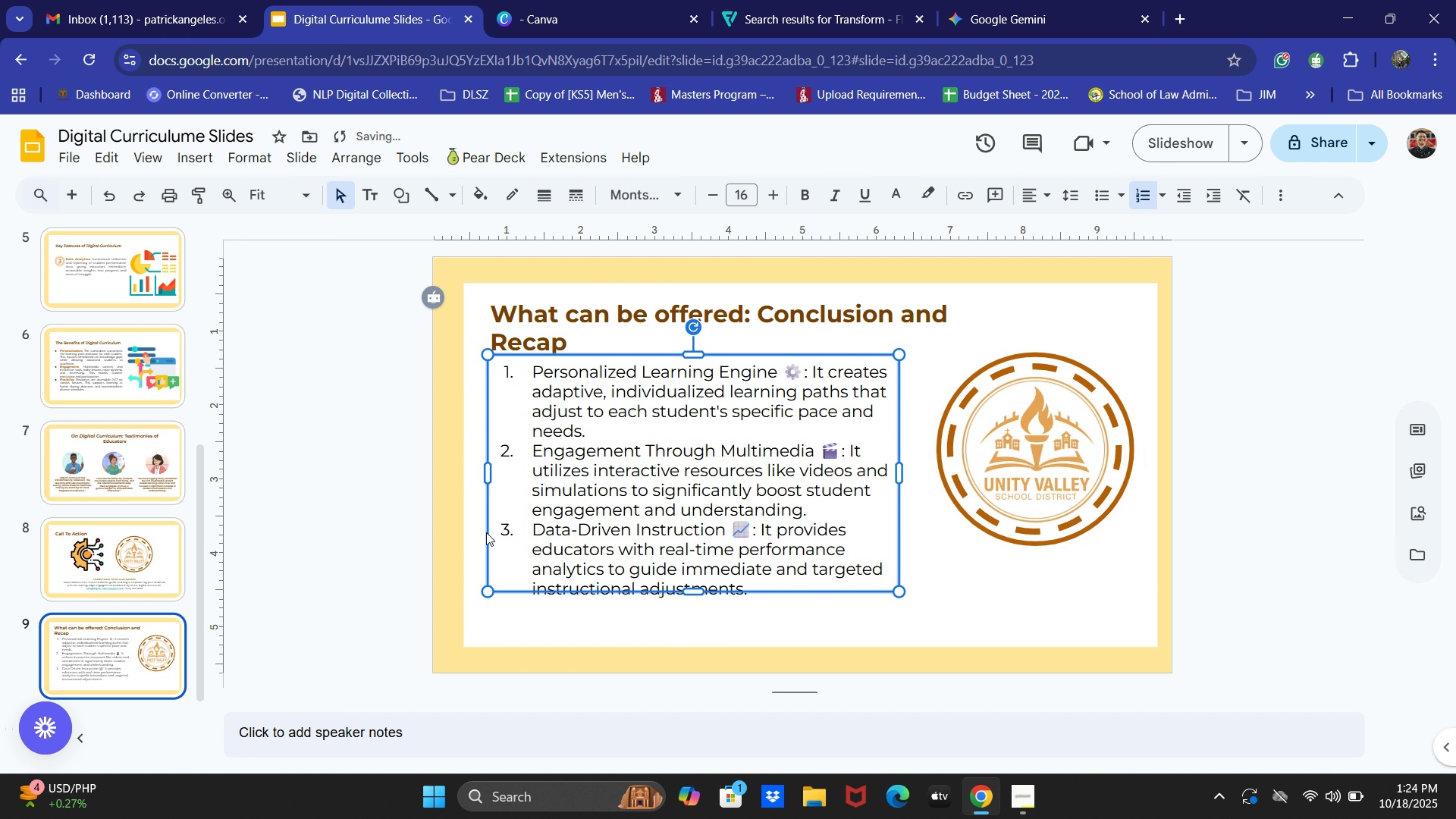 
key(ArrowLeft)
 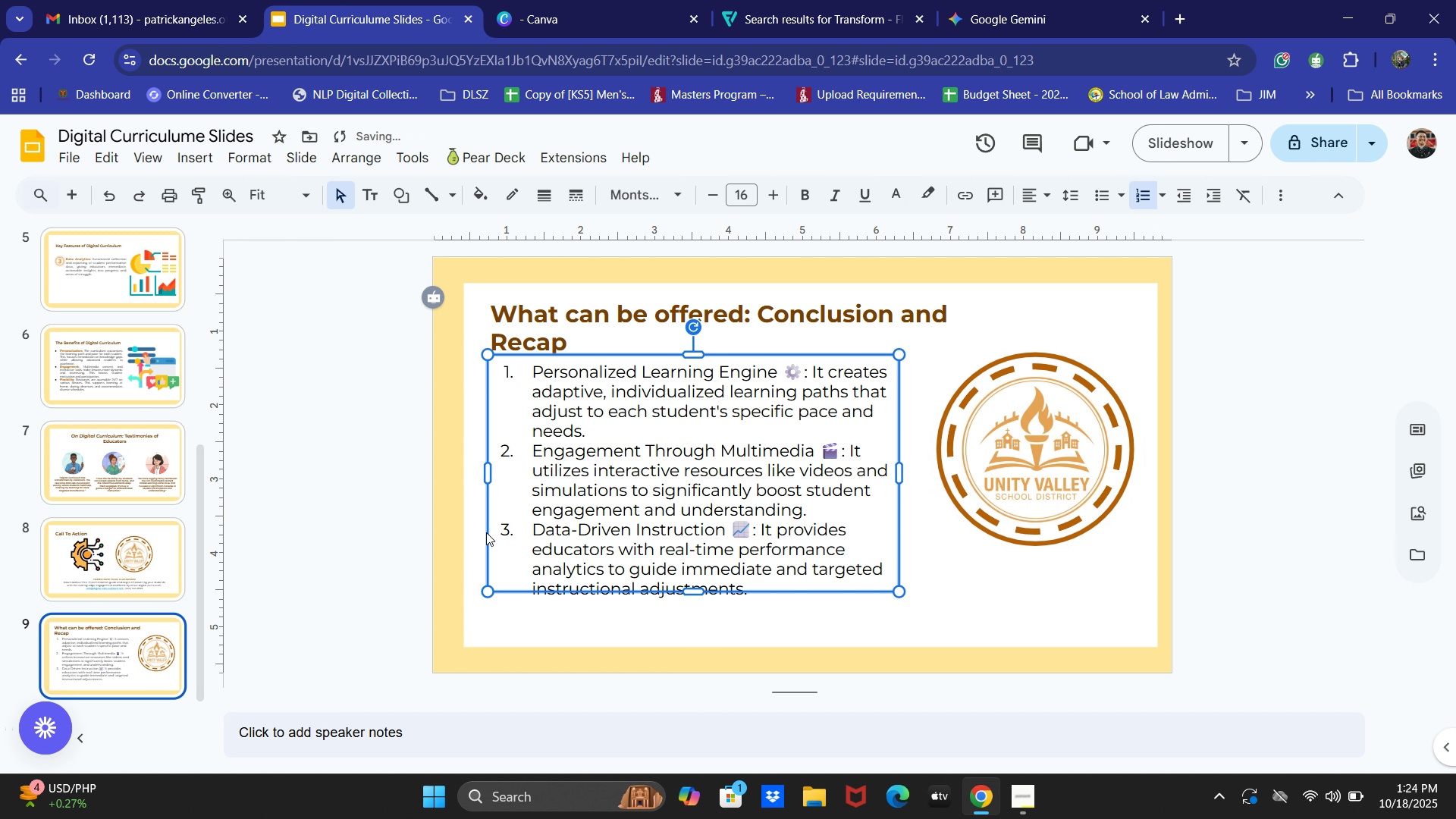 
key(ArrowLeft)
 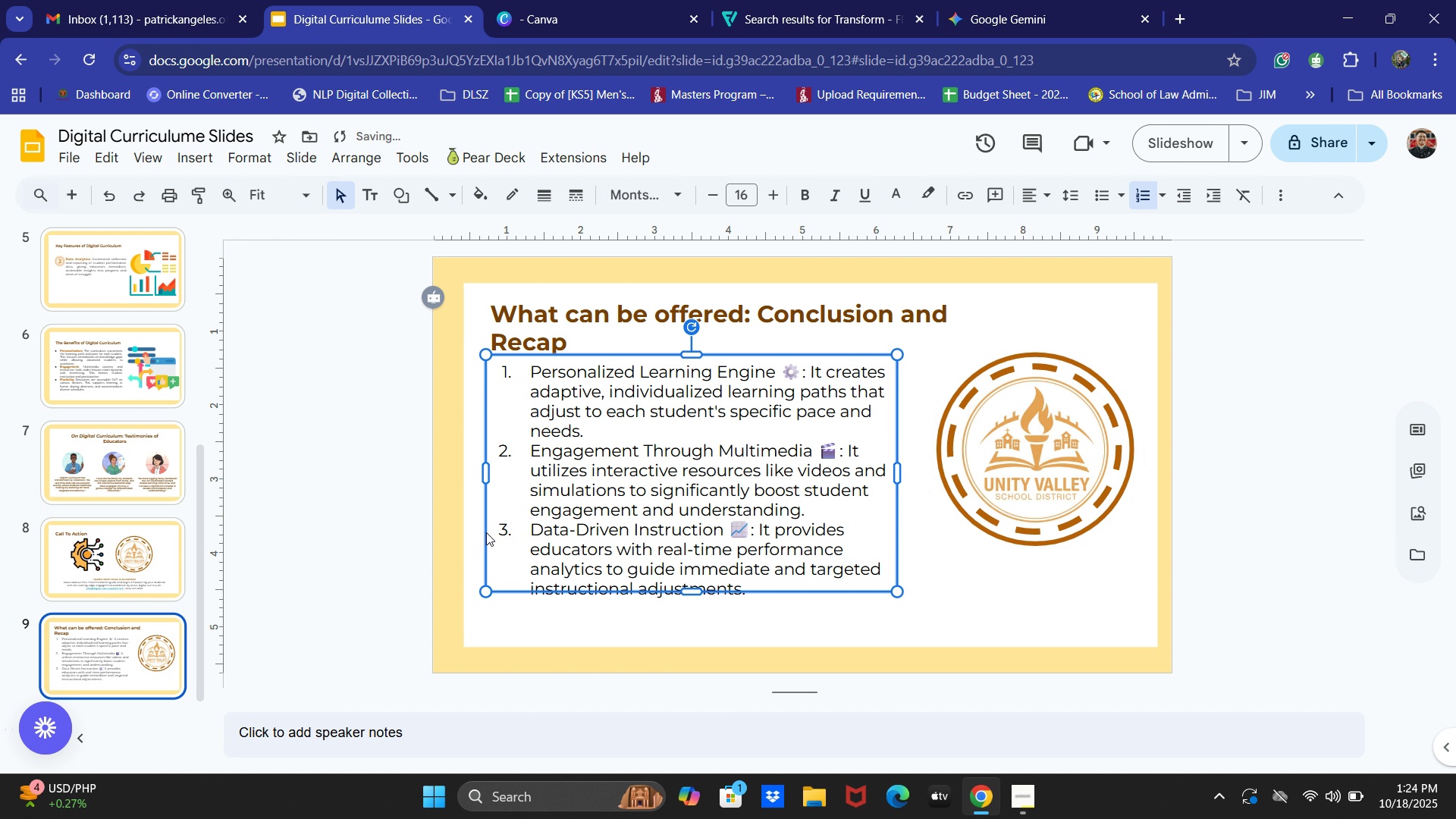 
key(ArrowLeft)
 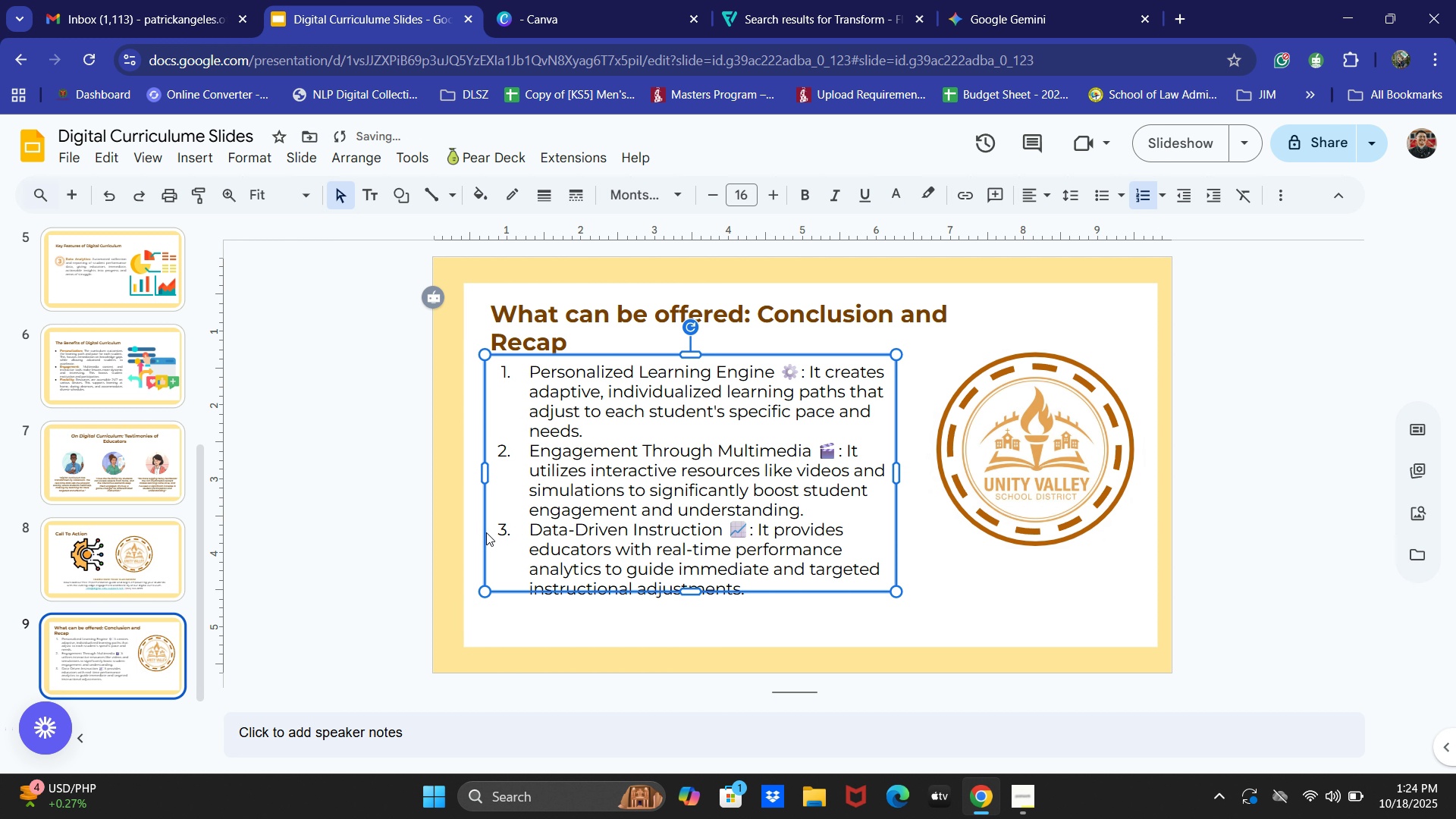 
key(ArrowLeft)
 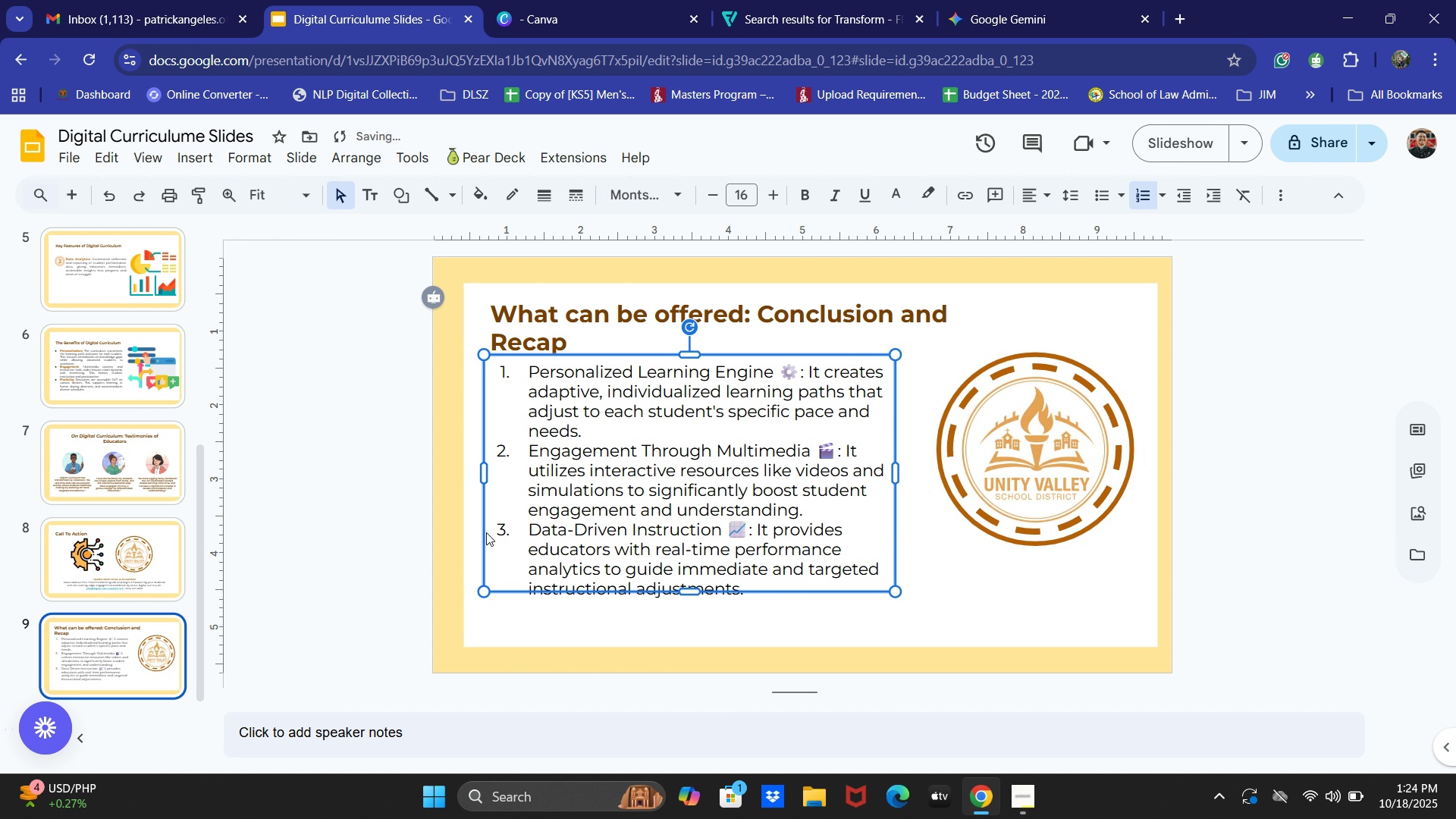 
key(ArrowLeft)
 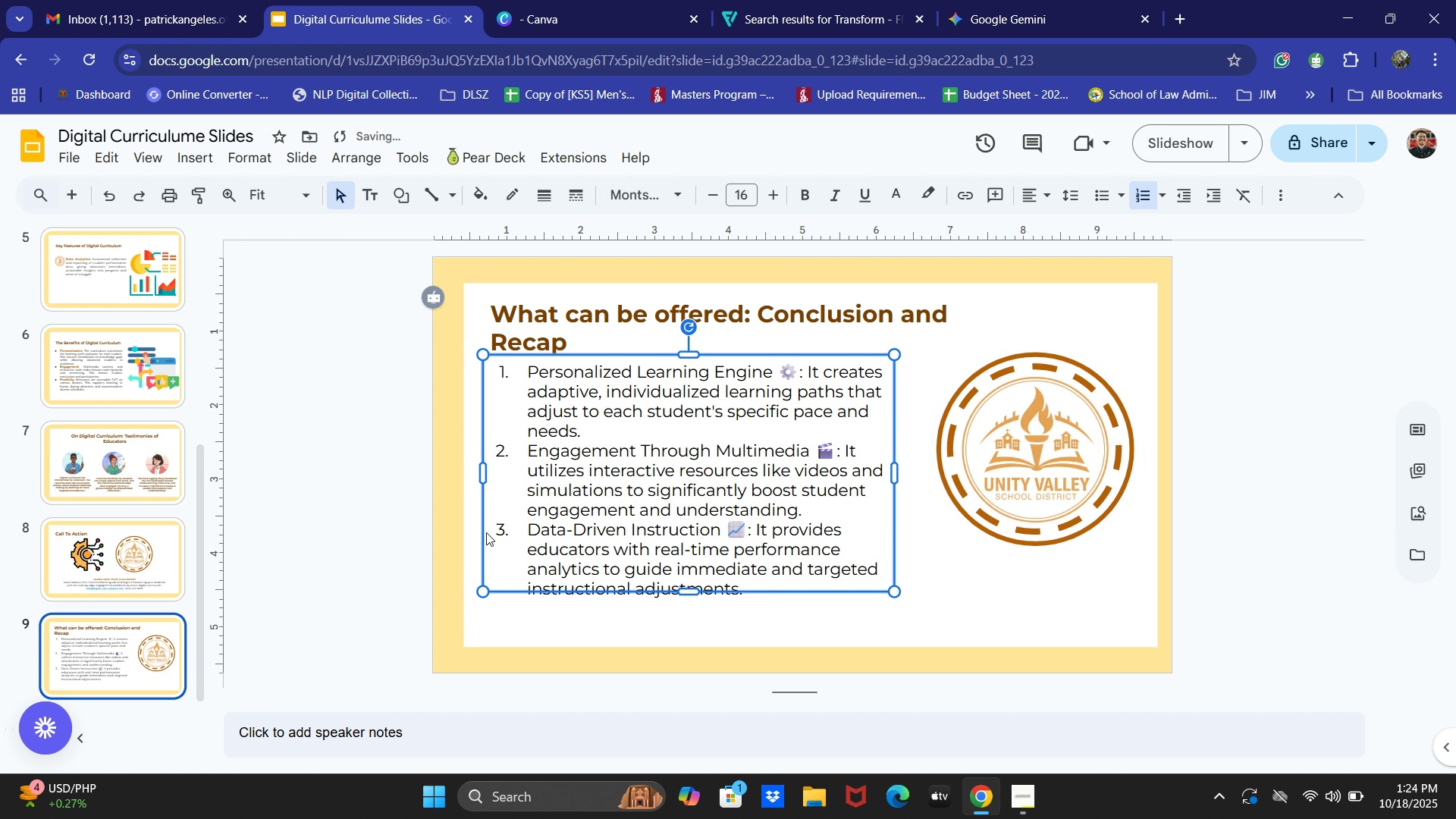 
key(ArrowLeft)
 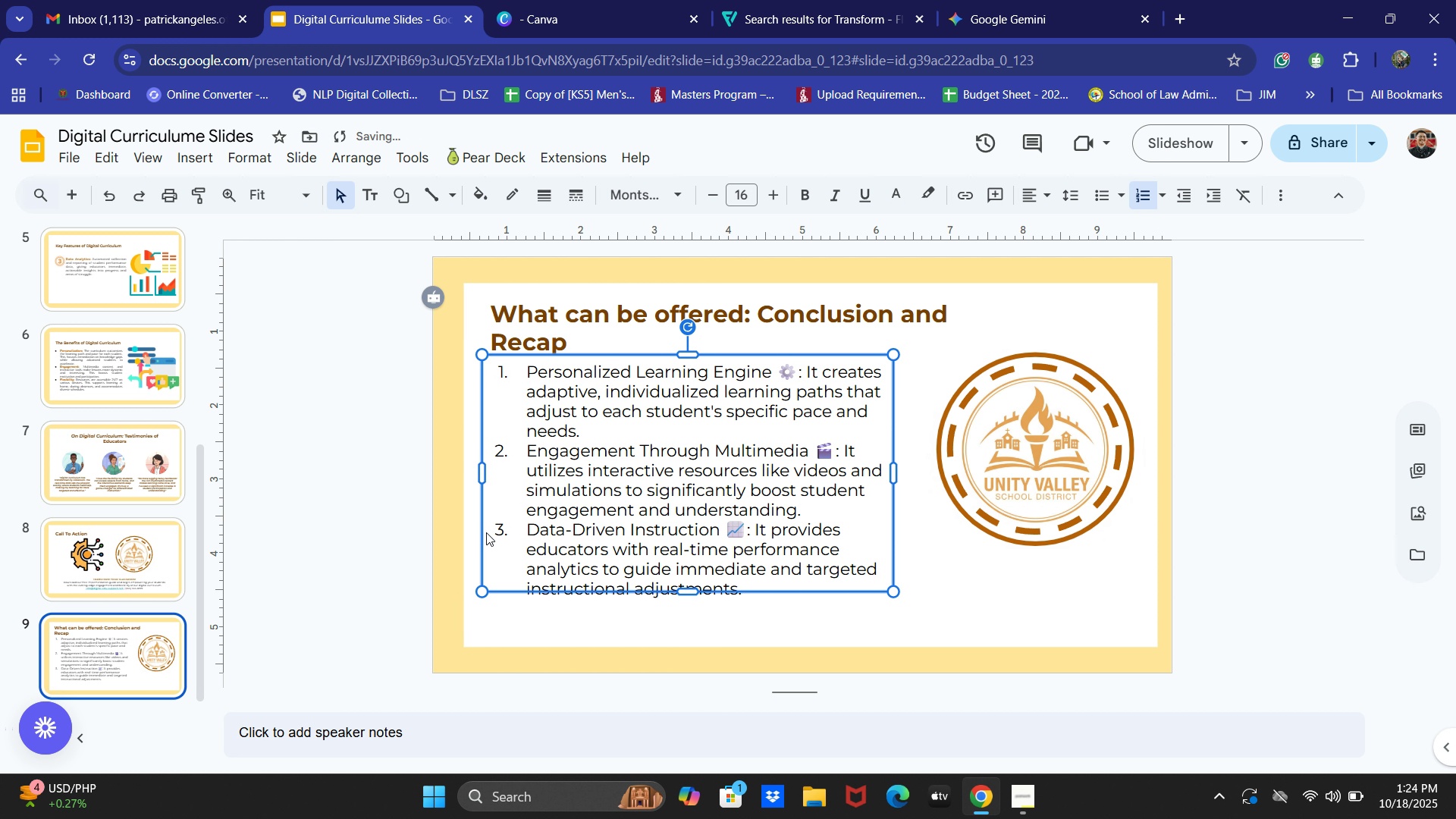 
key(ArrowLeft)
 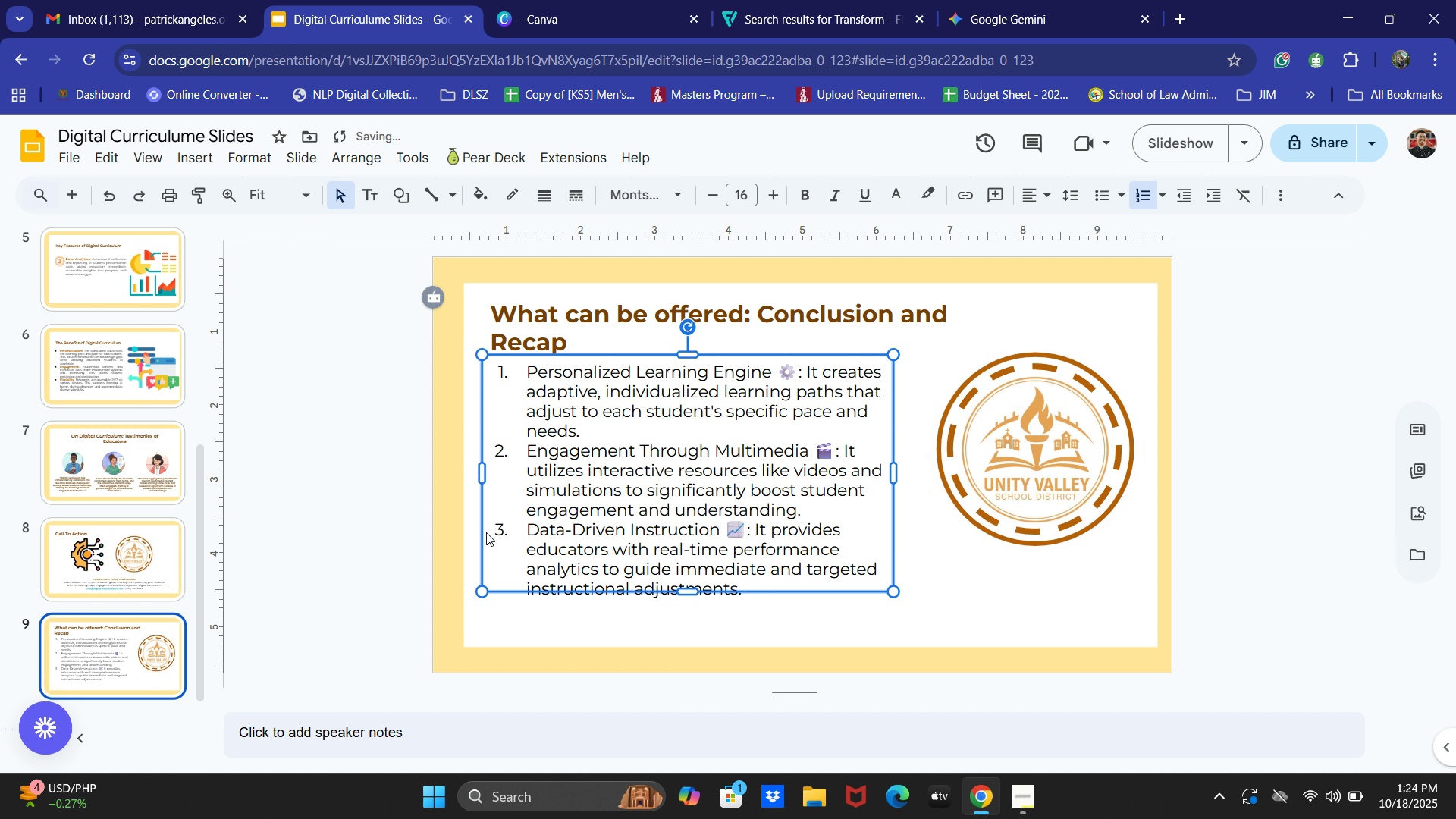 
key(ArrowLeft)
 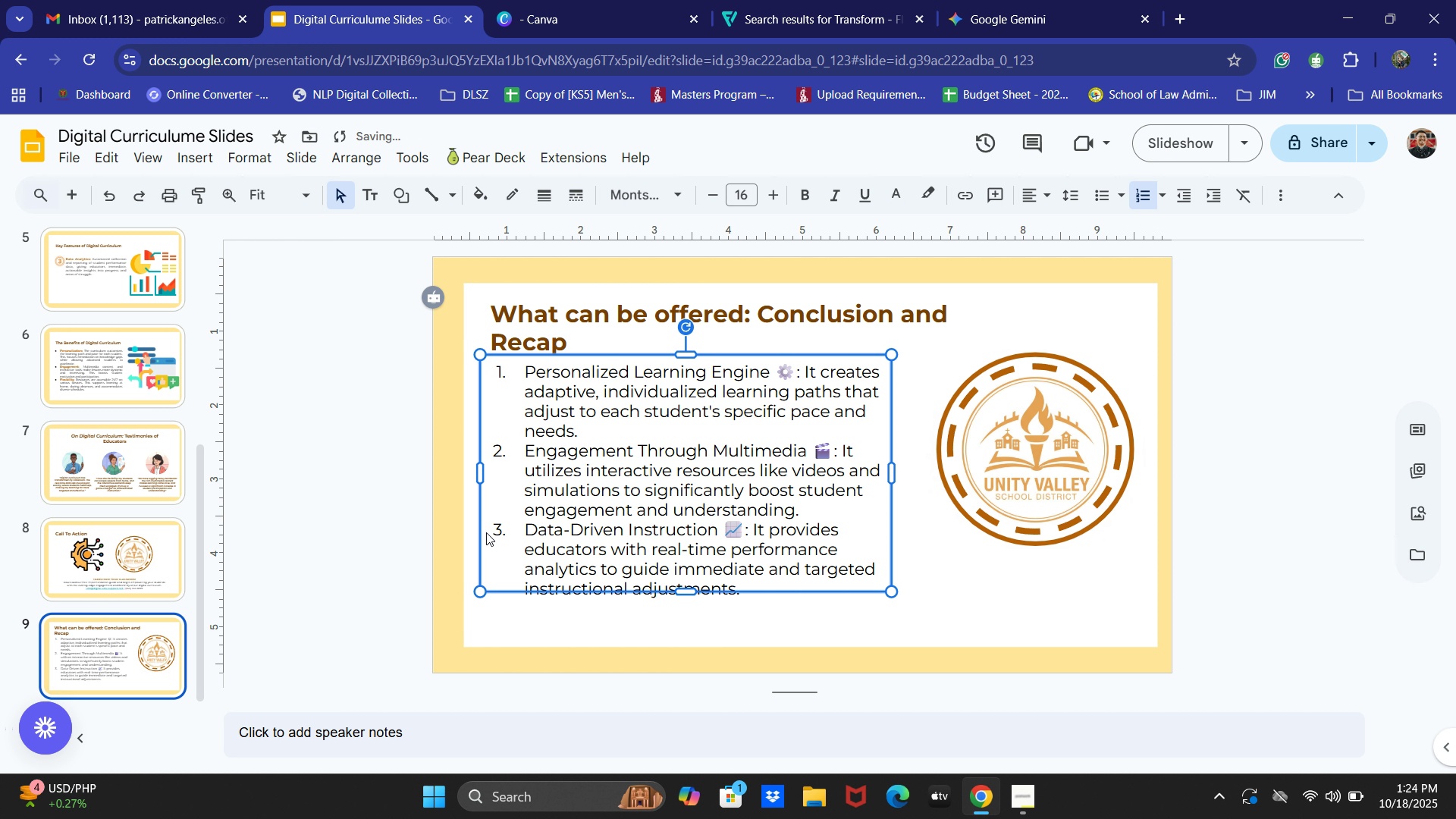 
key(ArrowLeft)
 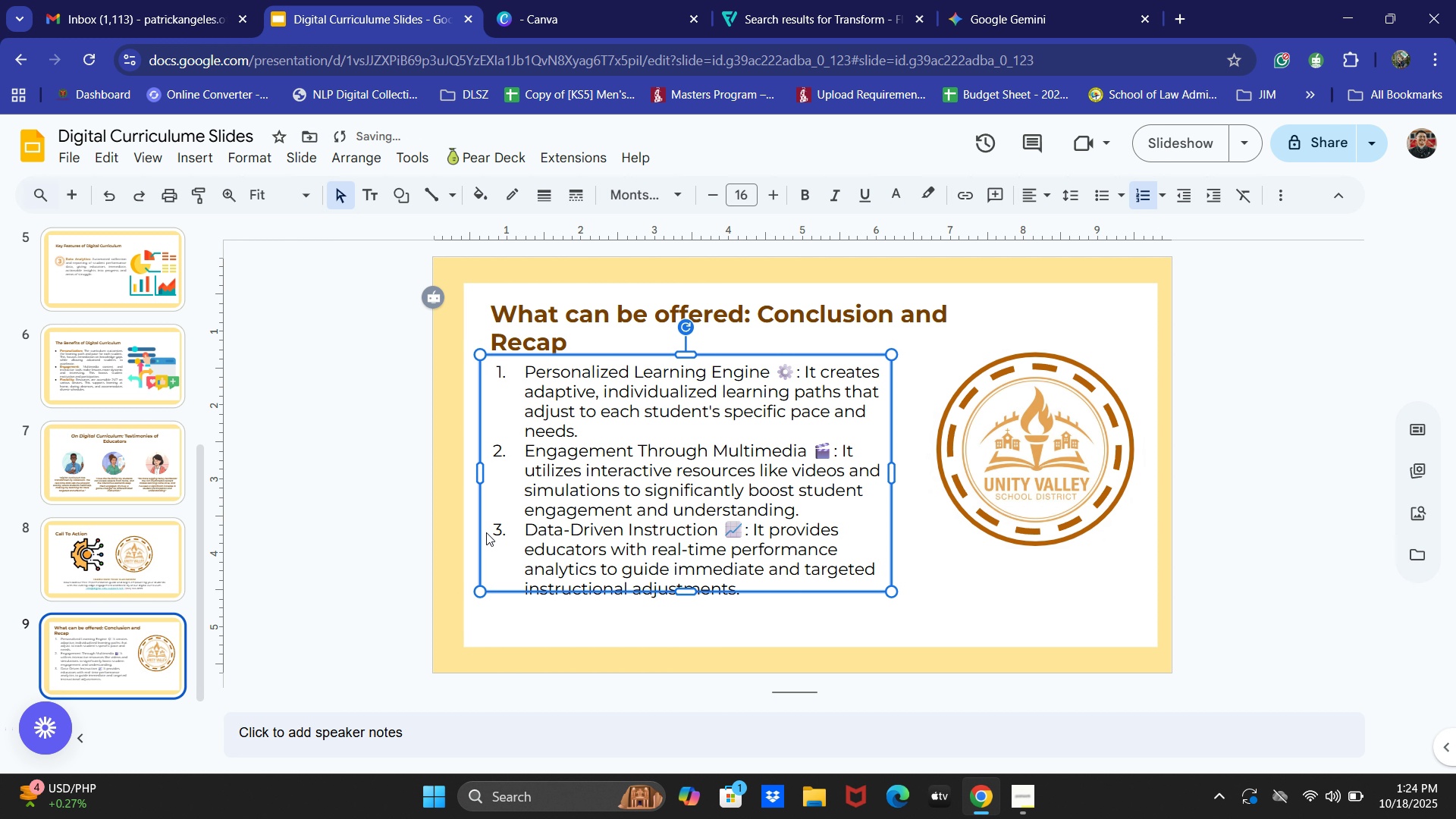 
key(ArrowLeft)
 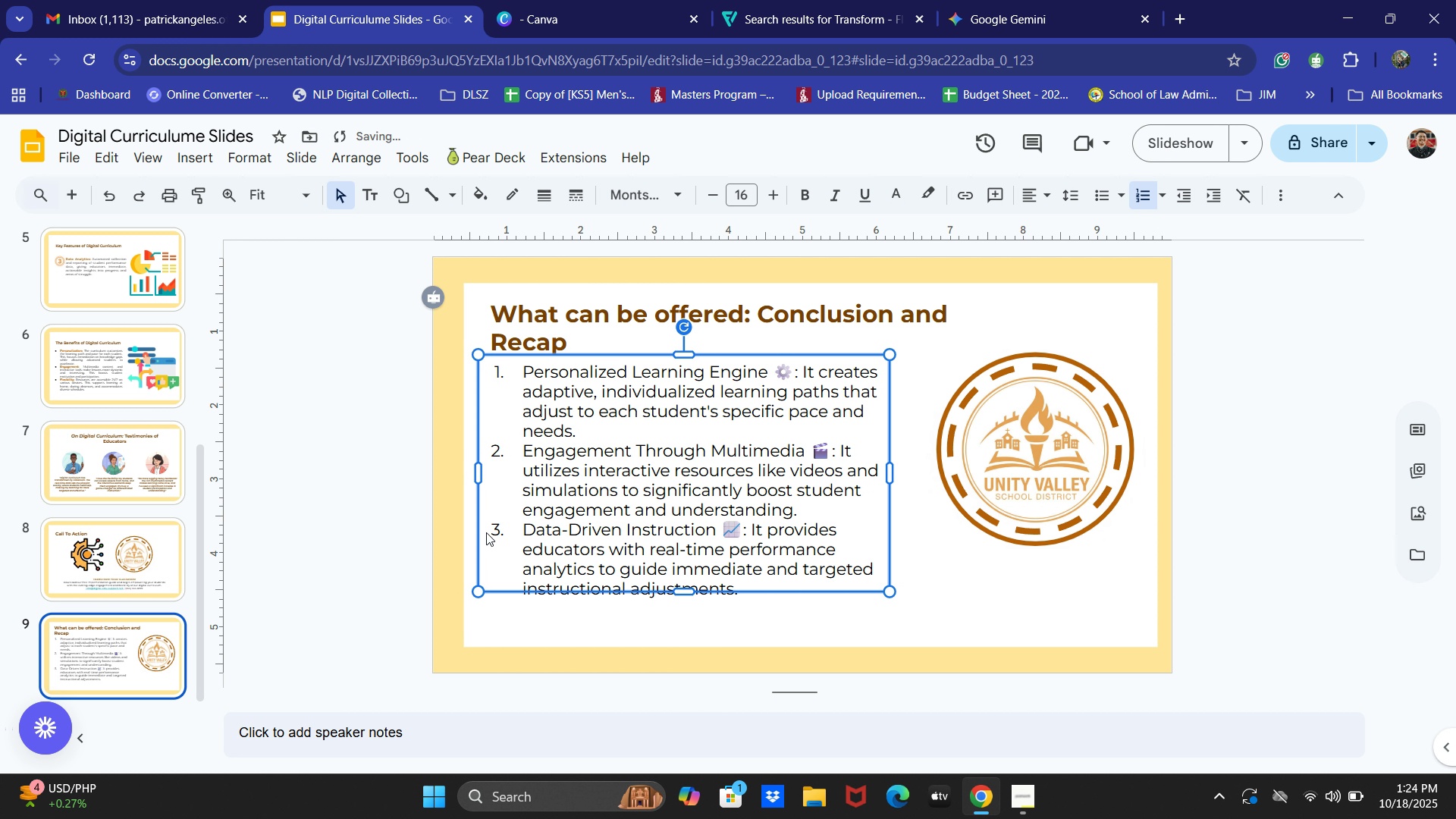 
key(ArrowLeft)
 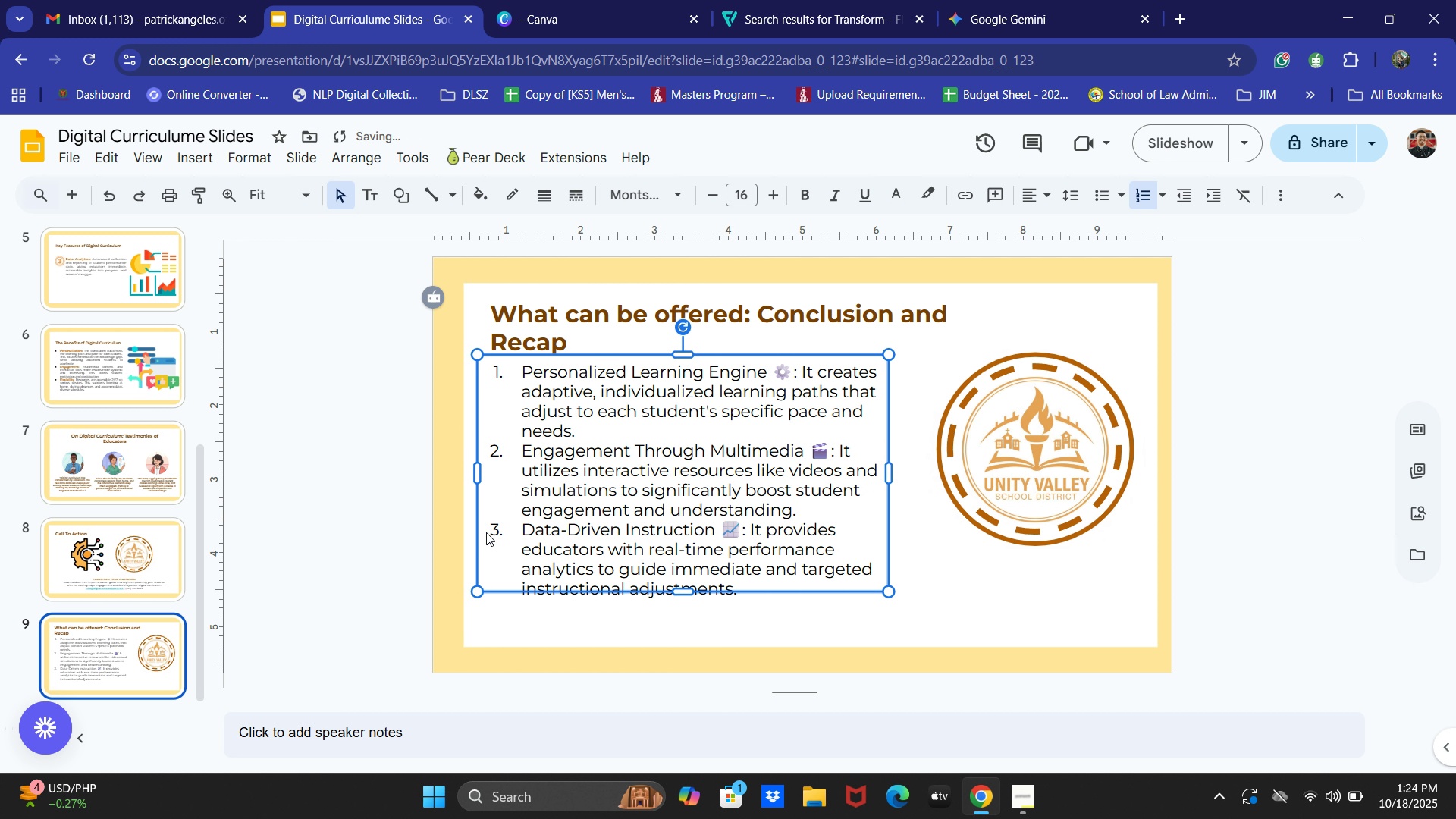 
key(ArrowLeft)
 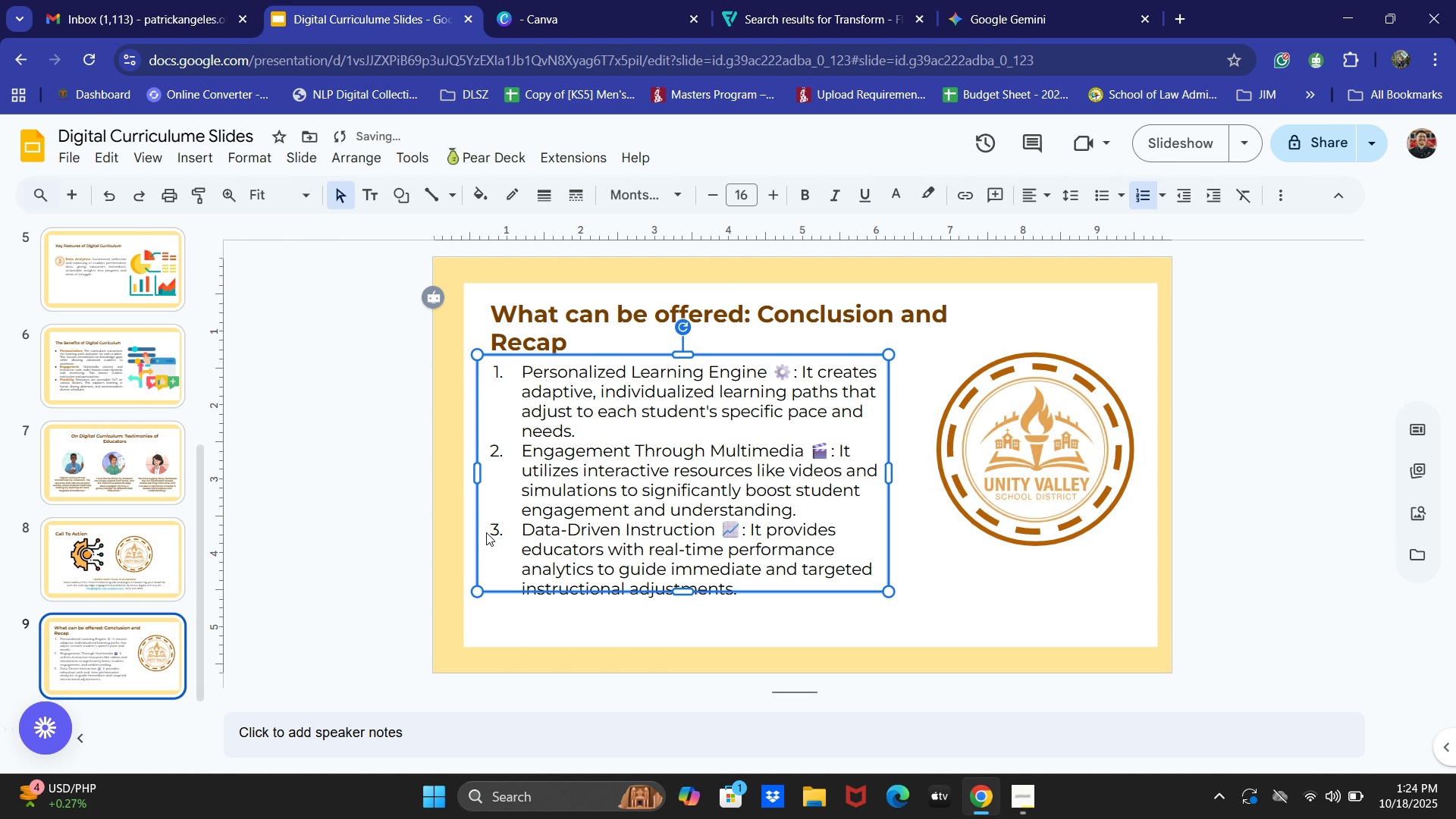 
key(ArrowLeft)
 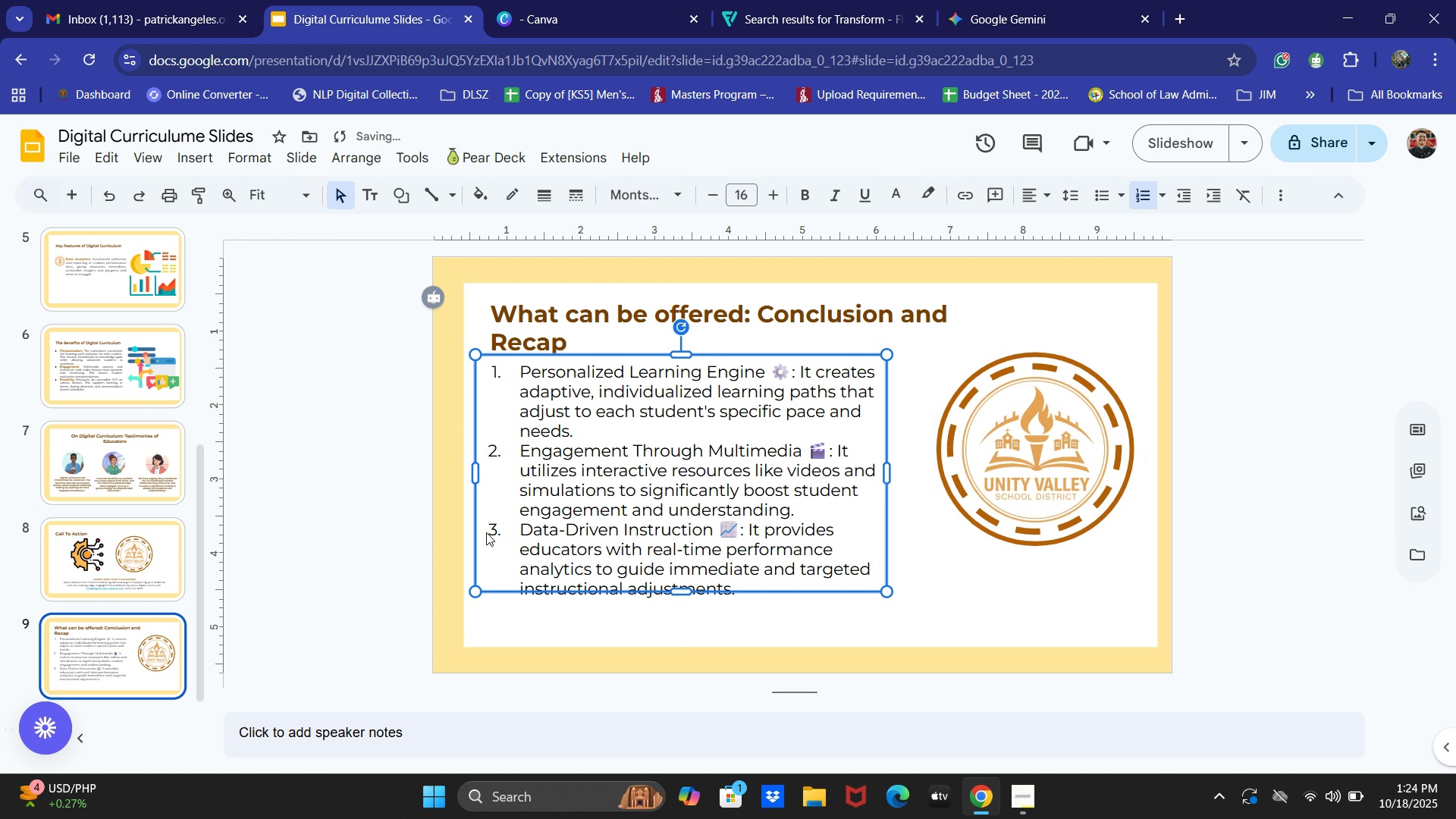 
key(ArrowLeft)
 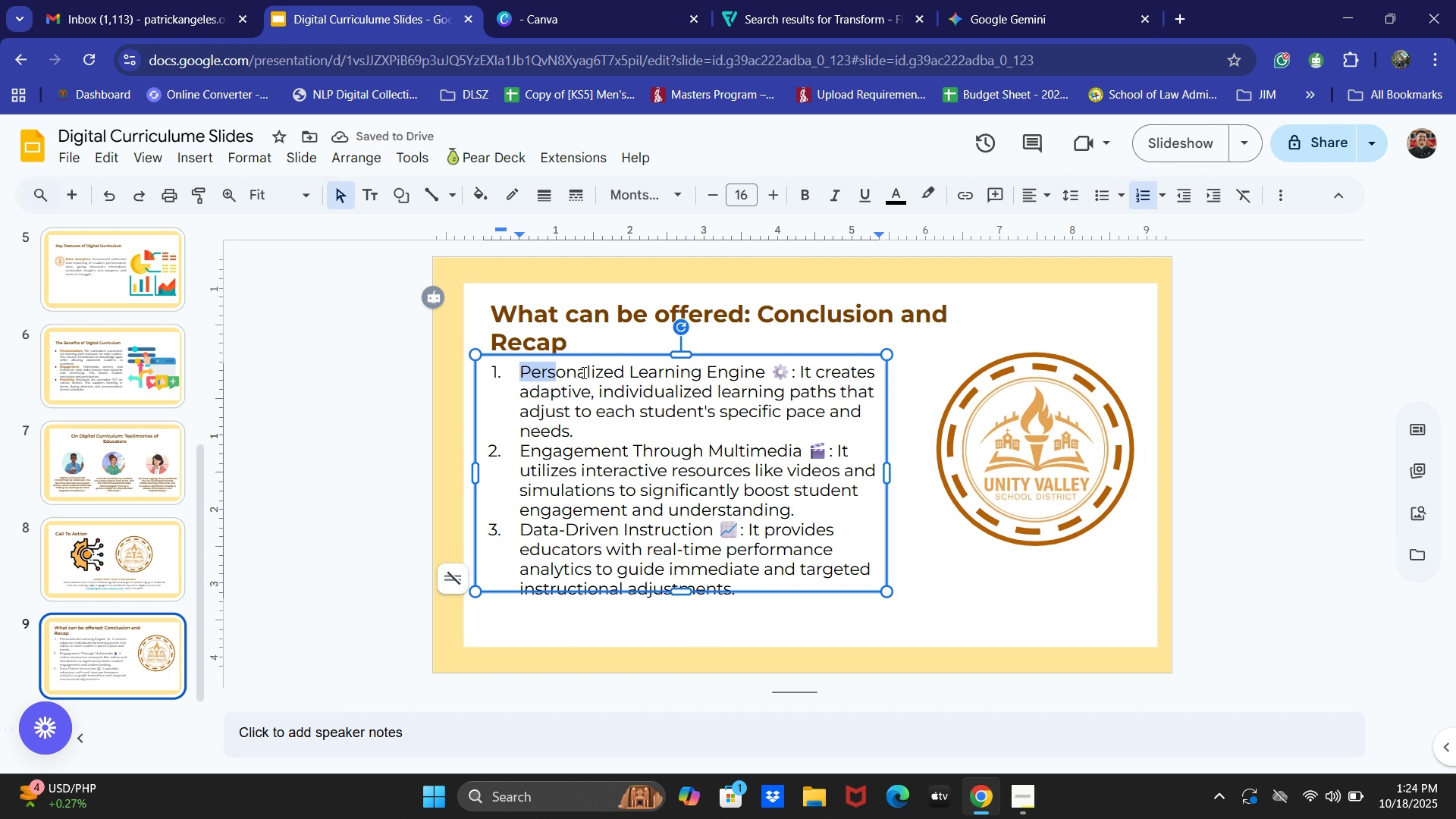 
wait(5.15)
 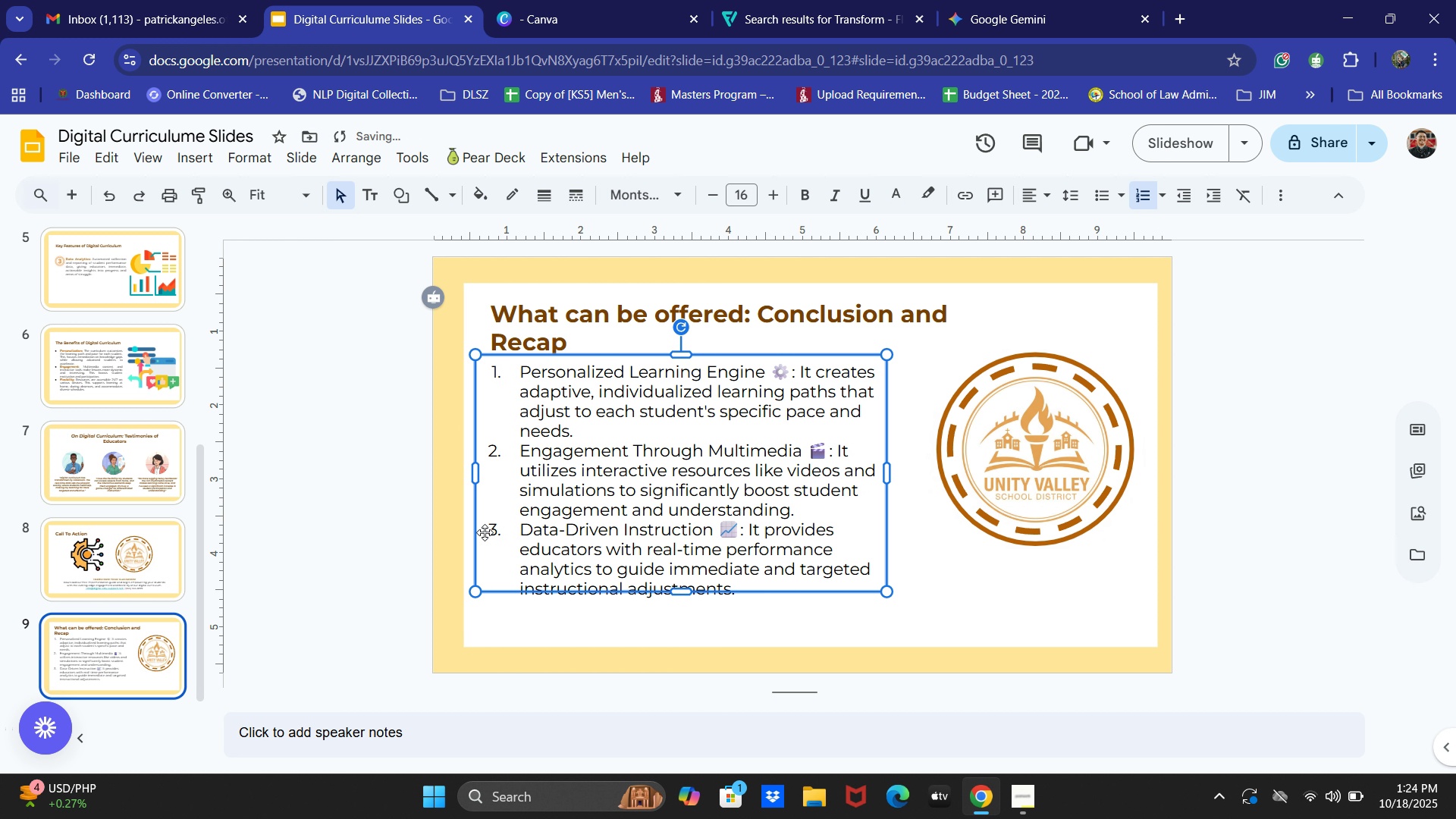 
key(Control+B)
 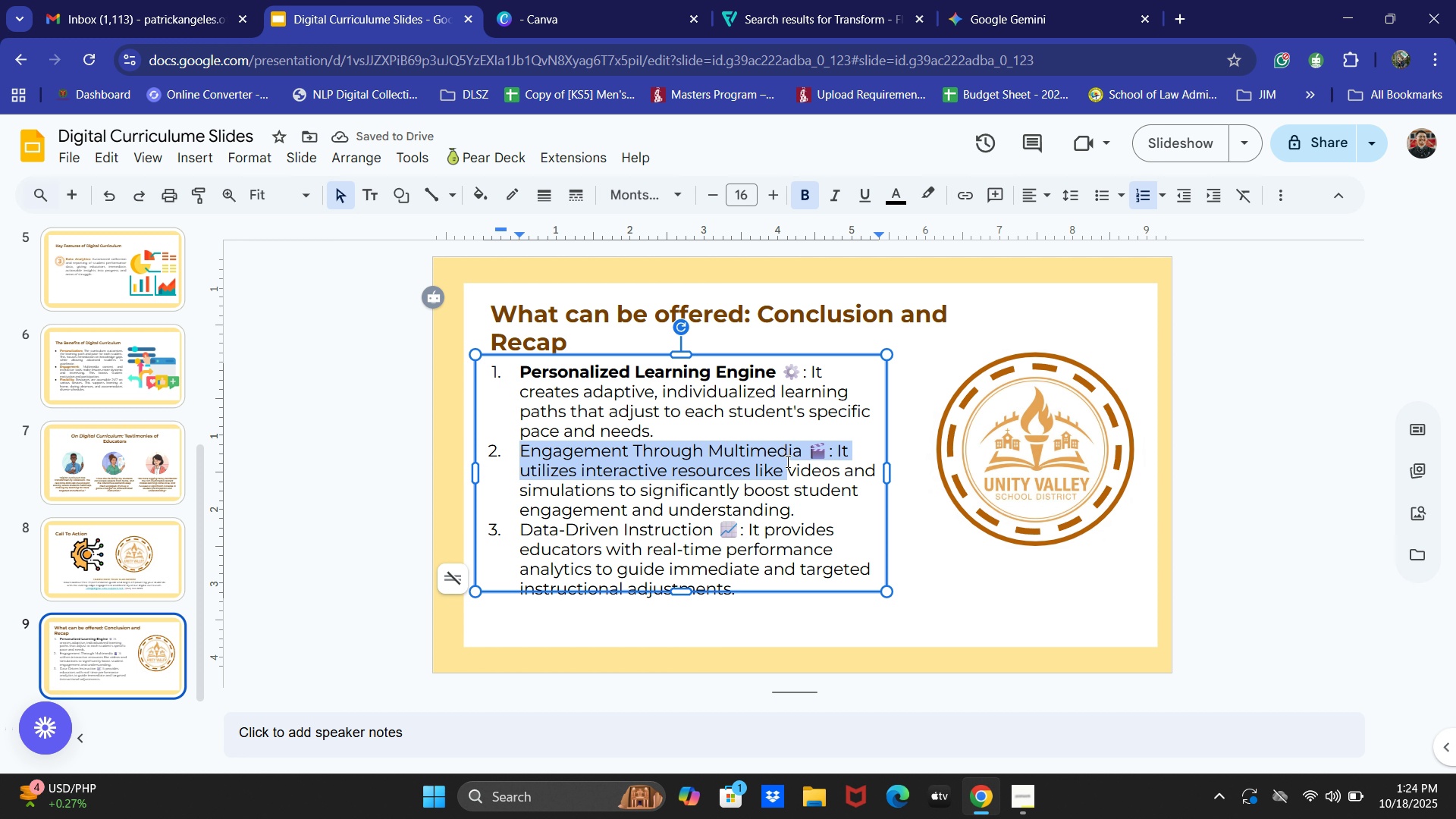 
key(Control+B)
 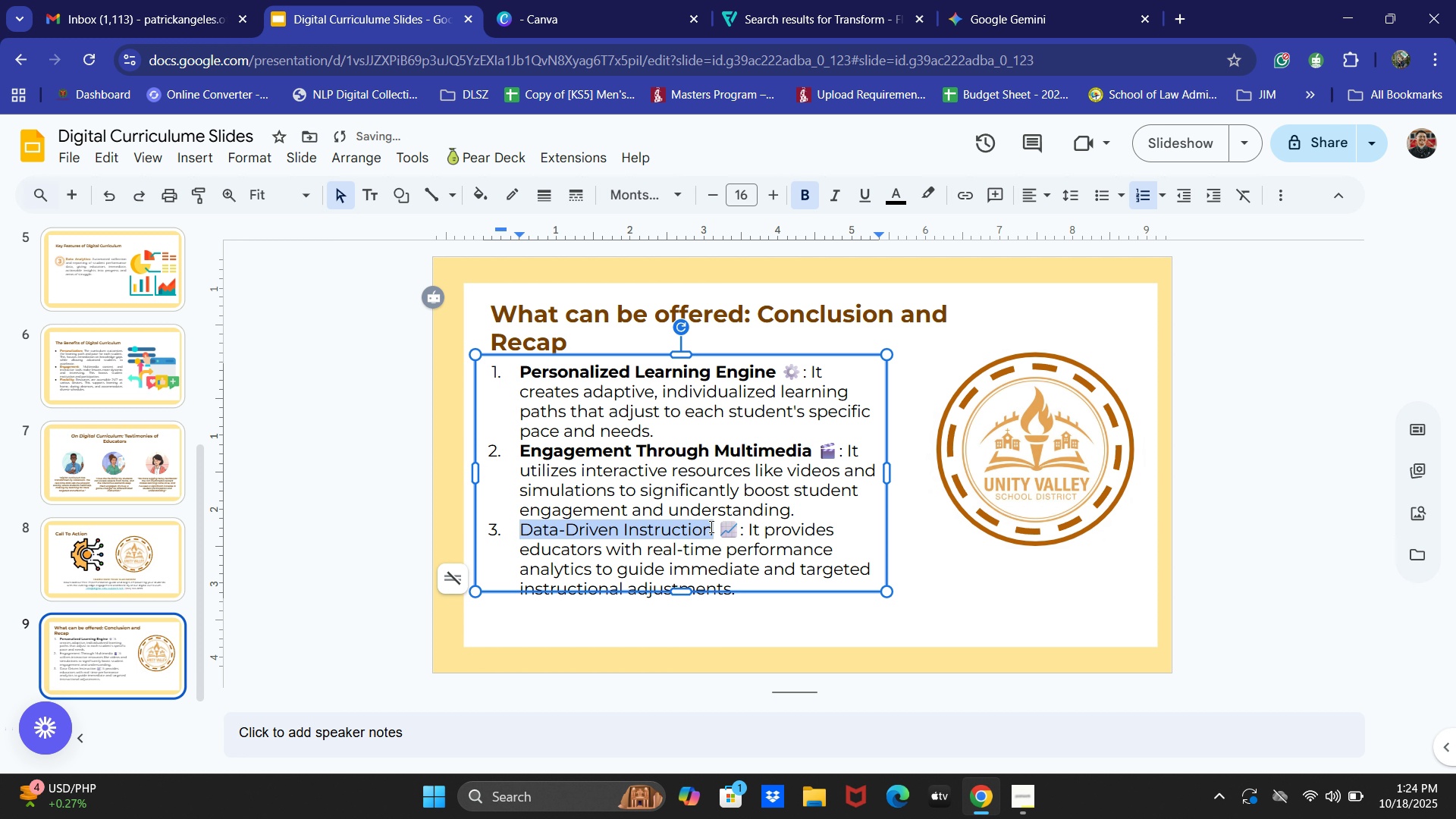 
key(Control+B)
 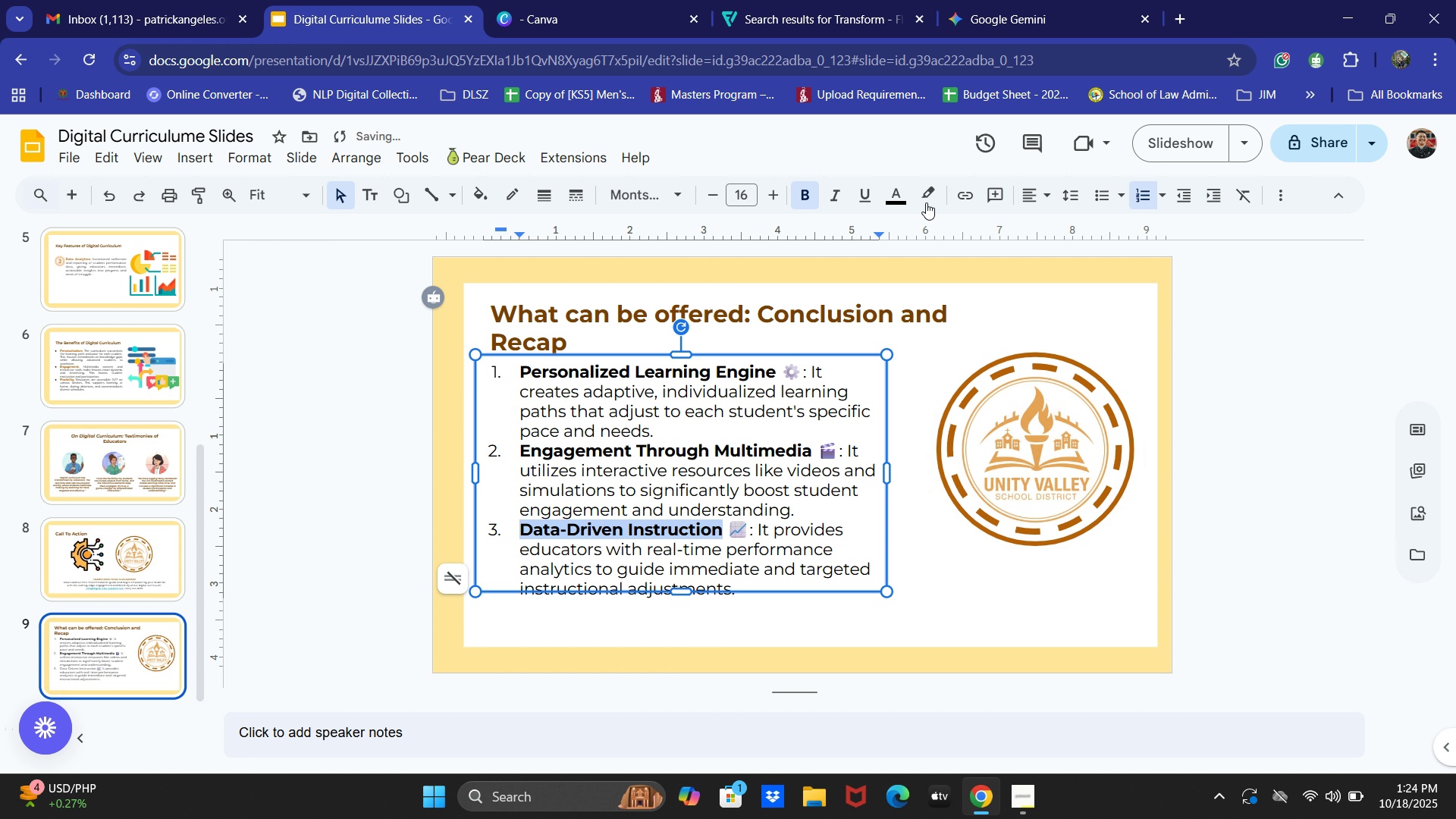 
left_click([891, 202])
 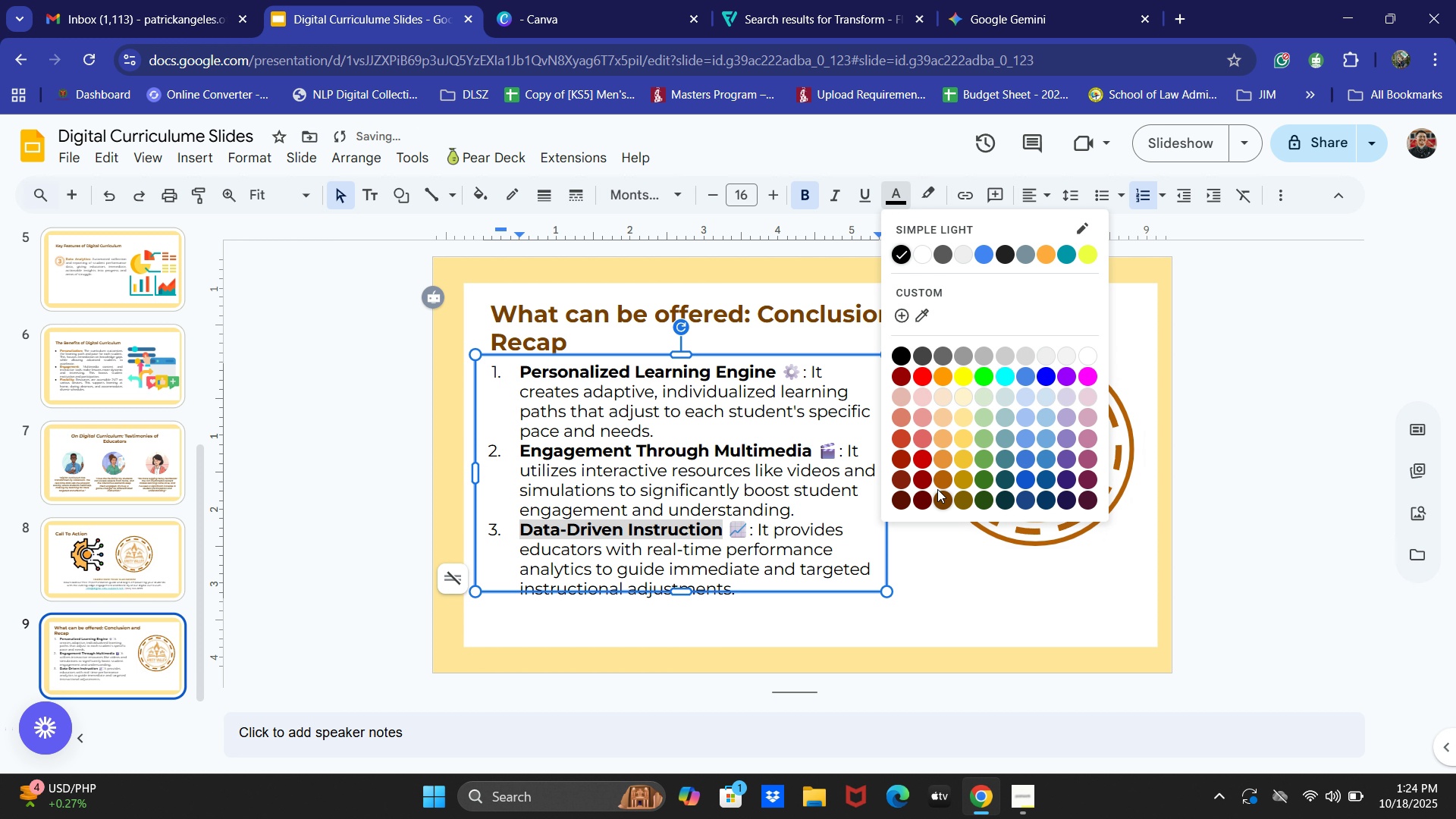 
left_click([940, 482])
 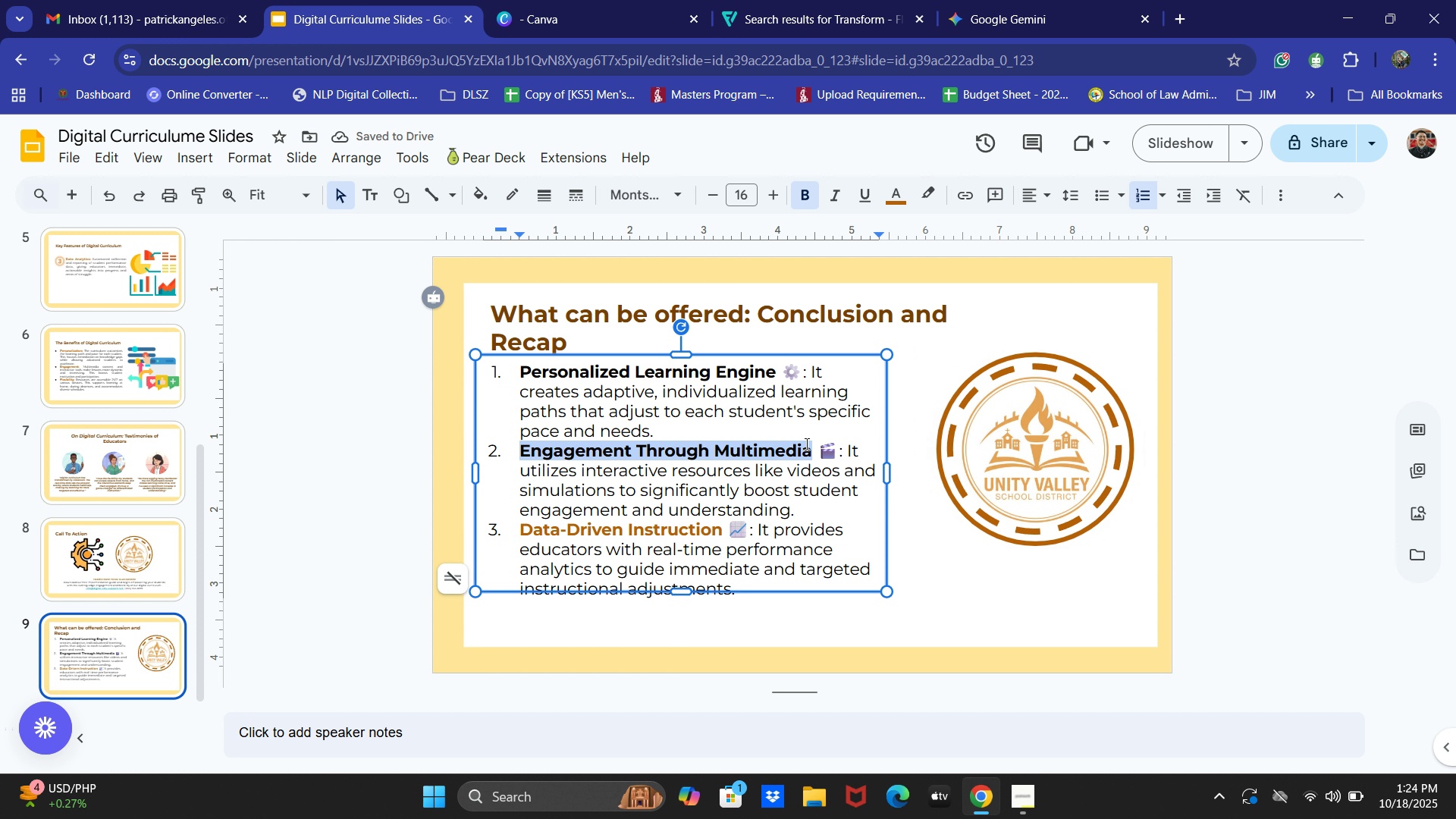 
left_click([894, 200])
 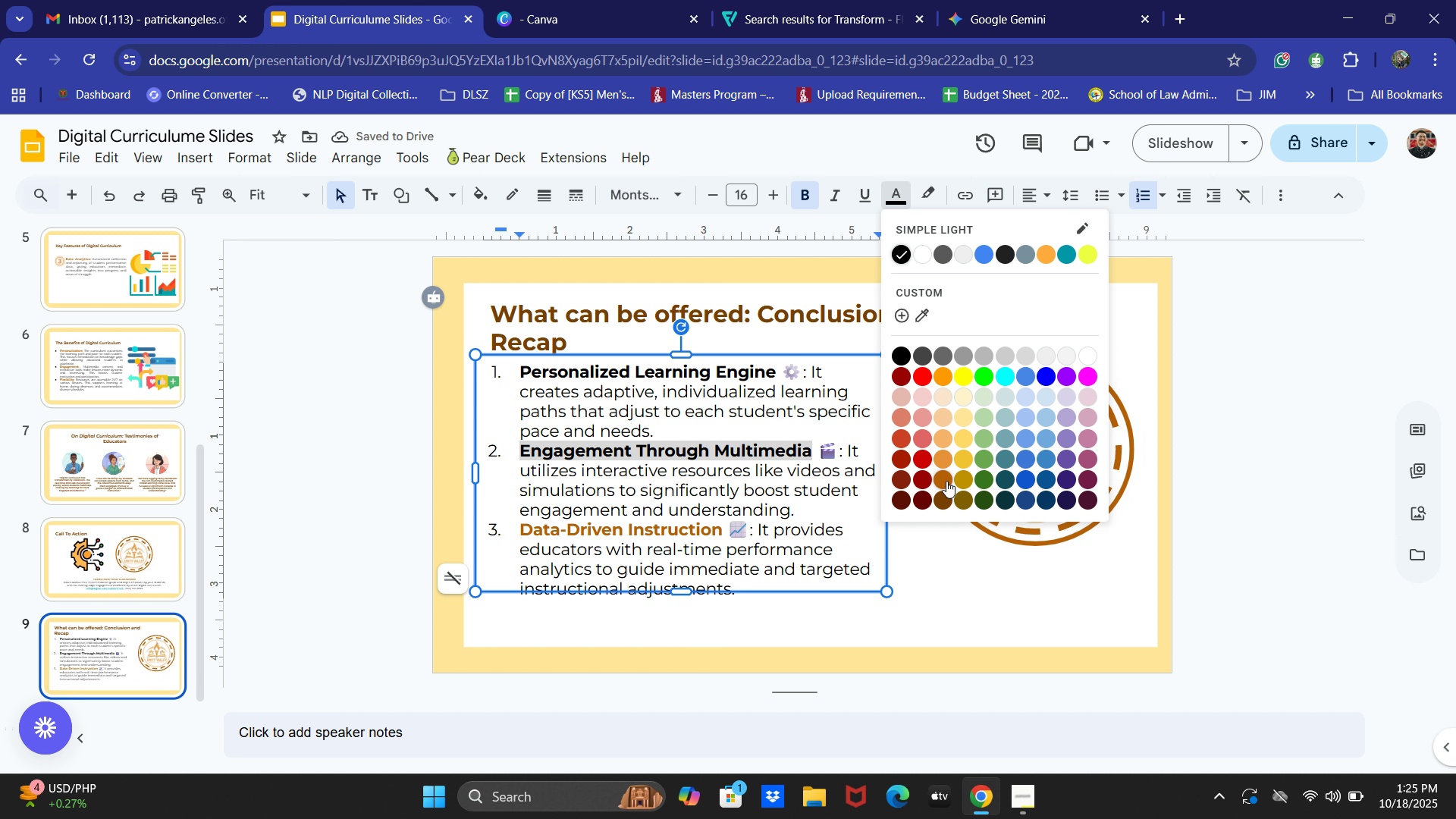 
left_click([946, 481])
 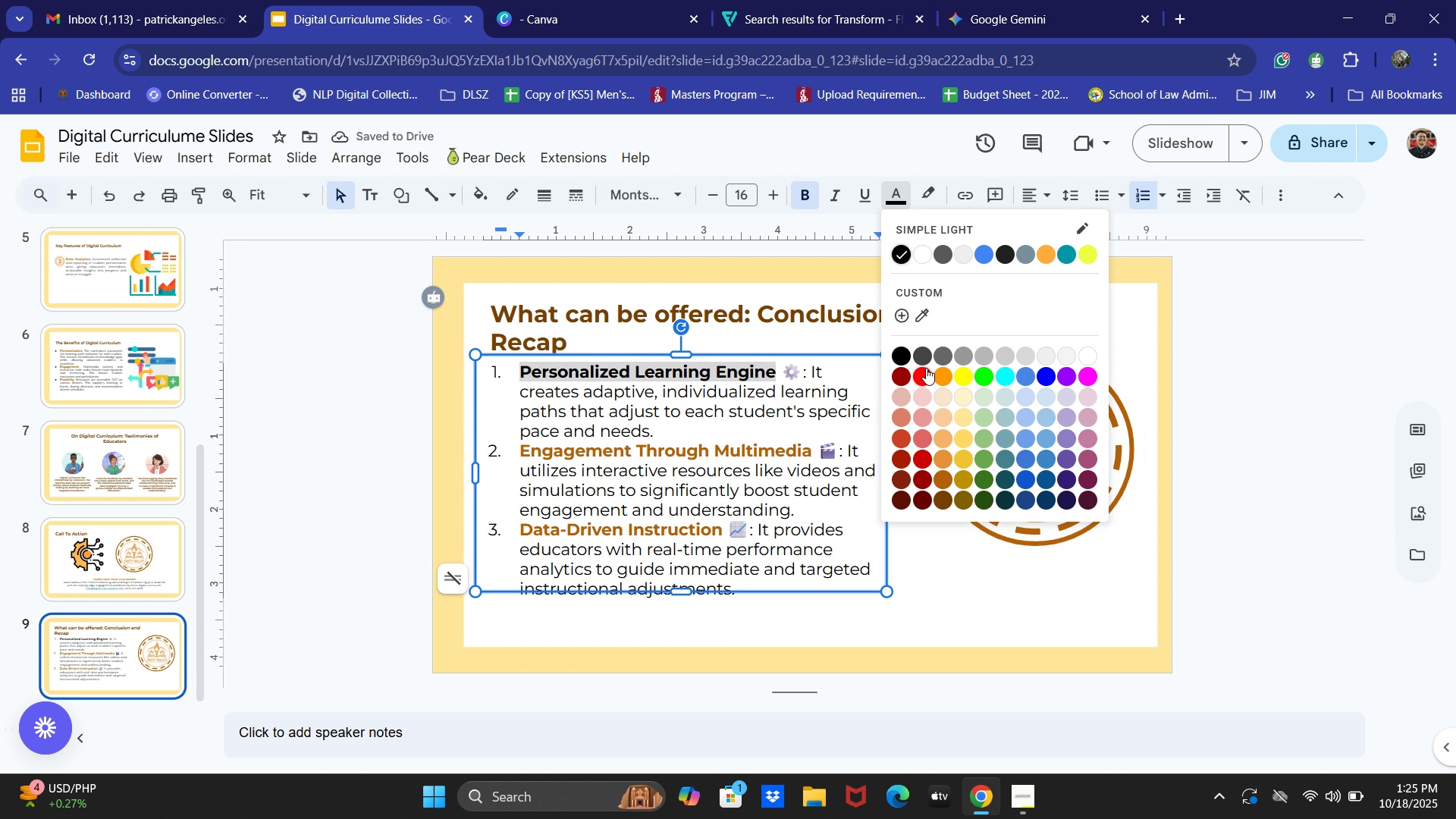 
left_click([941, 479])
 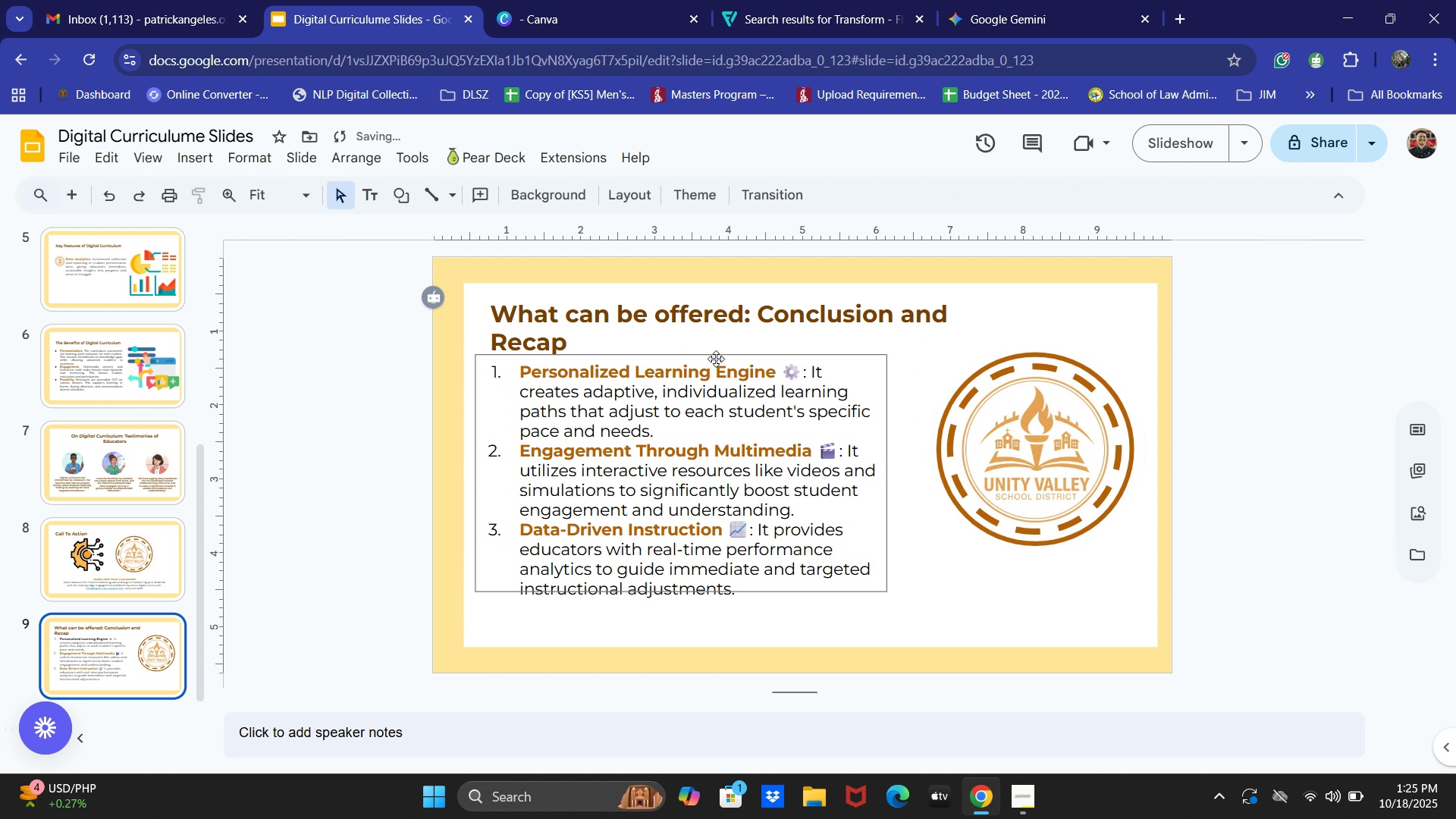 
left_click([714, 359])
 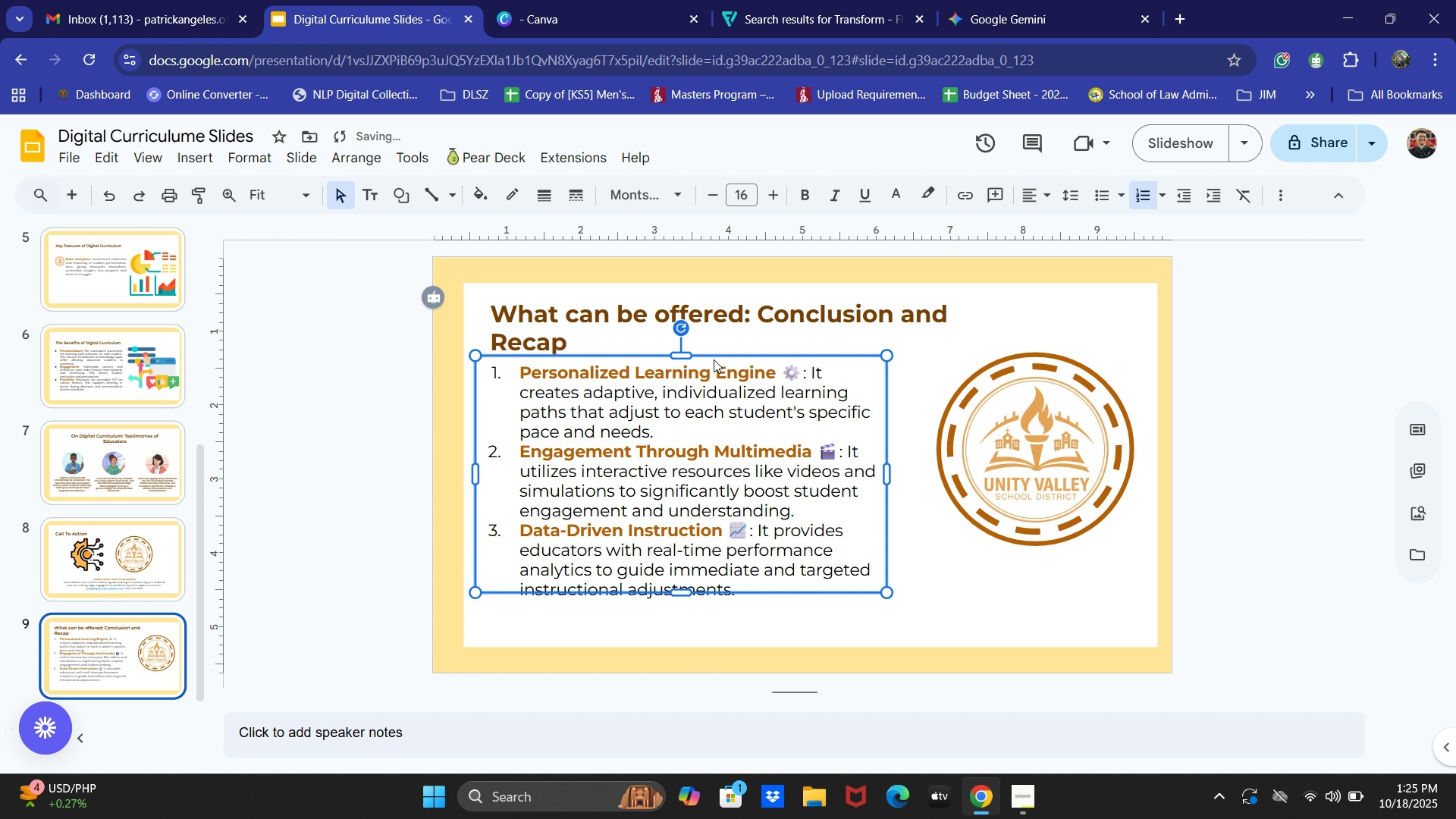 
key(ArrowDown)
 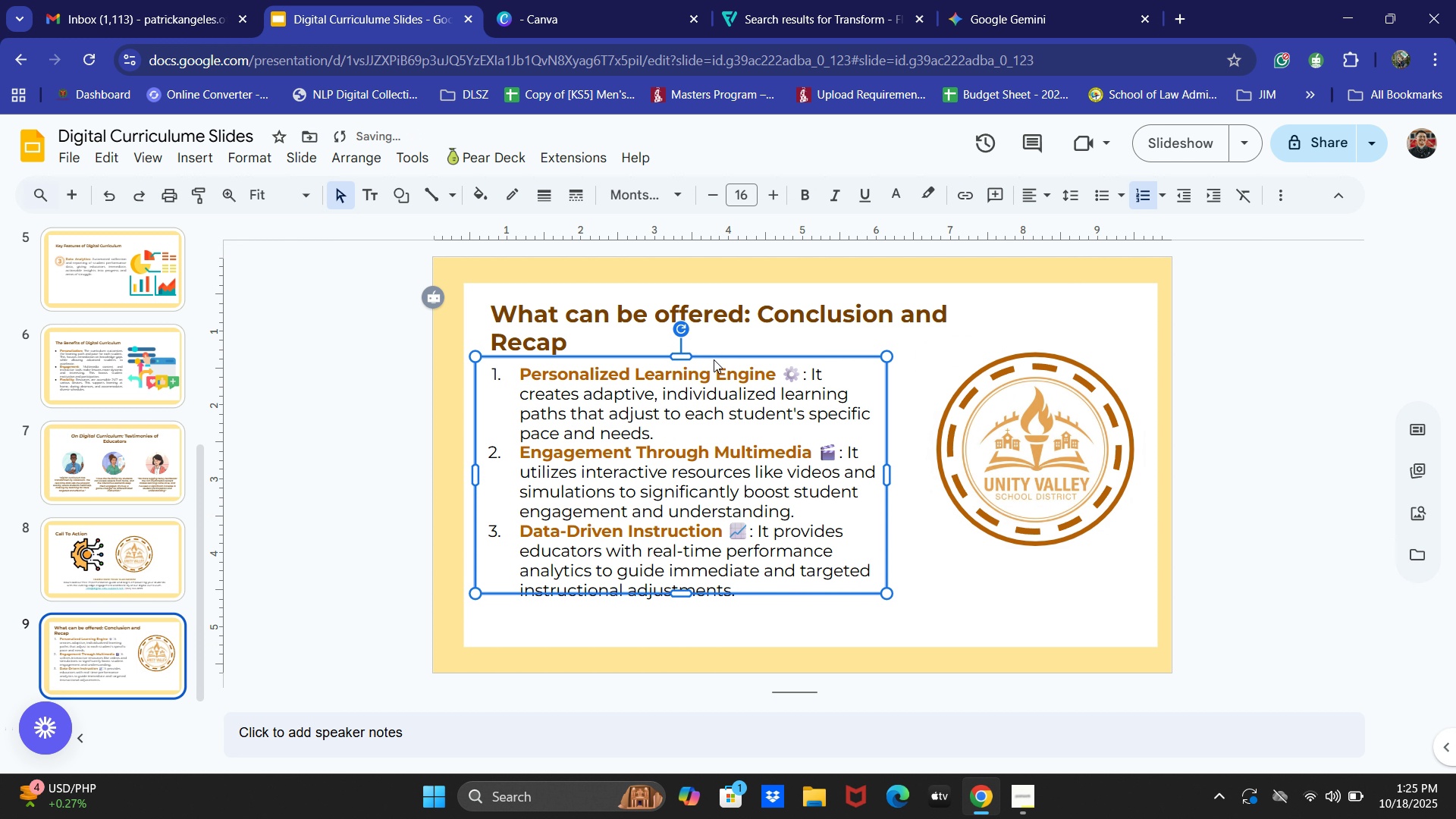 
key(ArrowDown)
 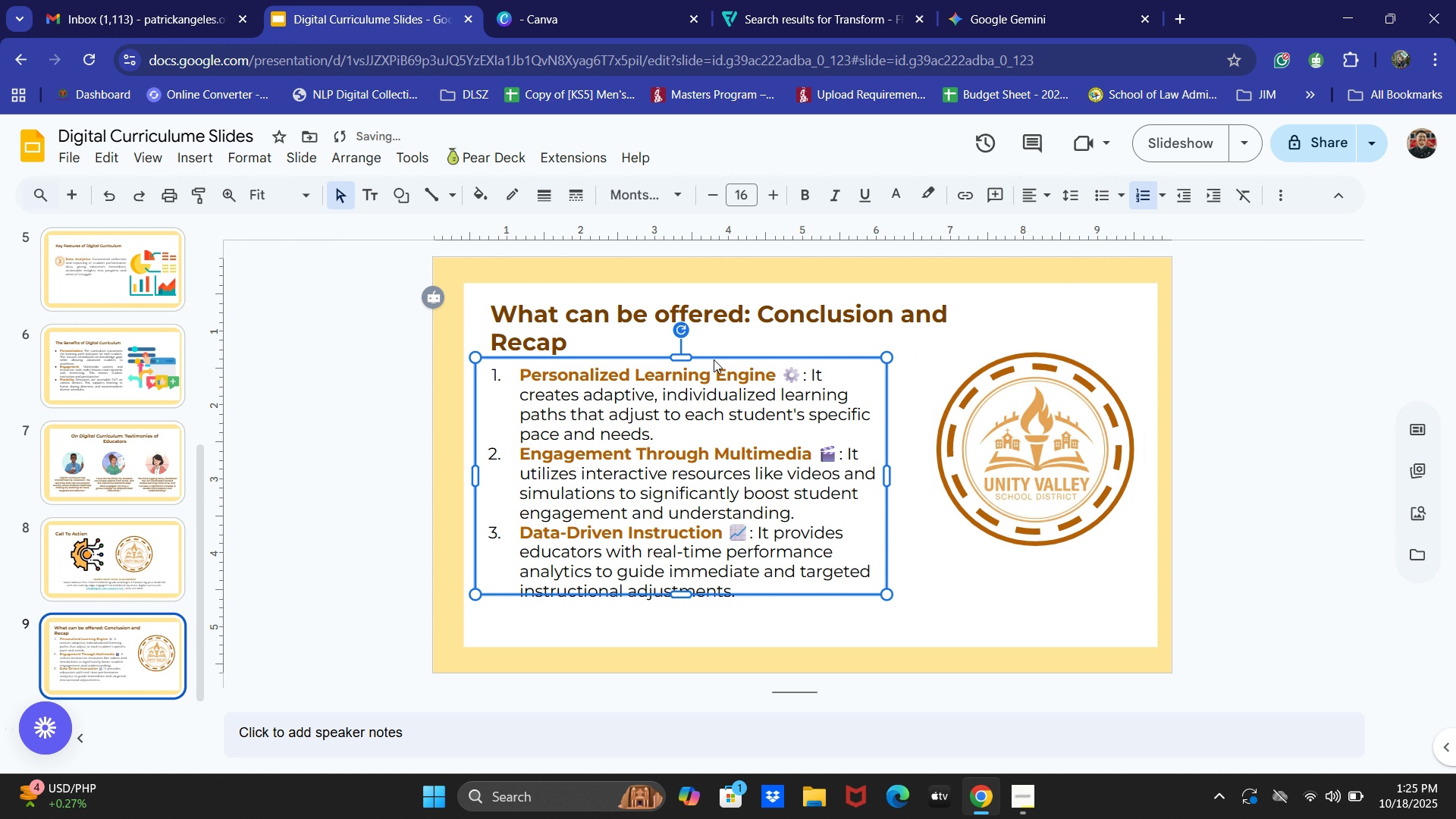 
hold_key(key=ArrowDown, duration=0.94)
 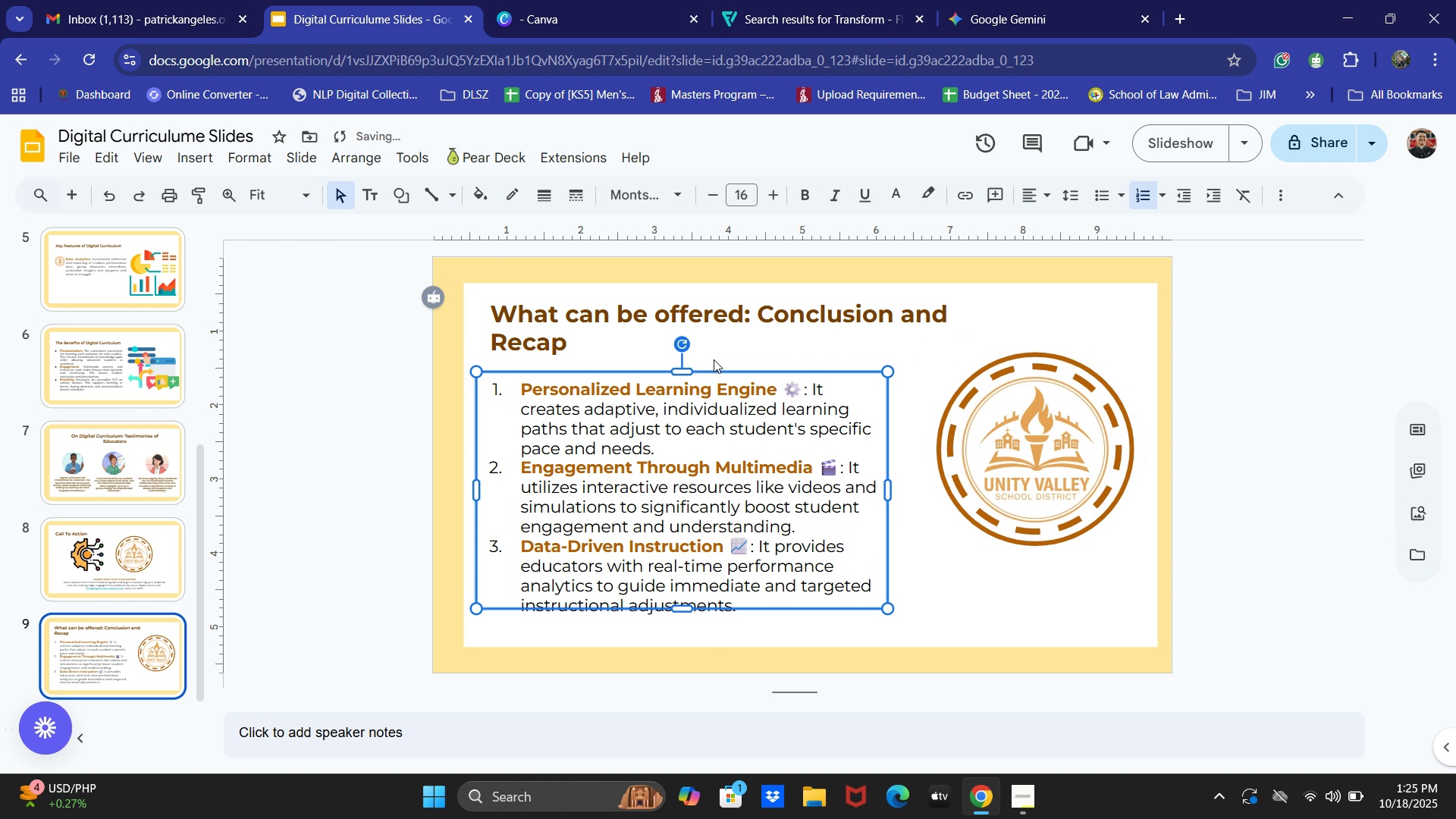 
key(ArrowRight)
 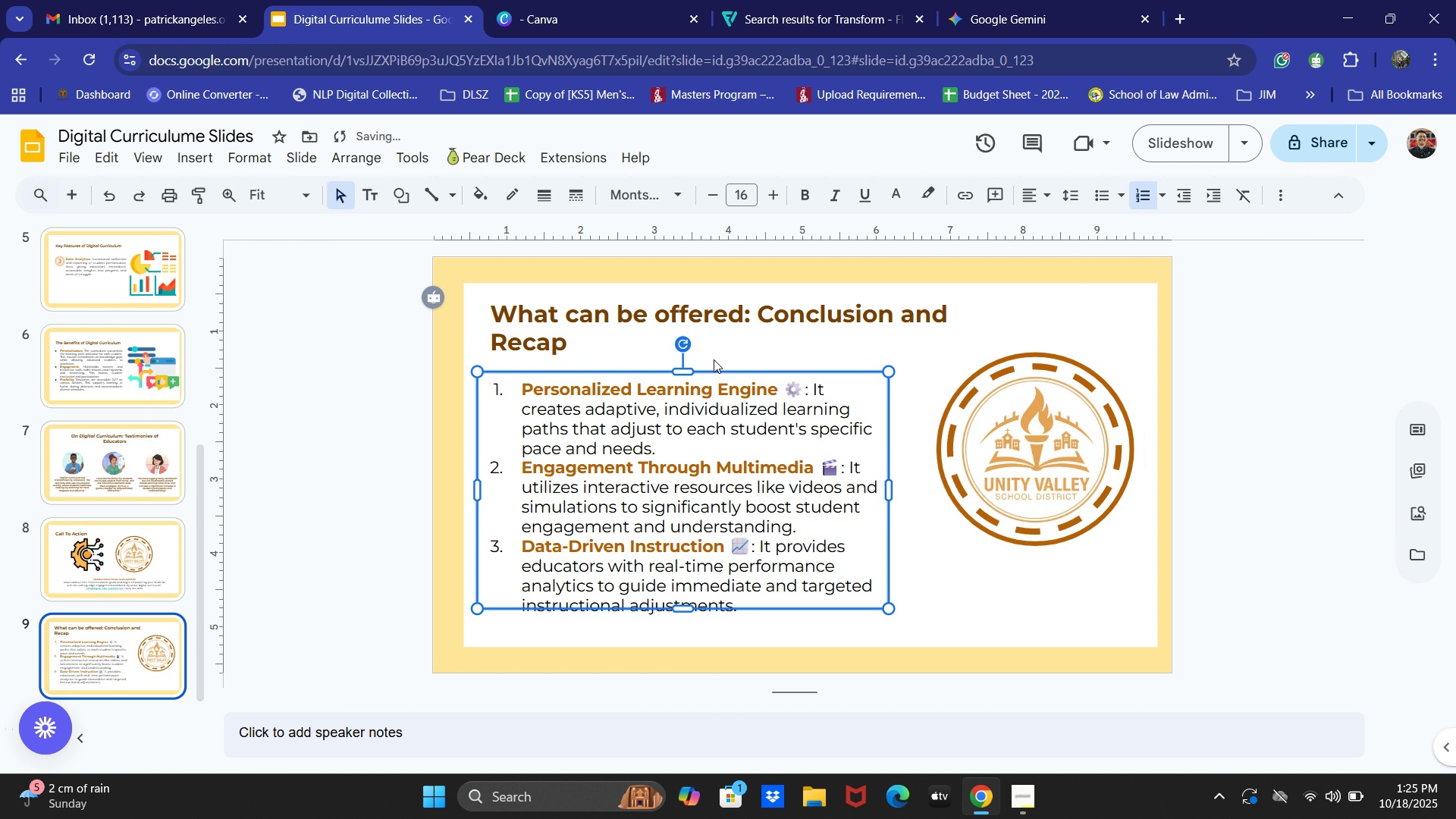 
hold_key(key=ArrowRight, duration=0.62)
 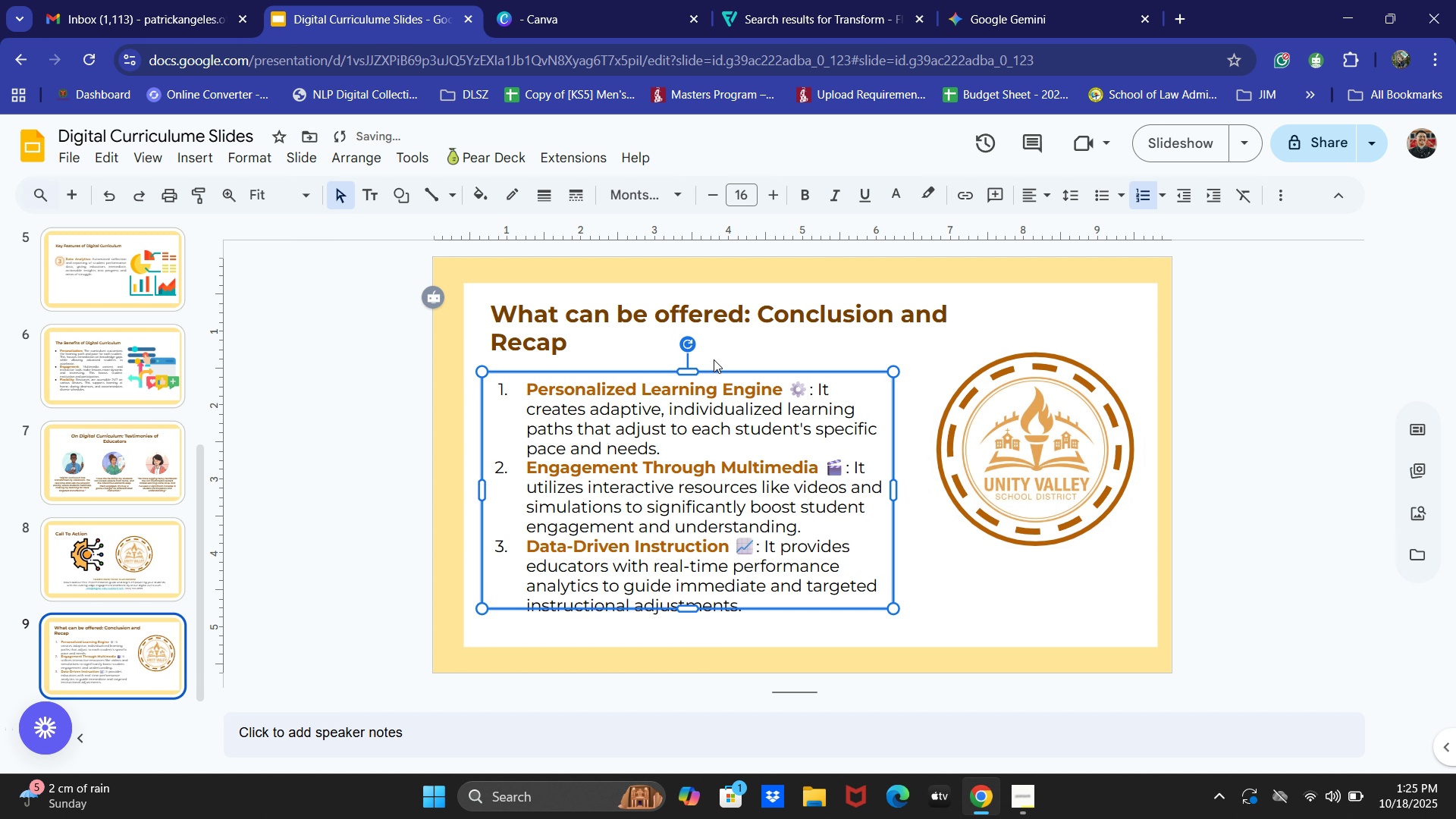 
key(ArrowRight)
 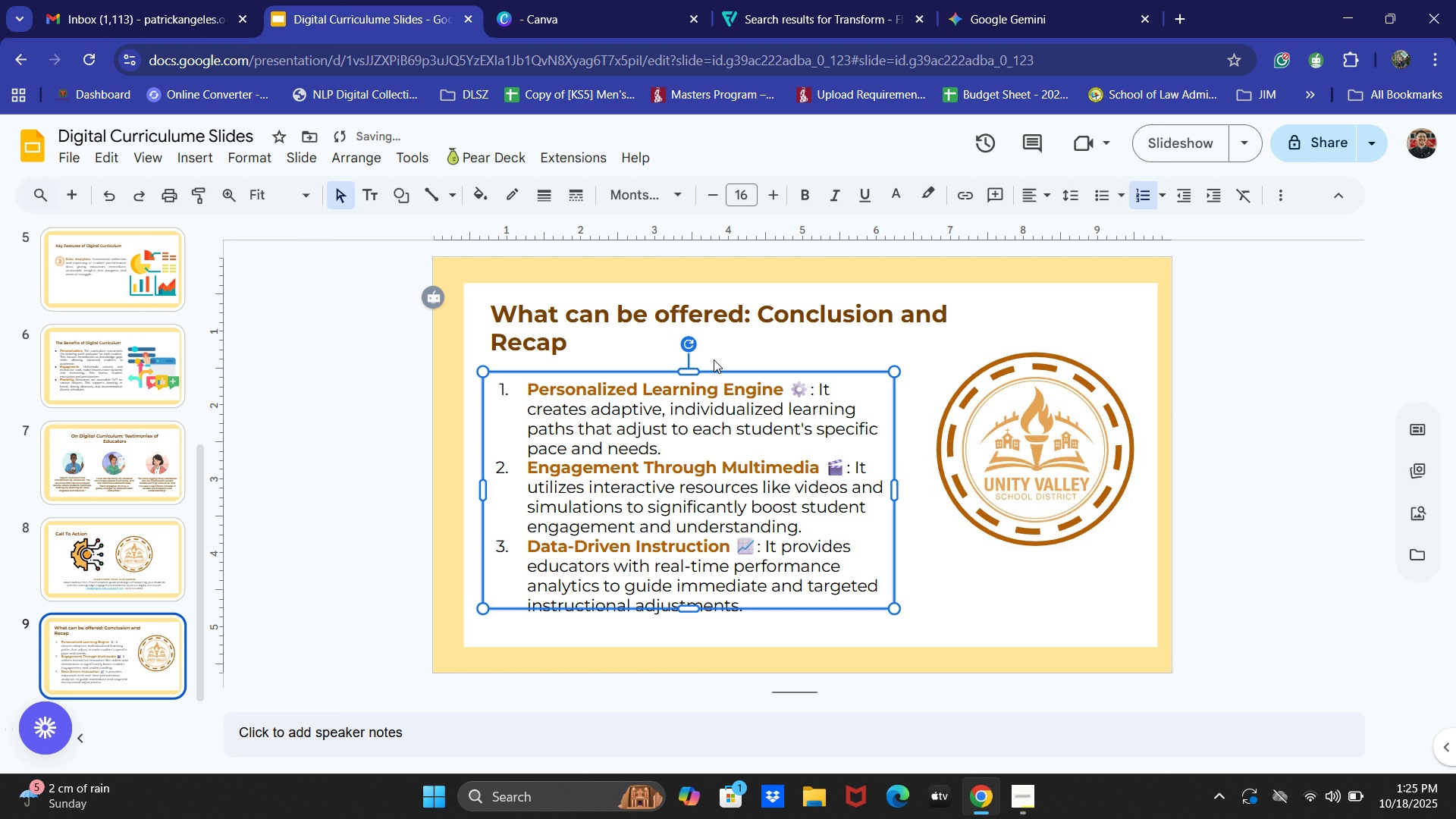 
key(ArrowRight)
 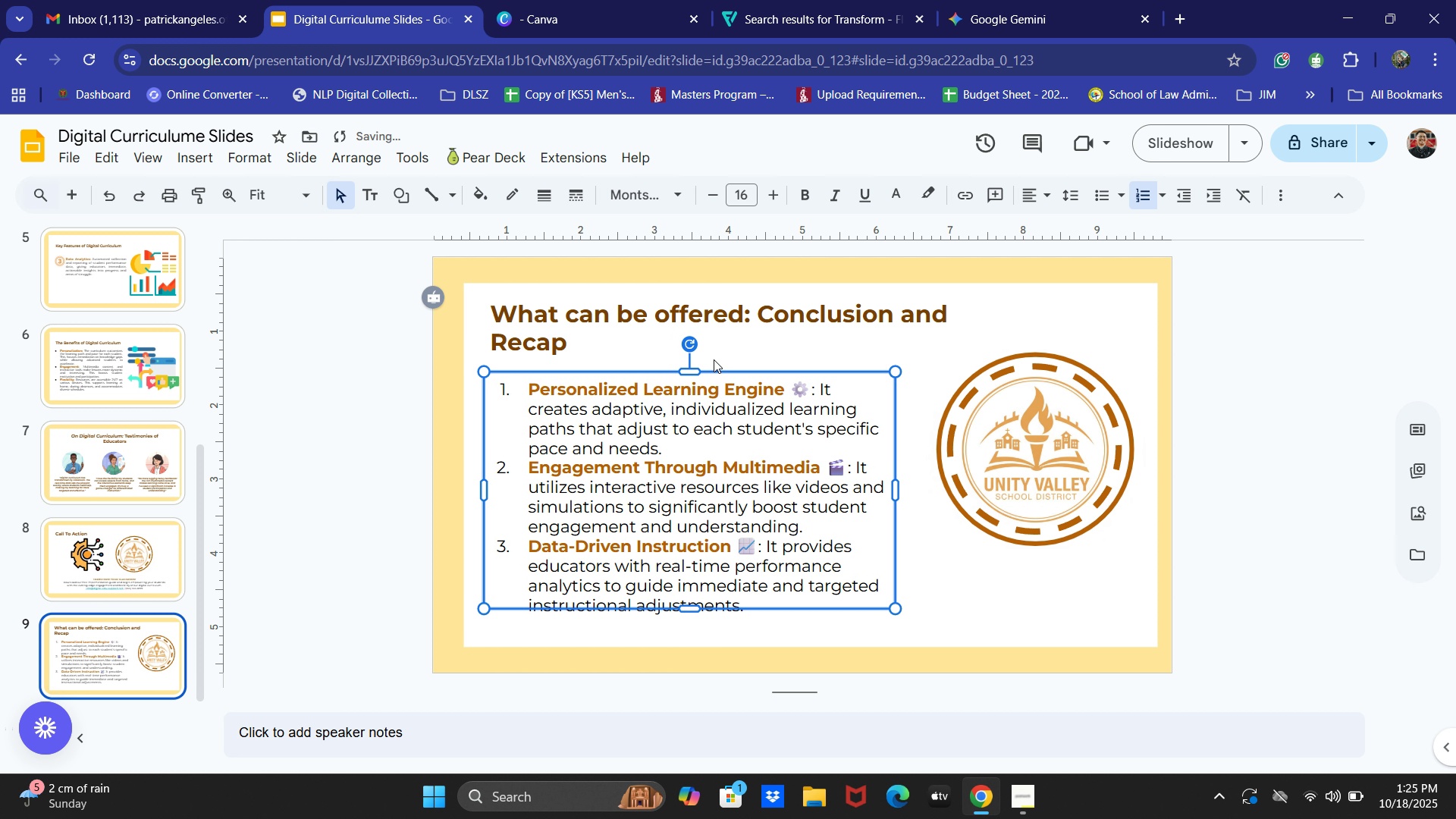 
key(ArrowRight)
 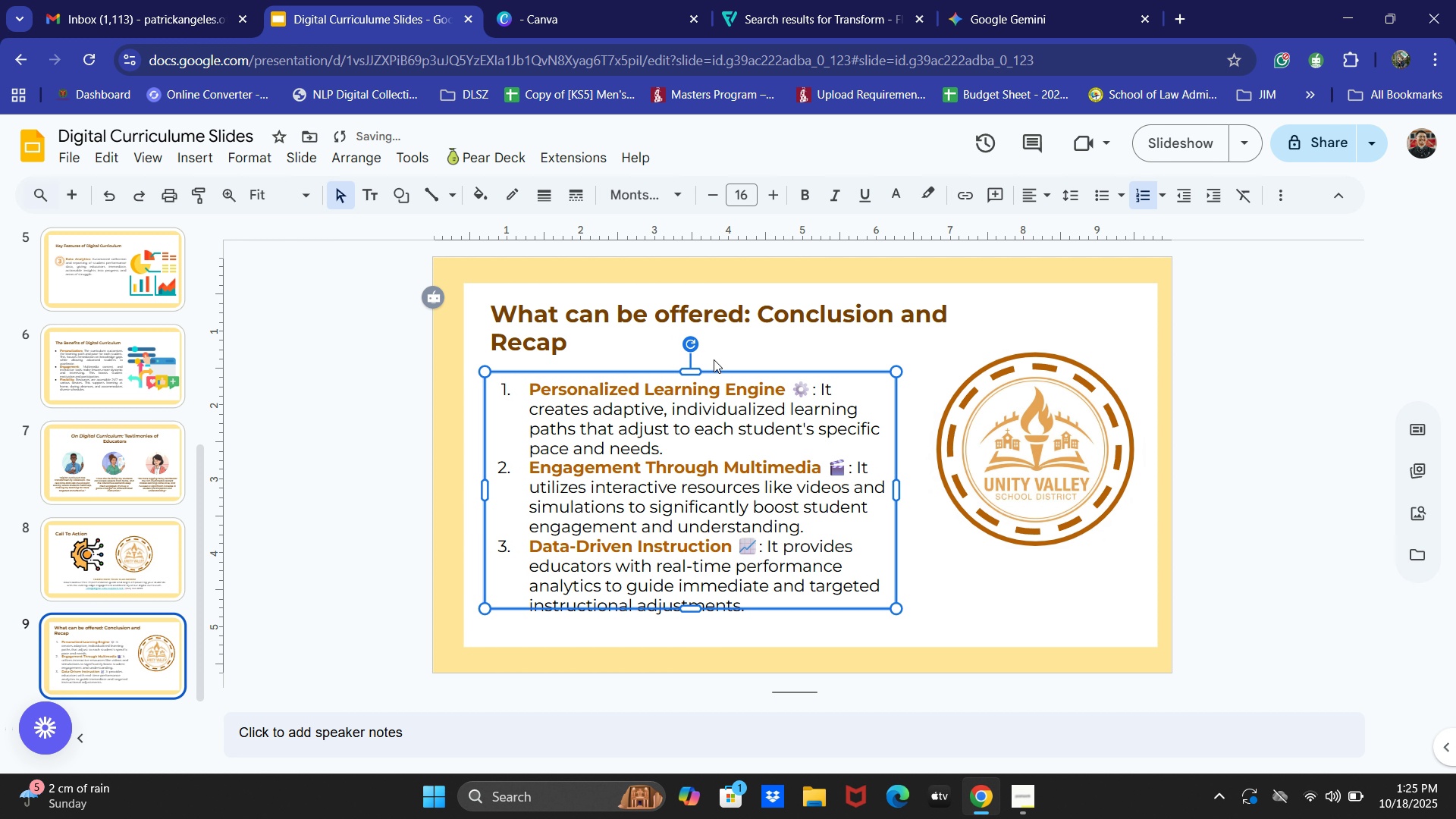 
key(ArrowRight)
 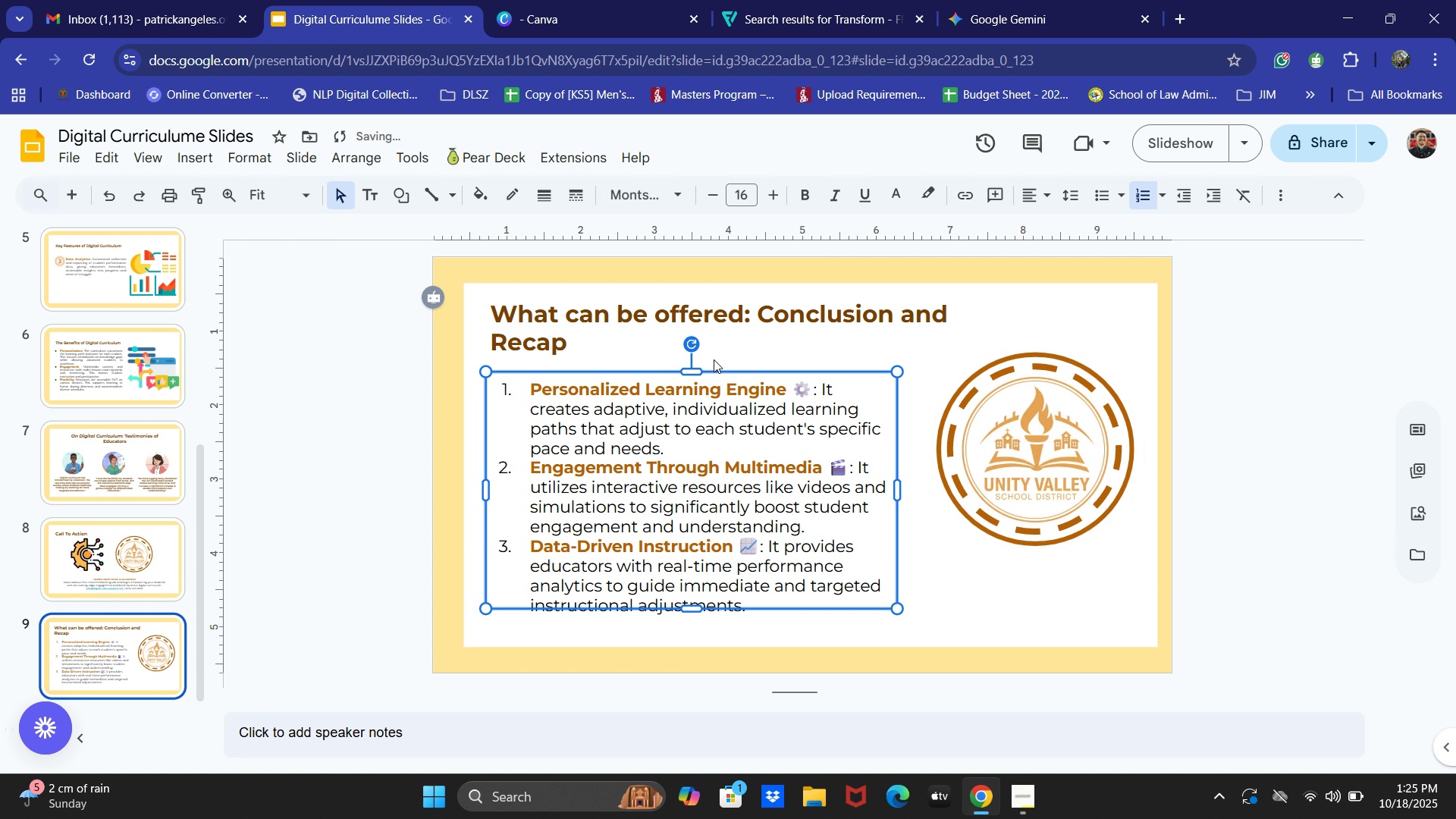 
key(ArrowRight)
 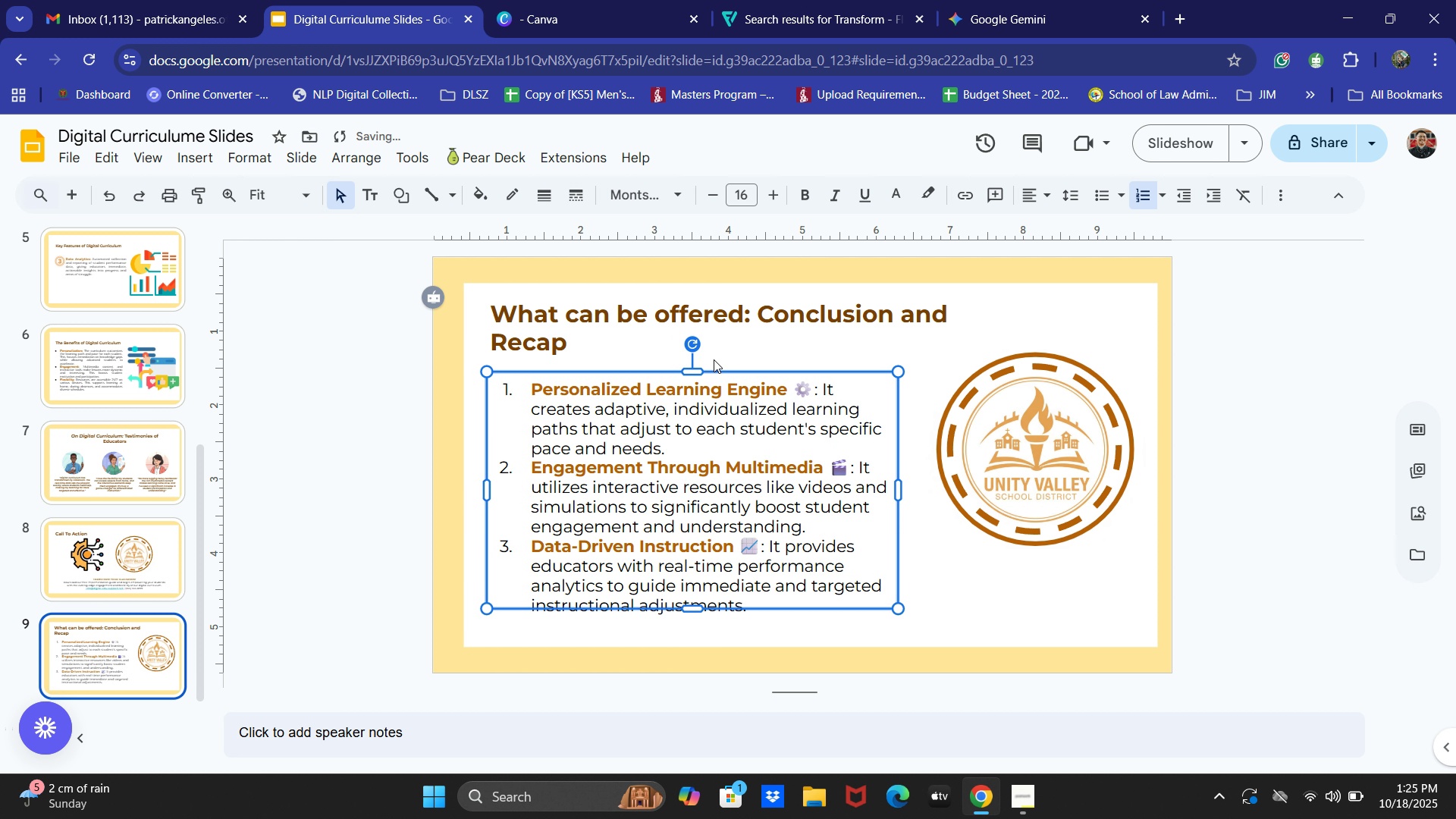 
key(ArrowRight)
 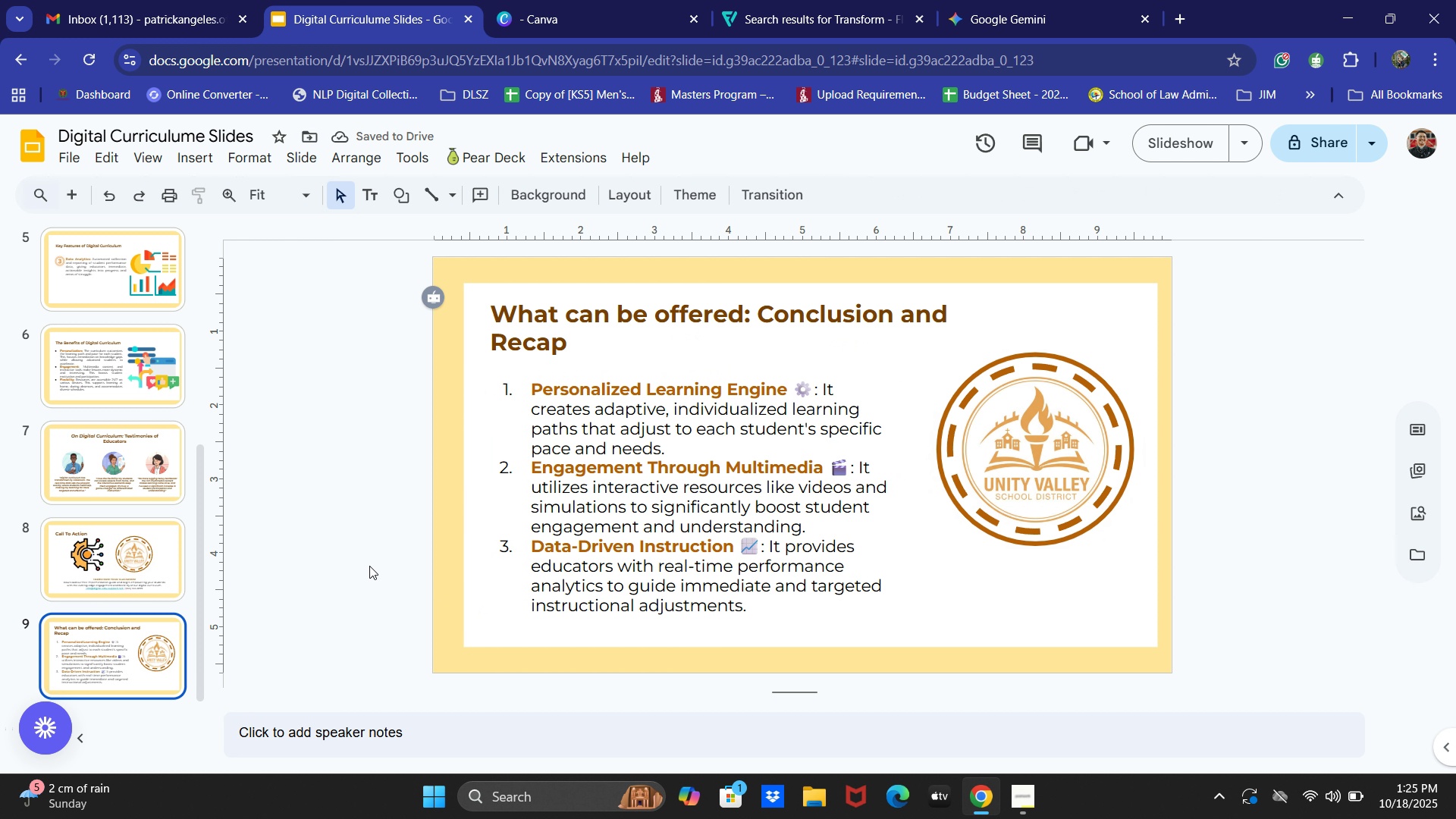 
scroll: coordinate [131, 422], scroll_direction: up, amount: 3.0
 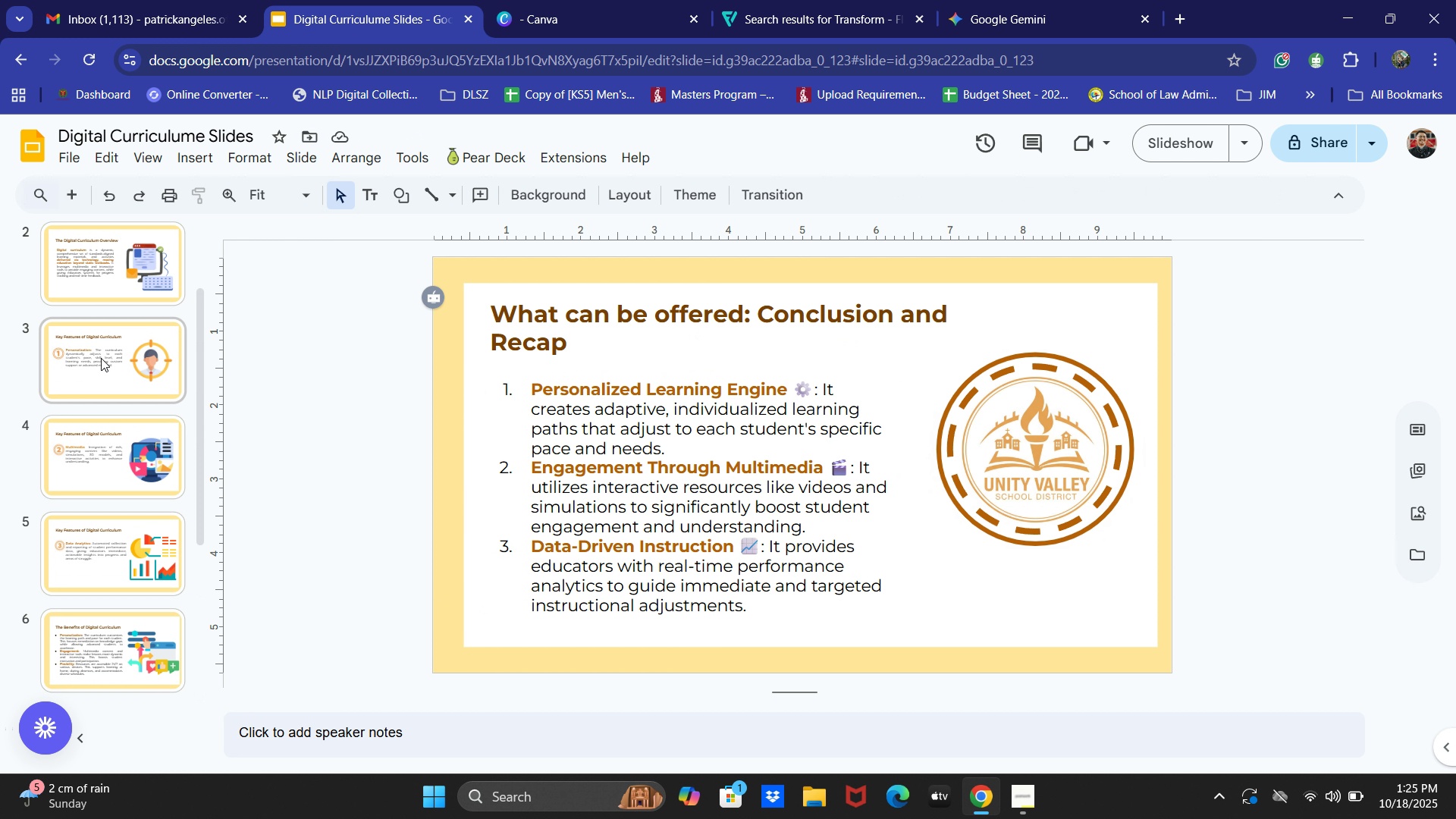 
left_click([101, 357])
 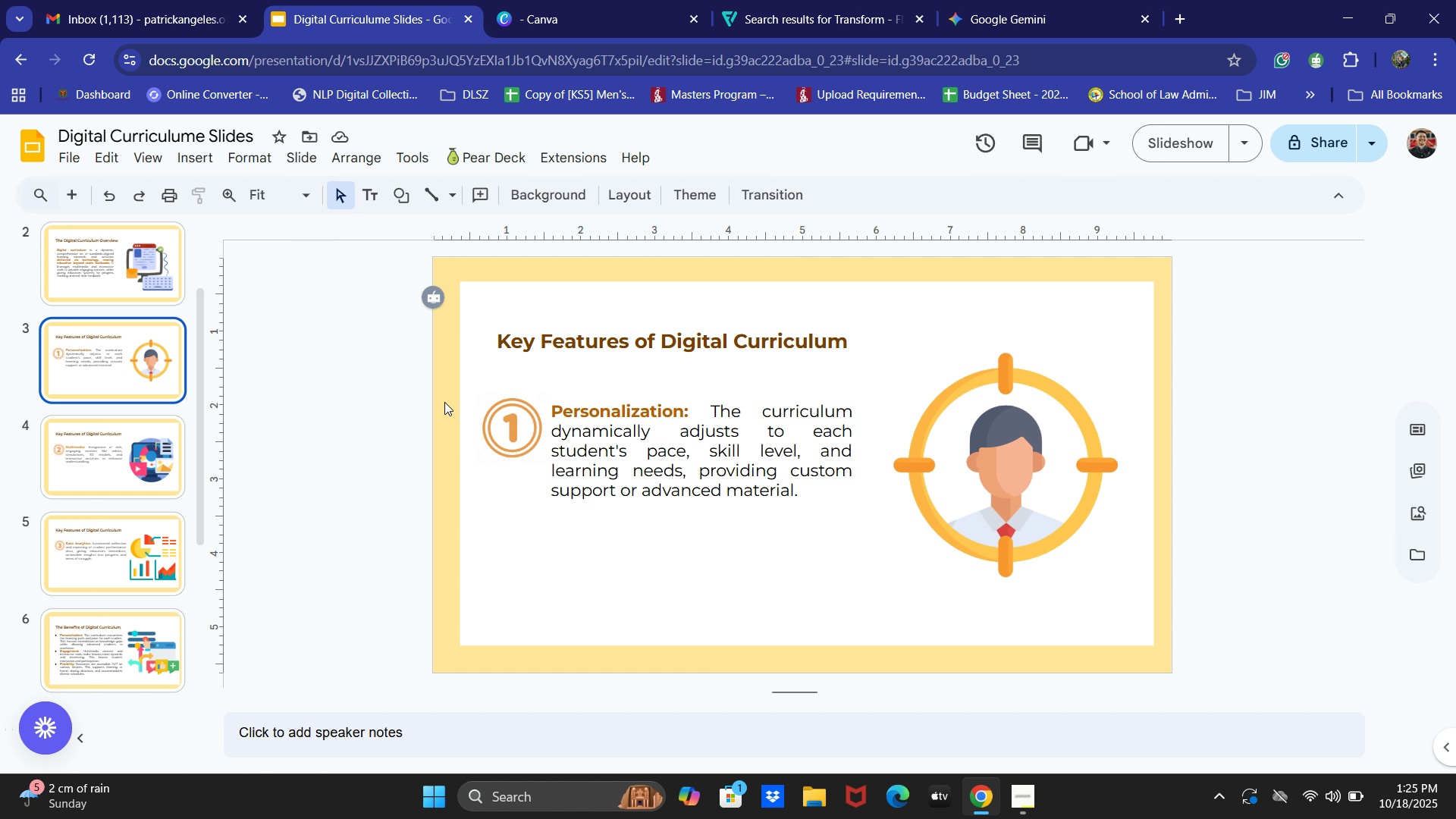 
wait(15.78)
 